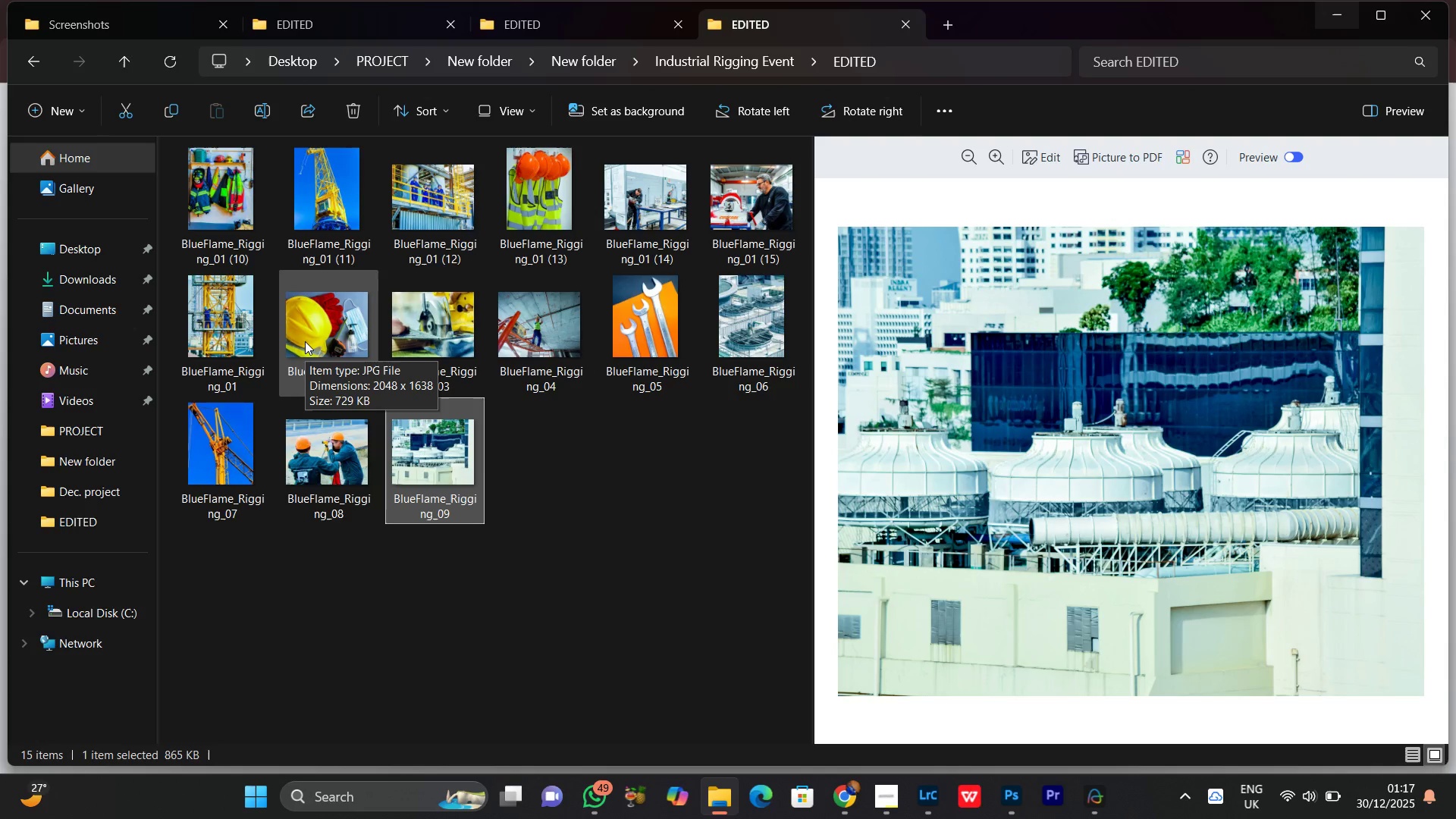 
wait(6.31)
 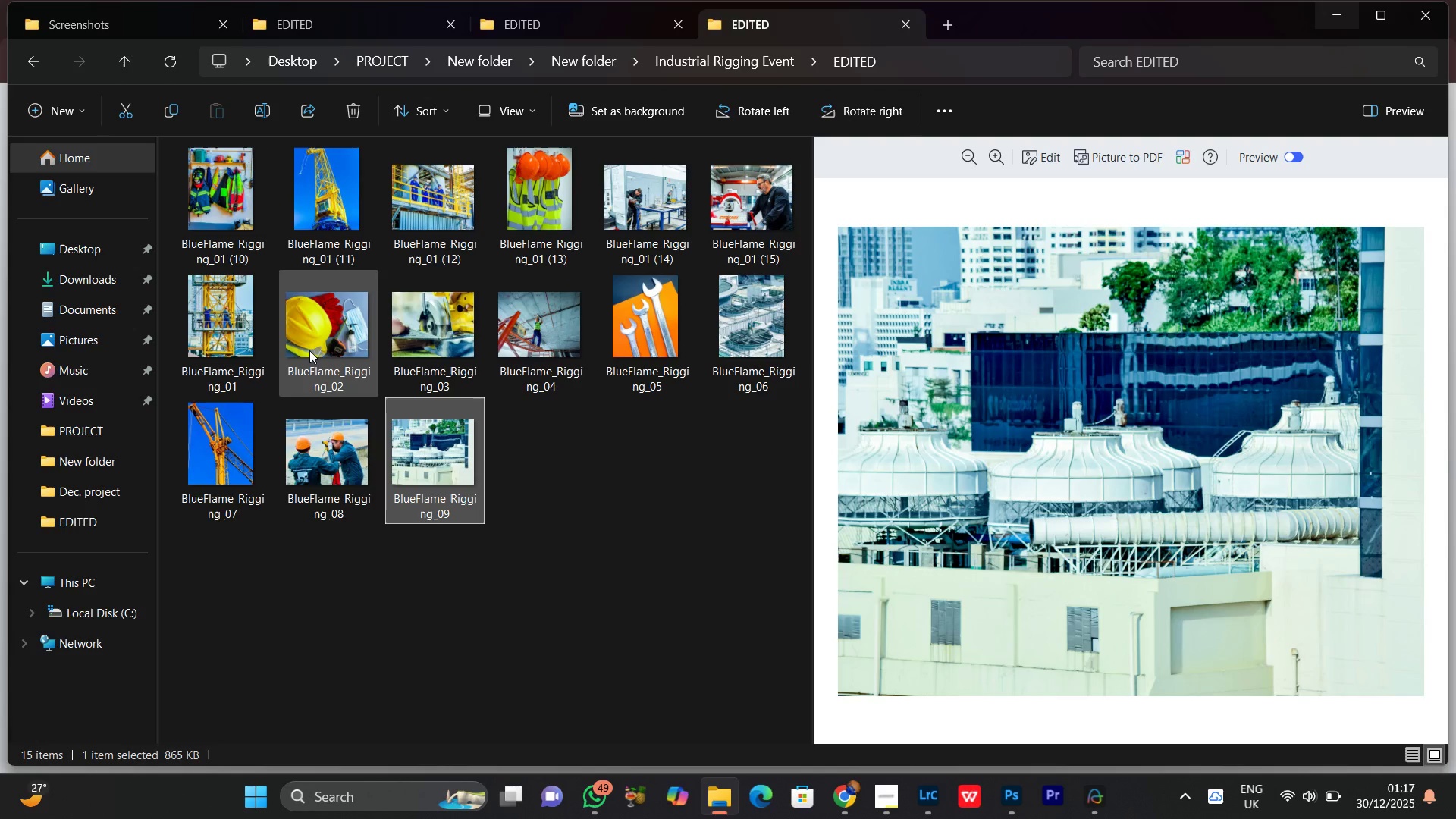 
left_click([209, 218])
 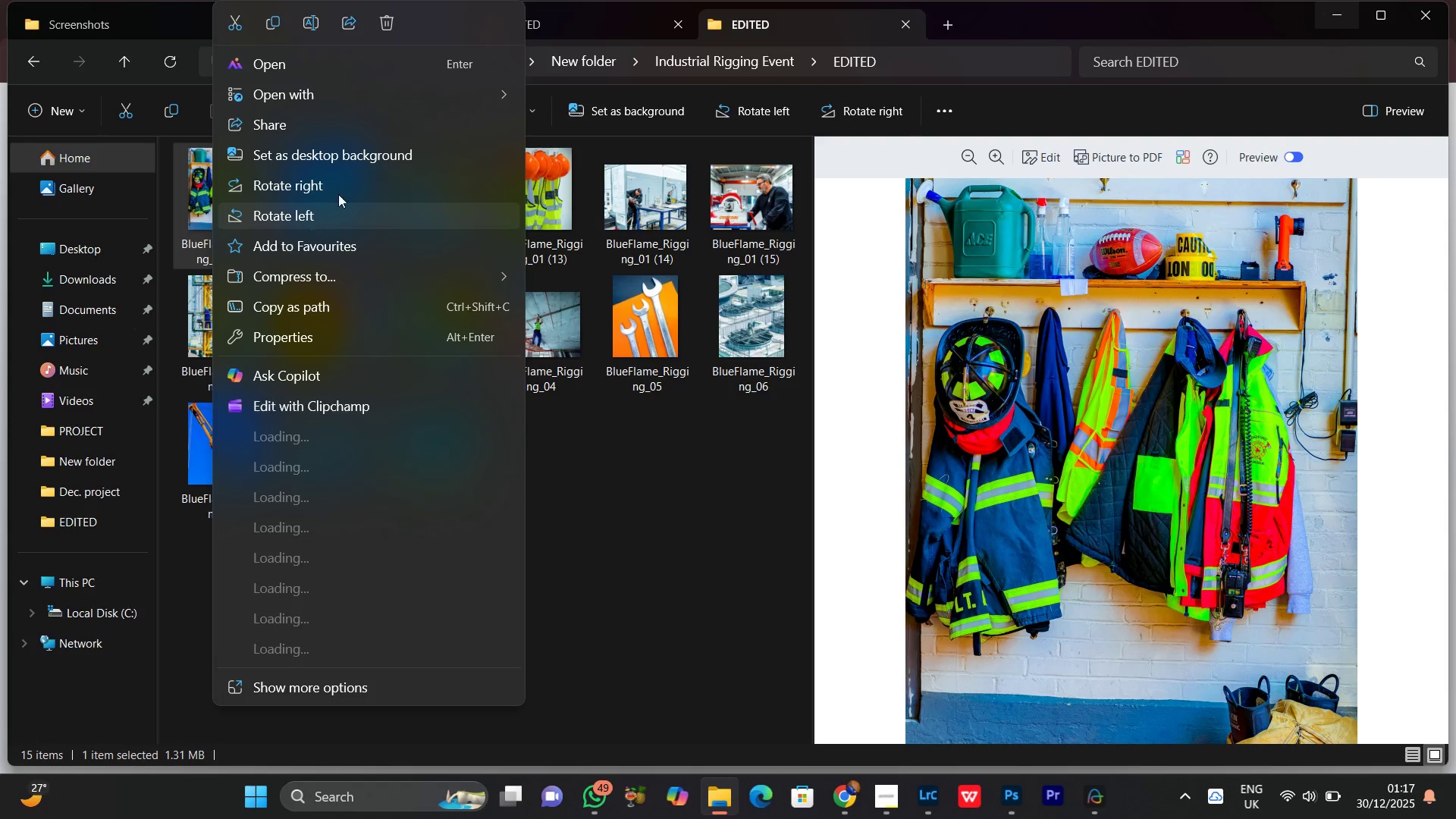 
wait(6.39)
 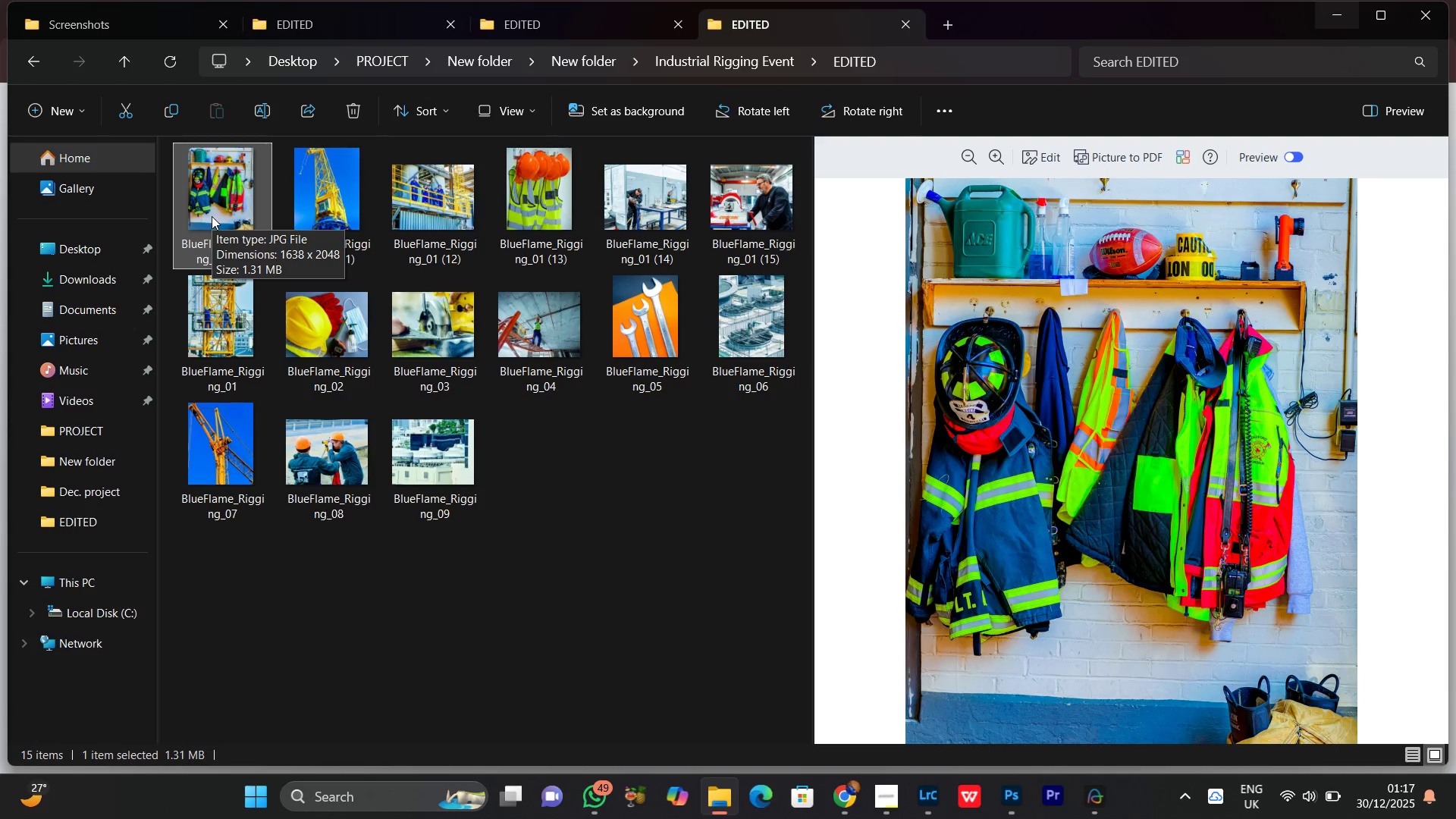 
left_click([314, 24])
 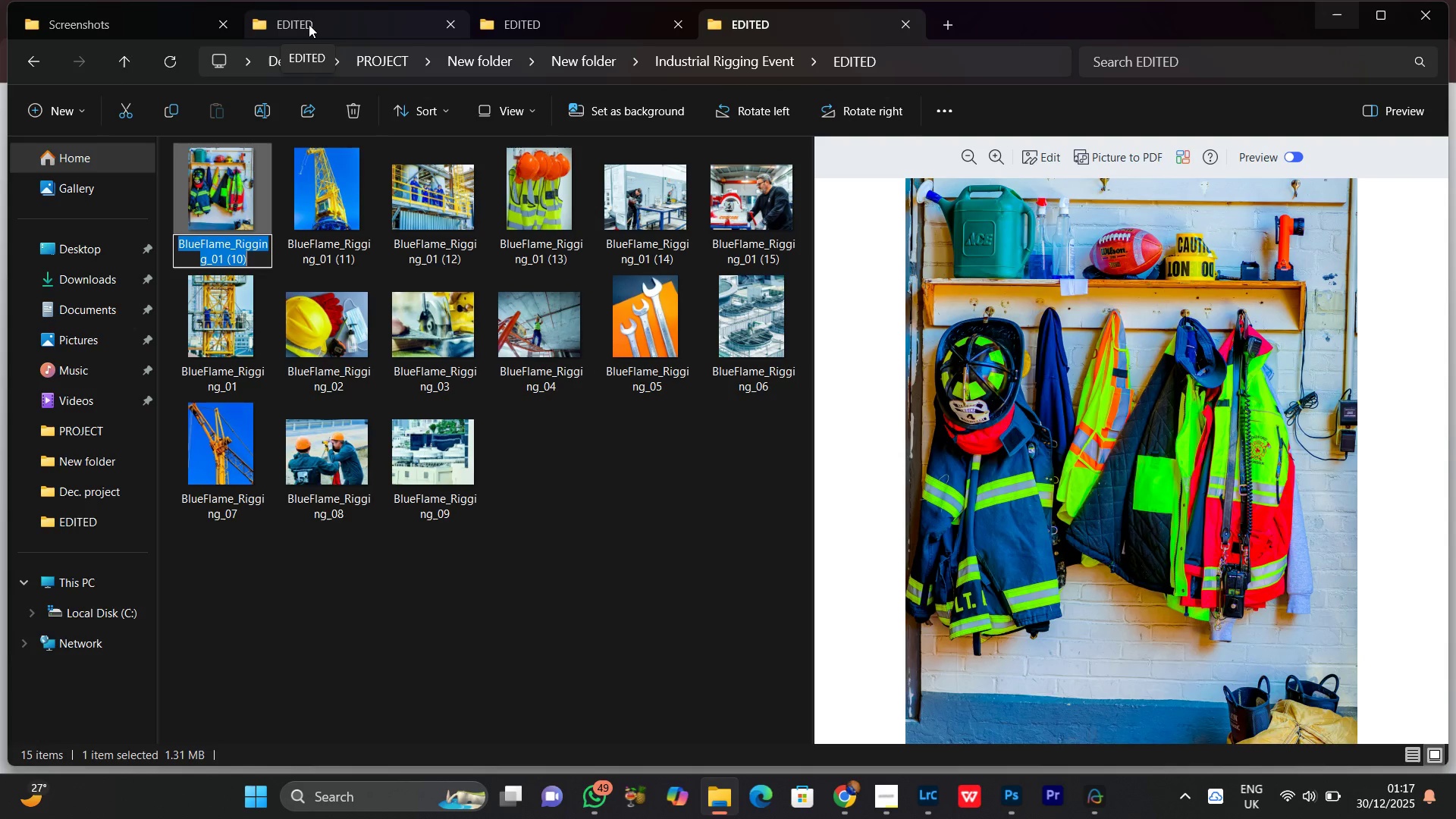 
key(ArrowRight)
 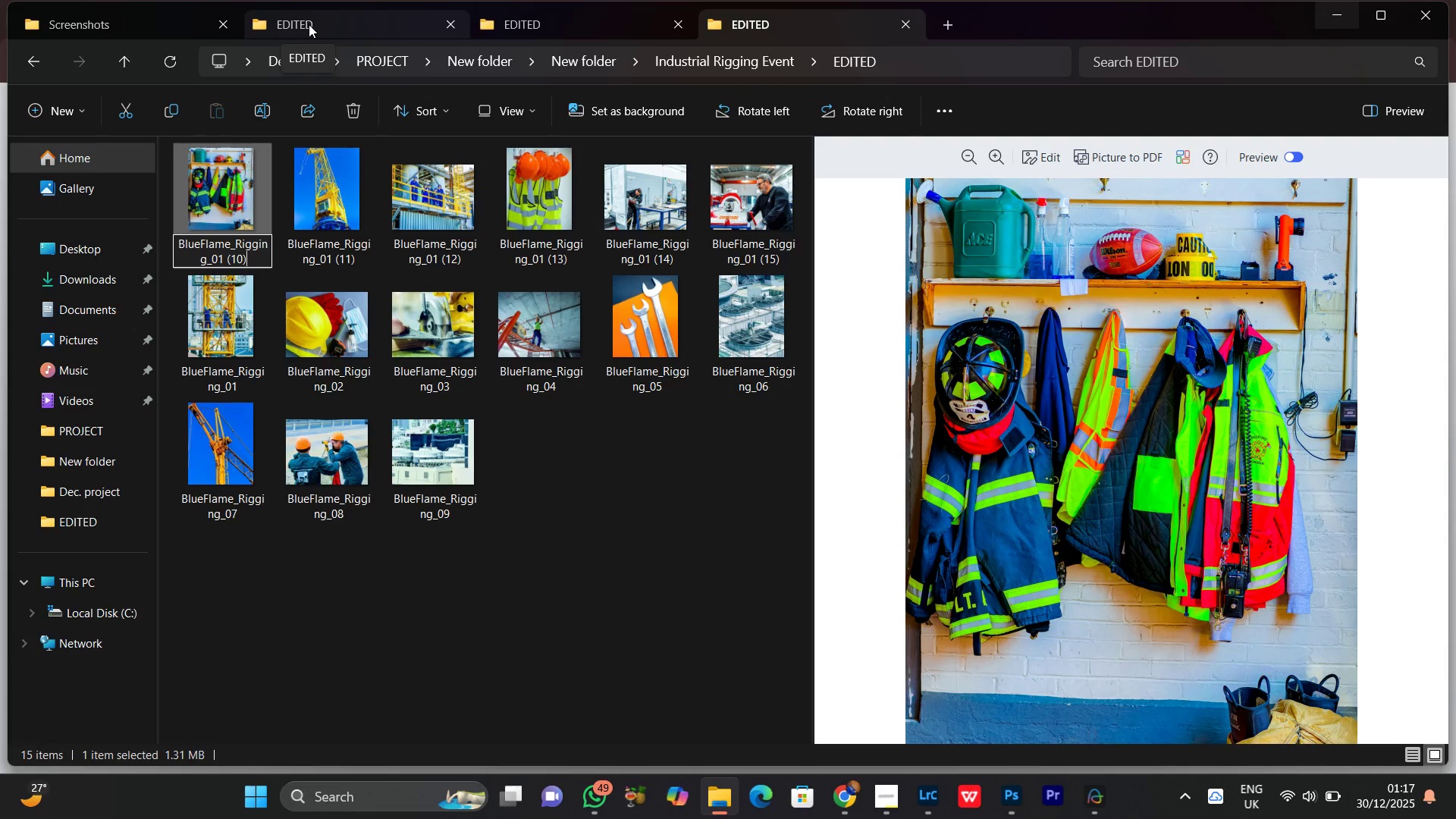 
key(Backspace)
 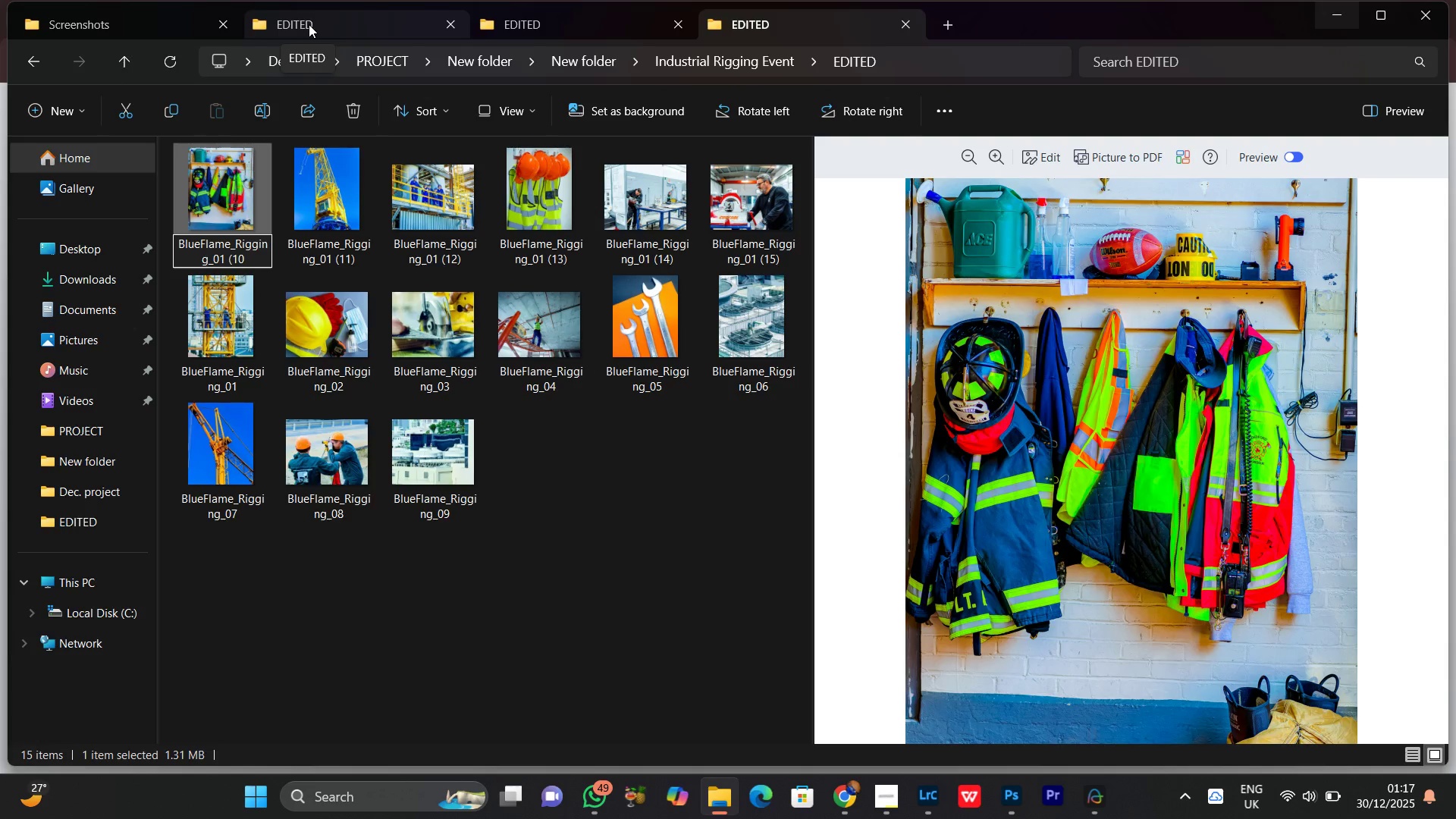 
hold_key(key=ArrowLeft, duration=8.45)
 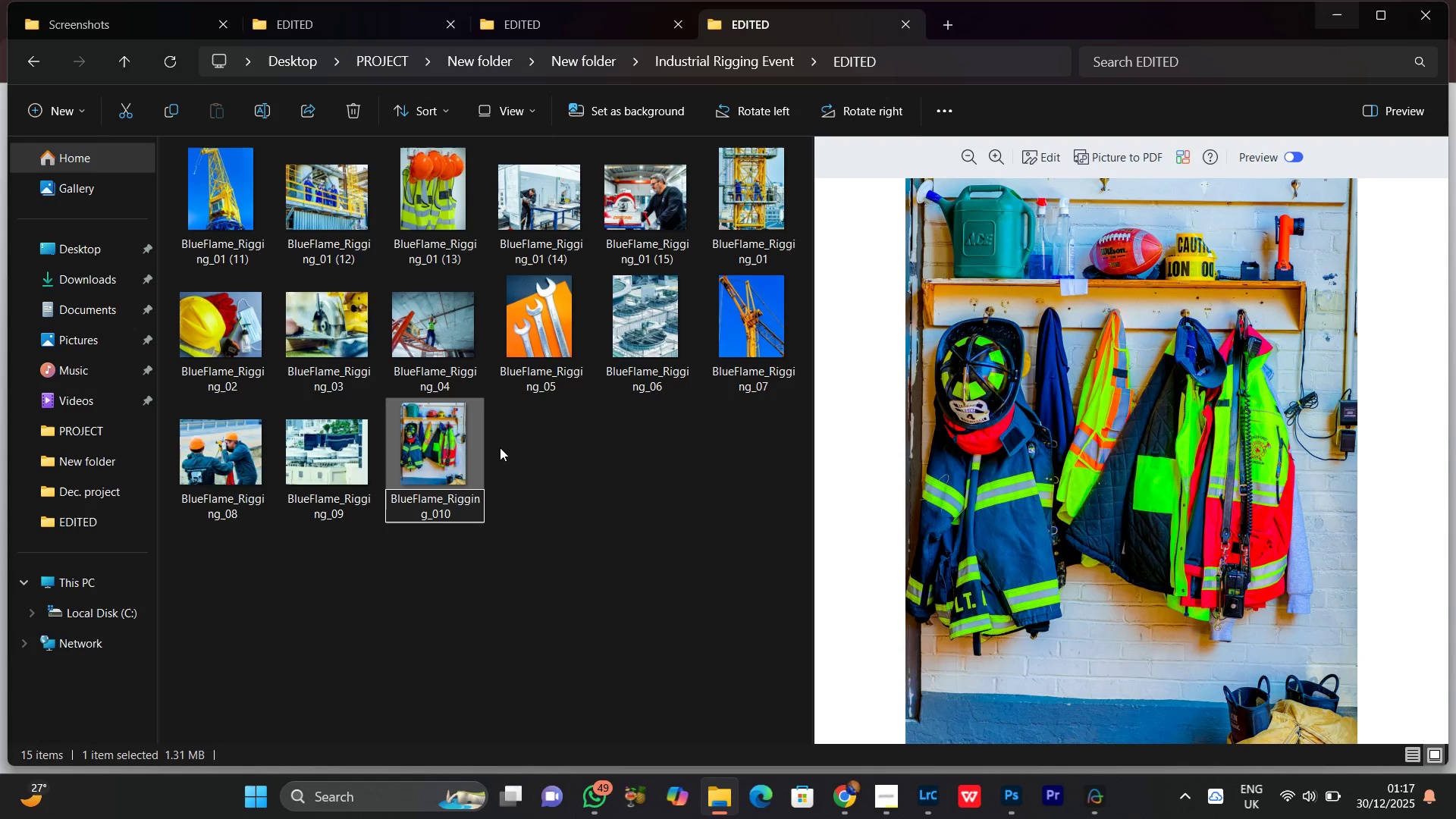 
key(Backspace)
 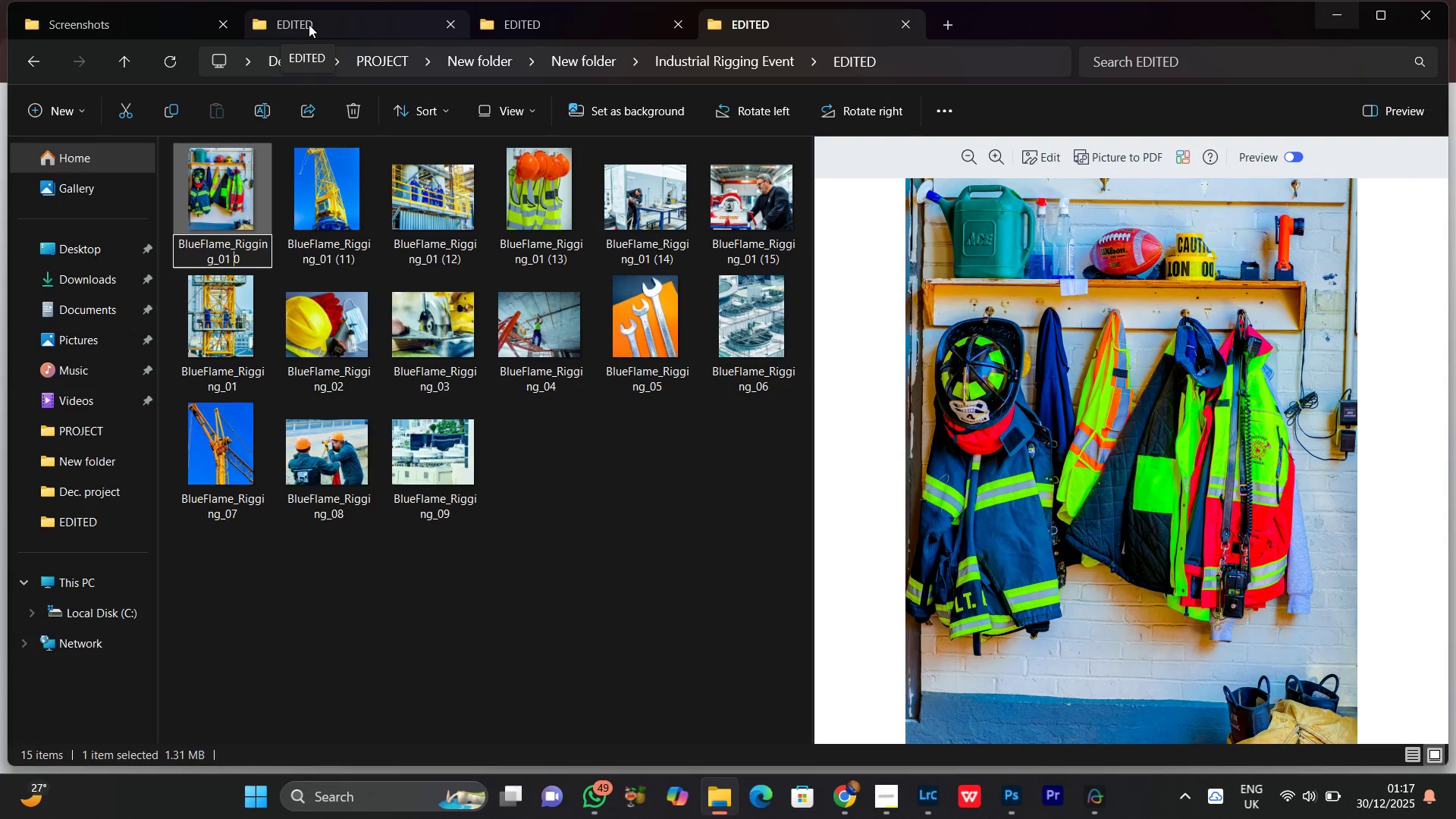 
key(Backspace)
 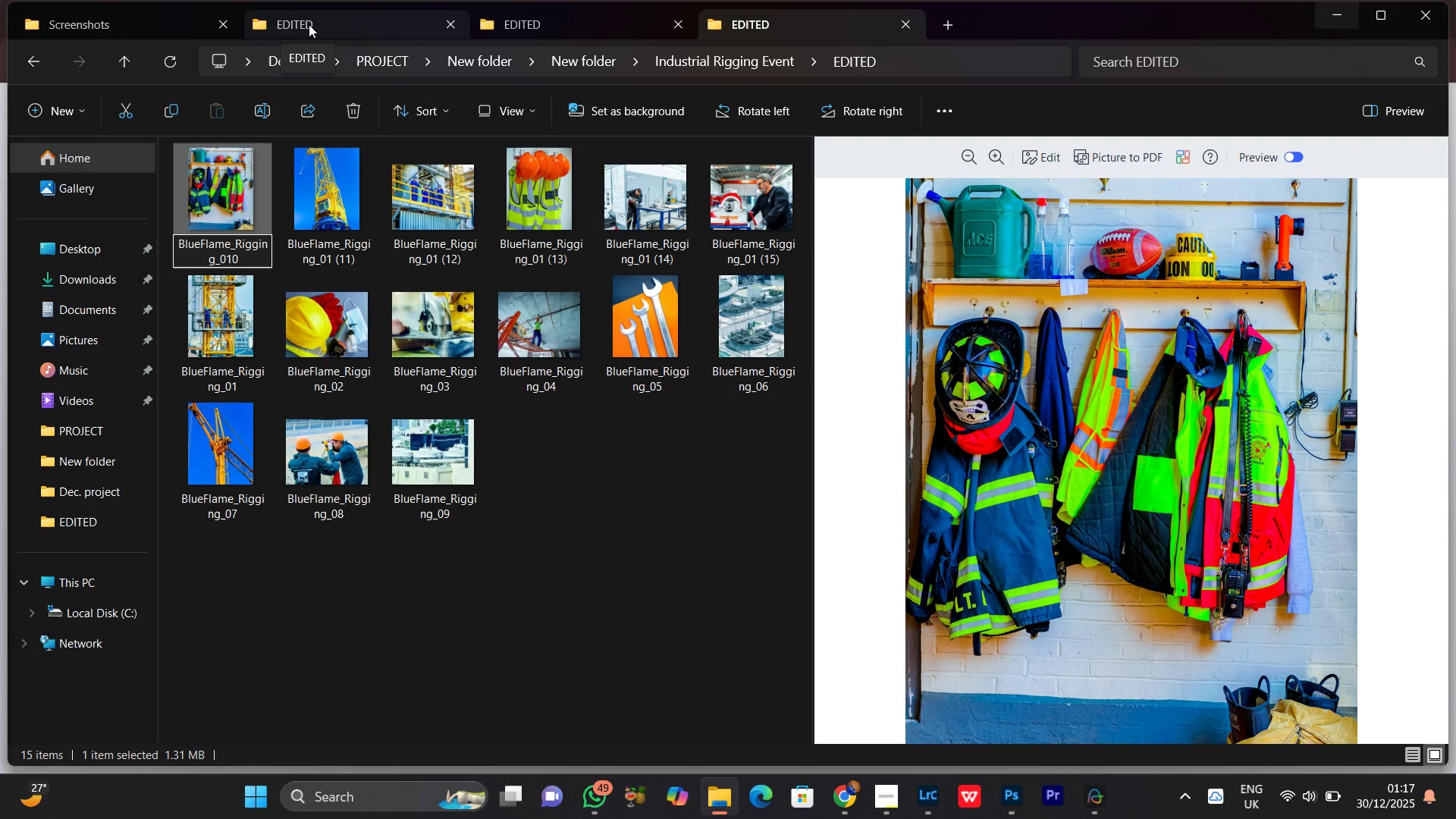 
key(Backspace)
 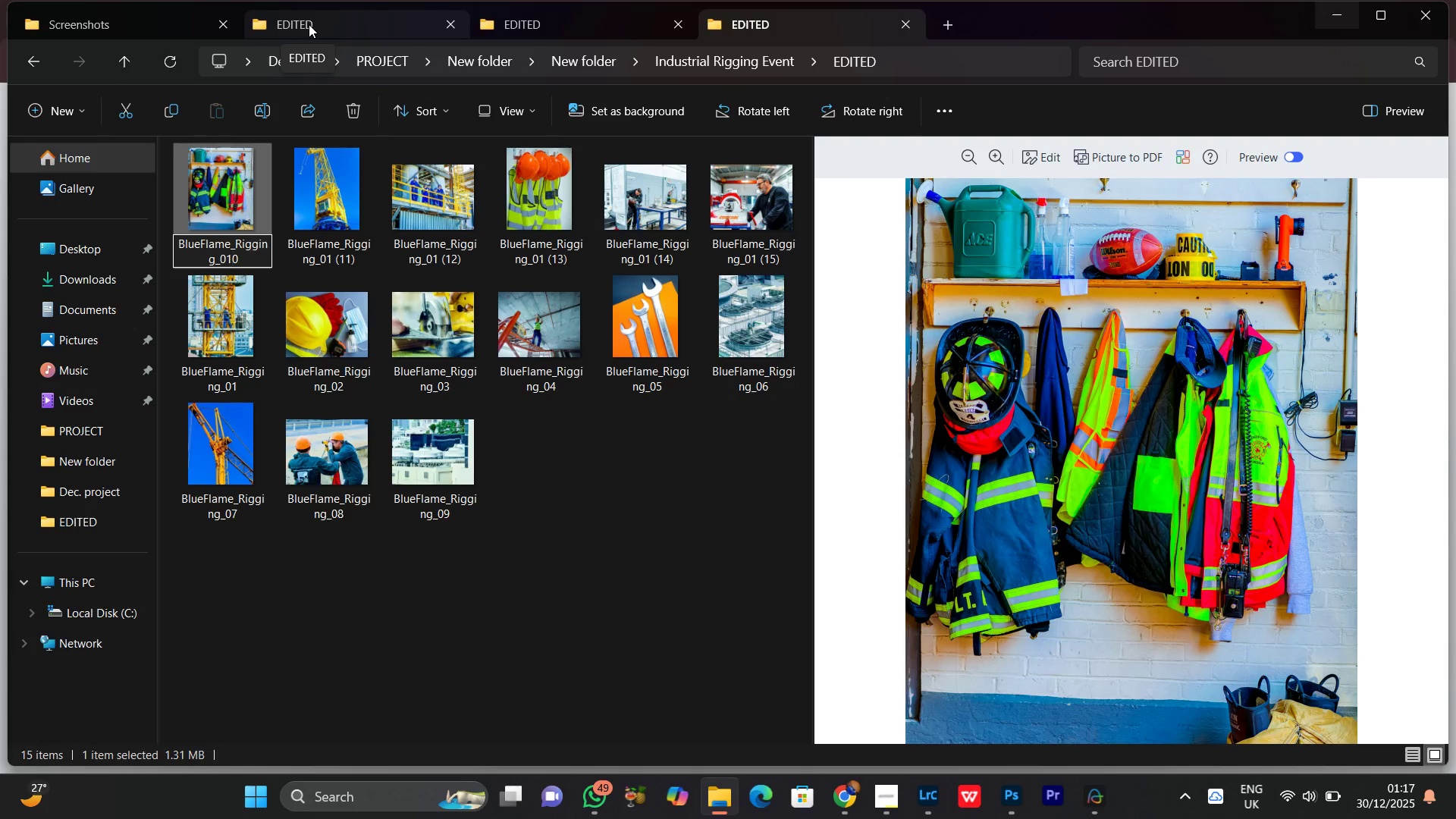 
key(Enter)
 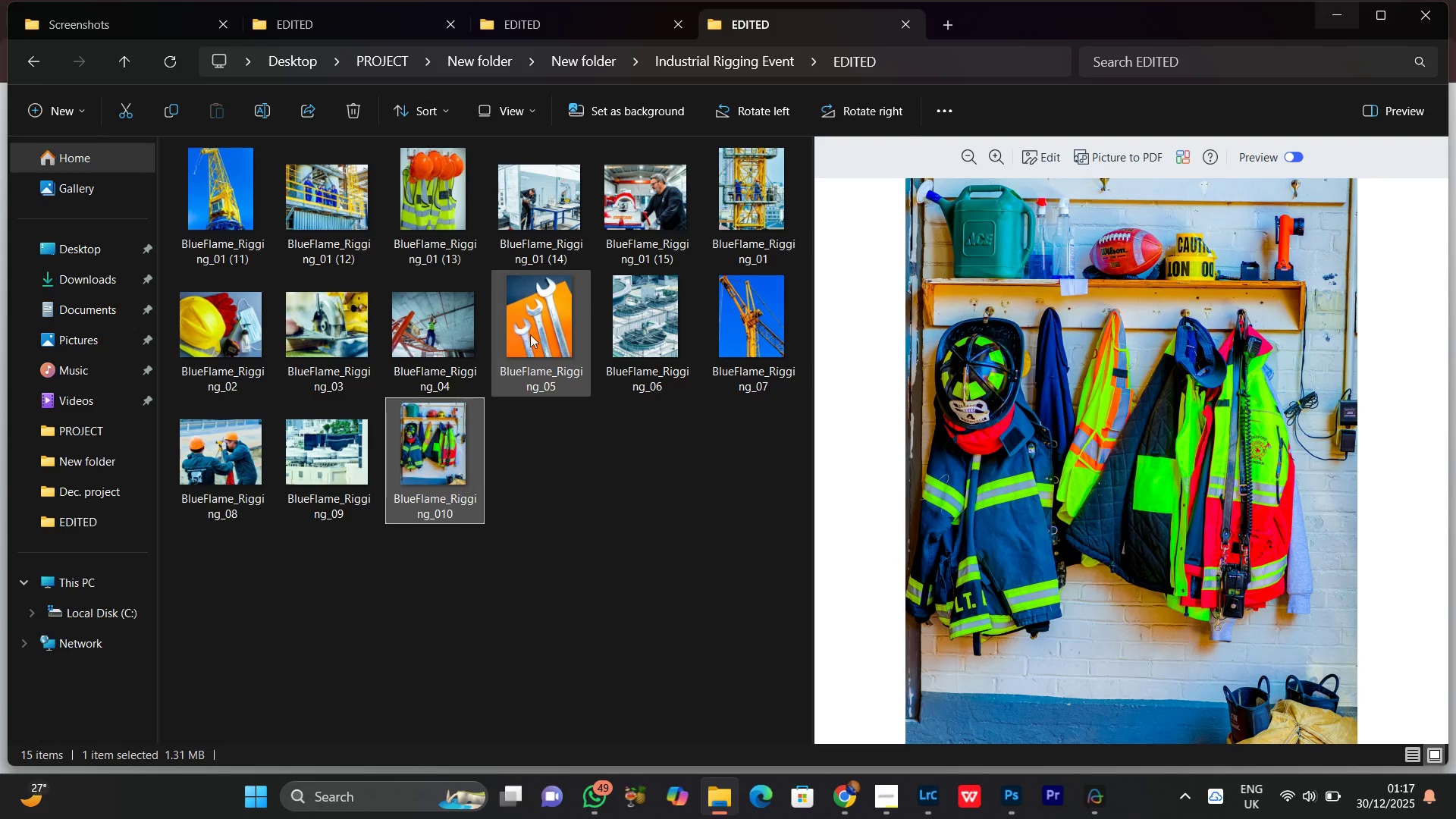 
right_click([432, 488])
 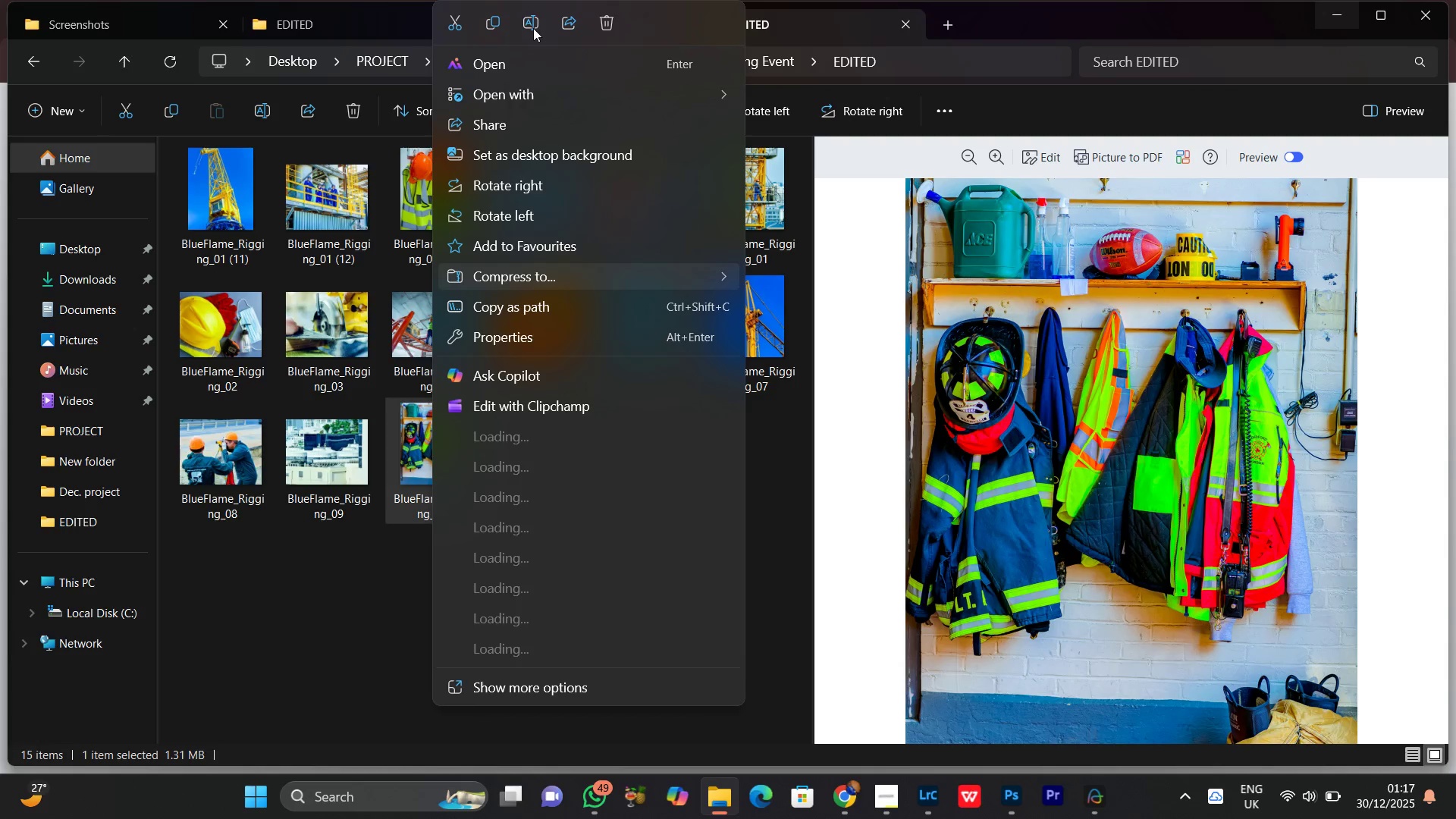 
left_click([529, 24])
 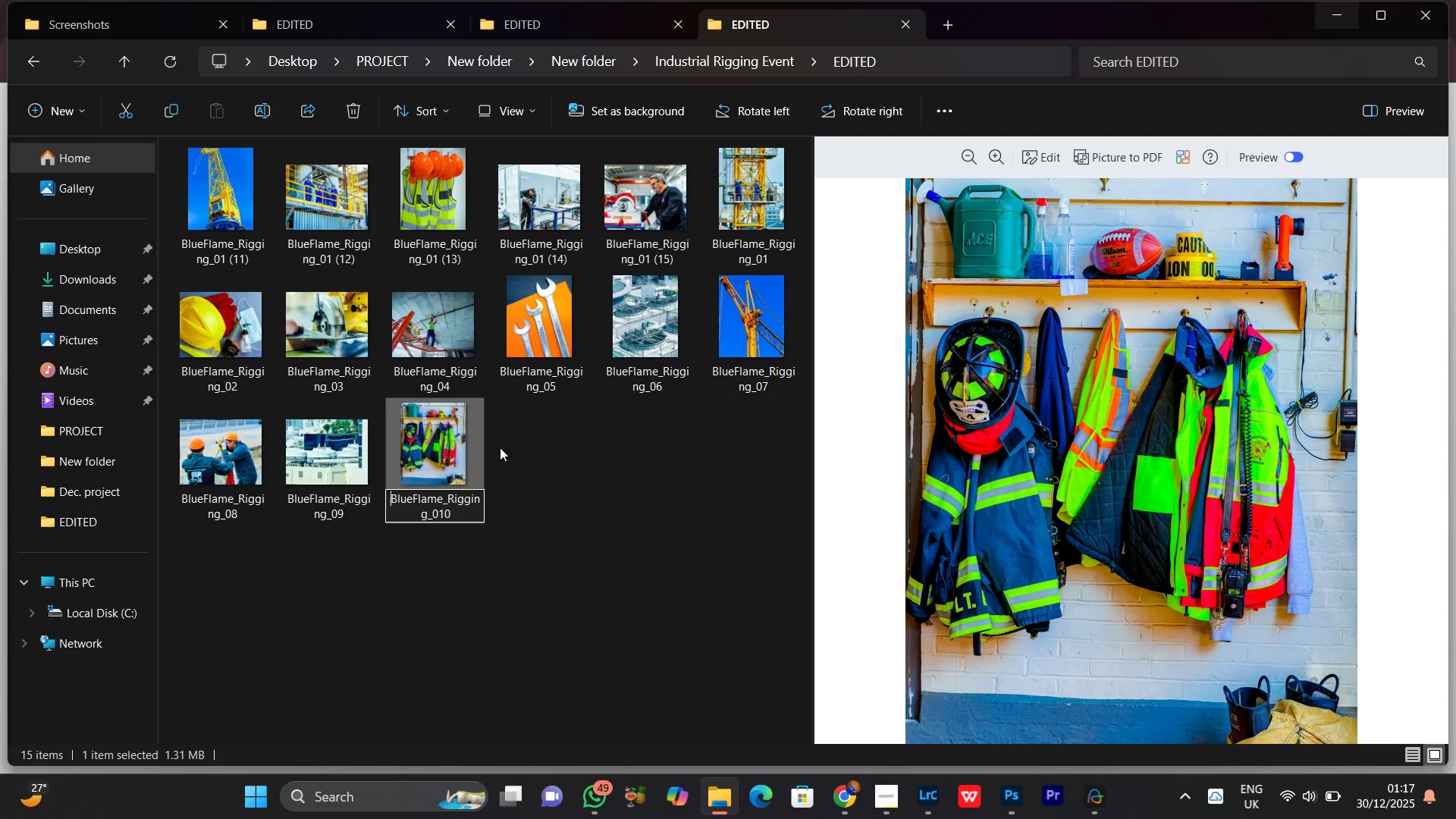 
key(ArrowLeft)
 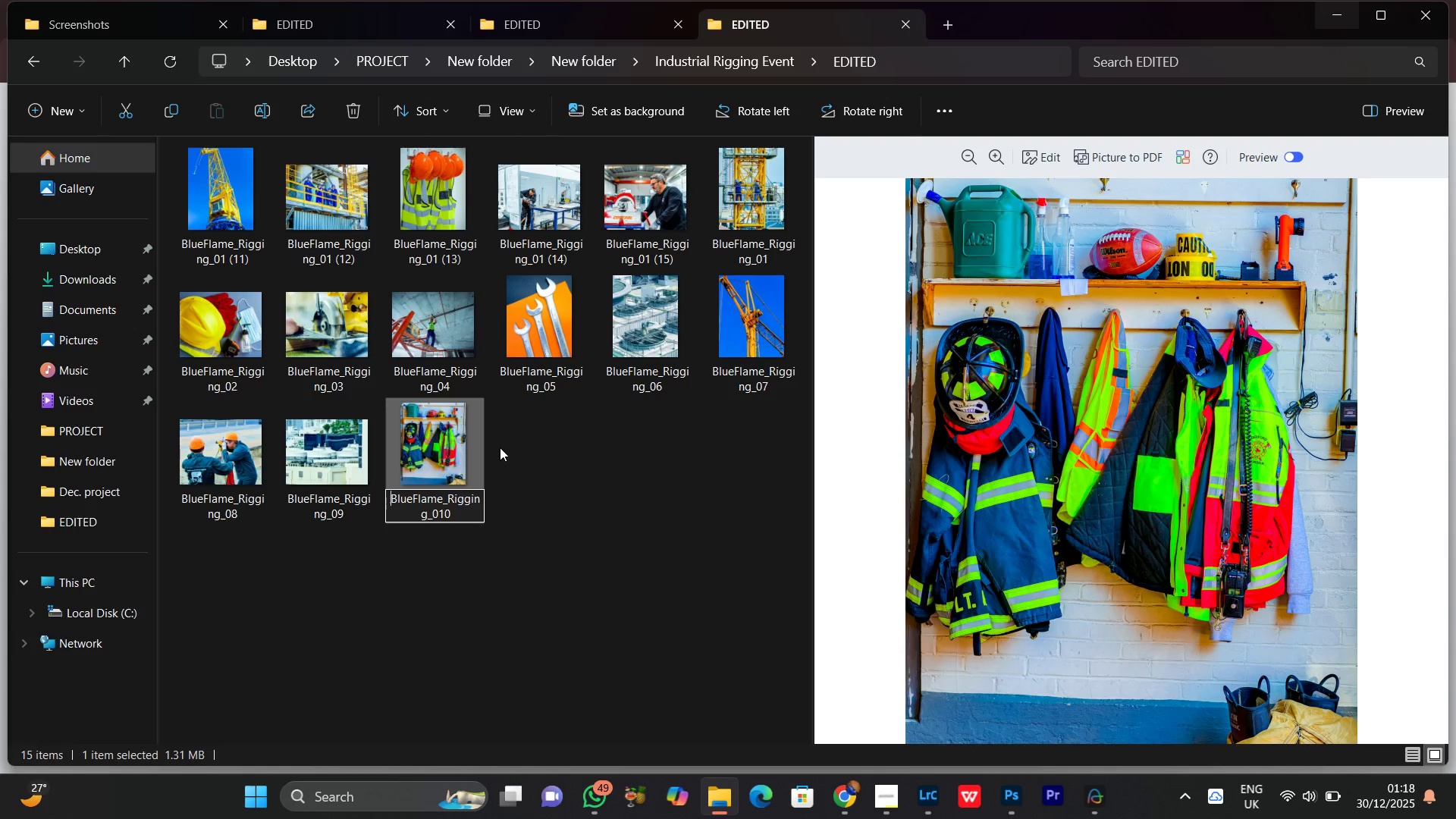 
key(ArrowLeft)
 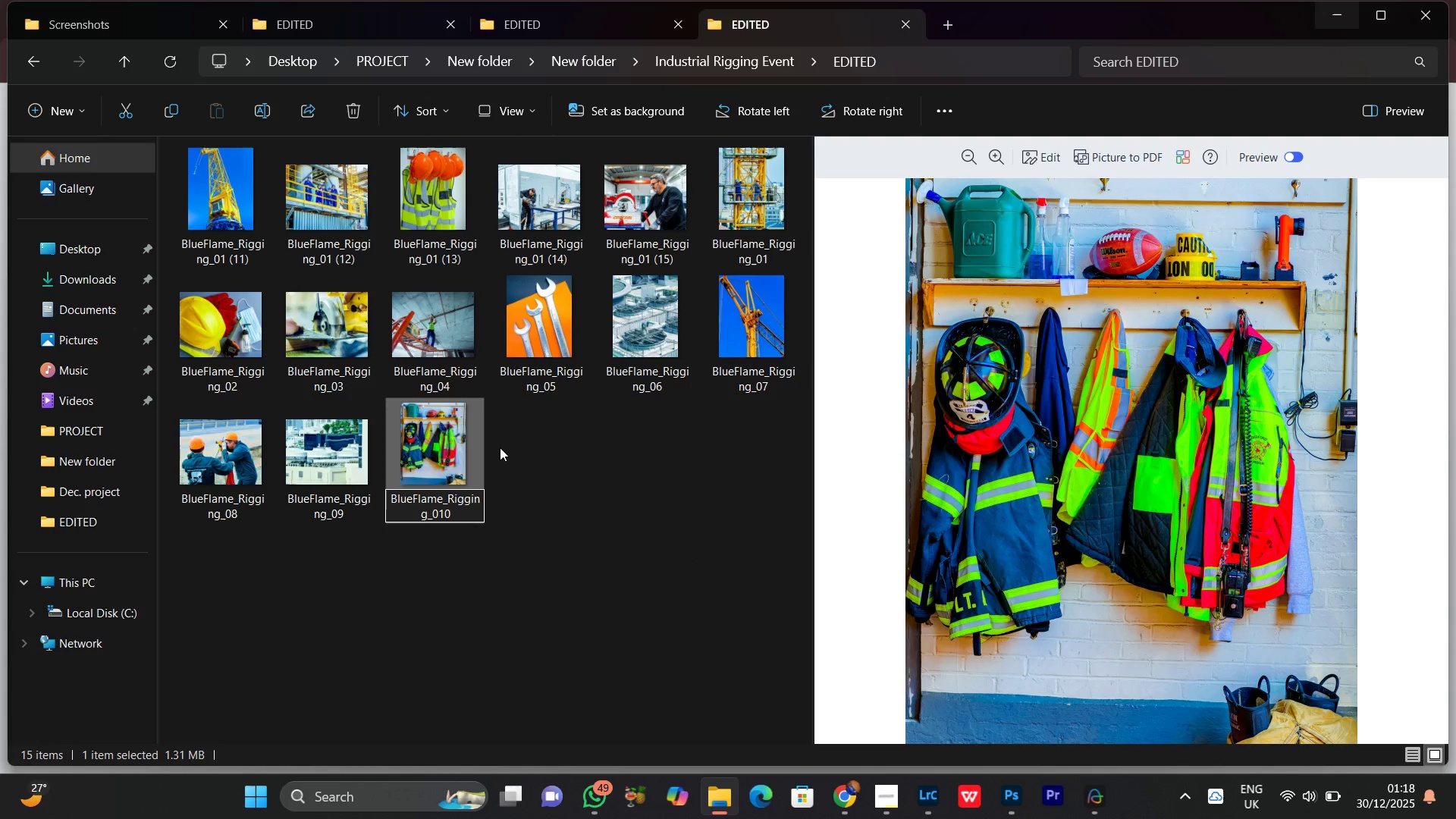 
key(ArrowRight)
 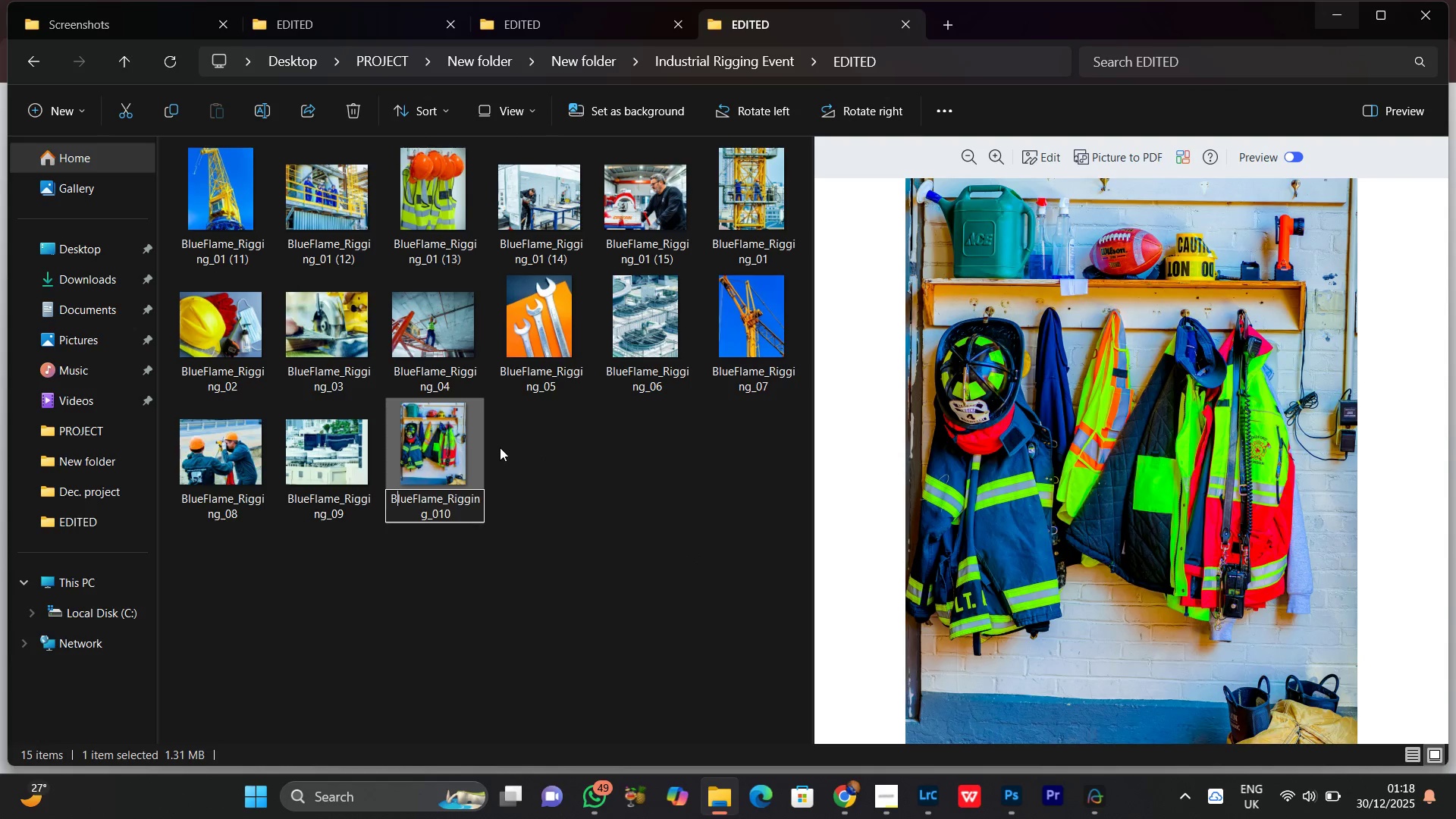 
hold_key(key=ArrowRight, duration=0.78)
 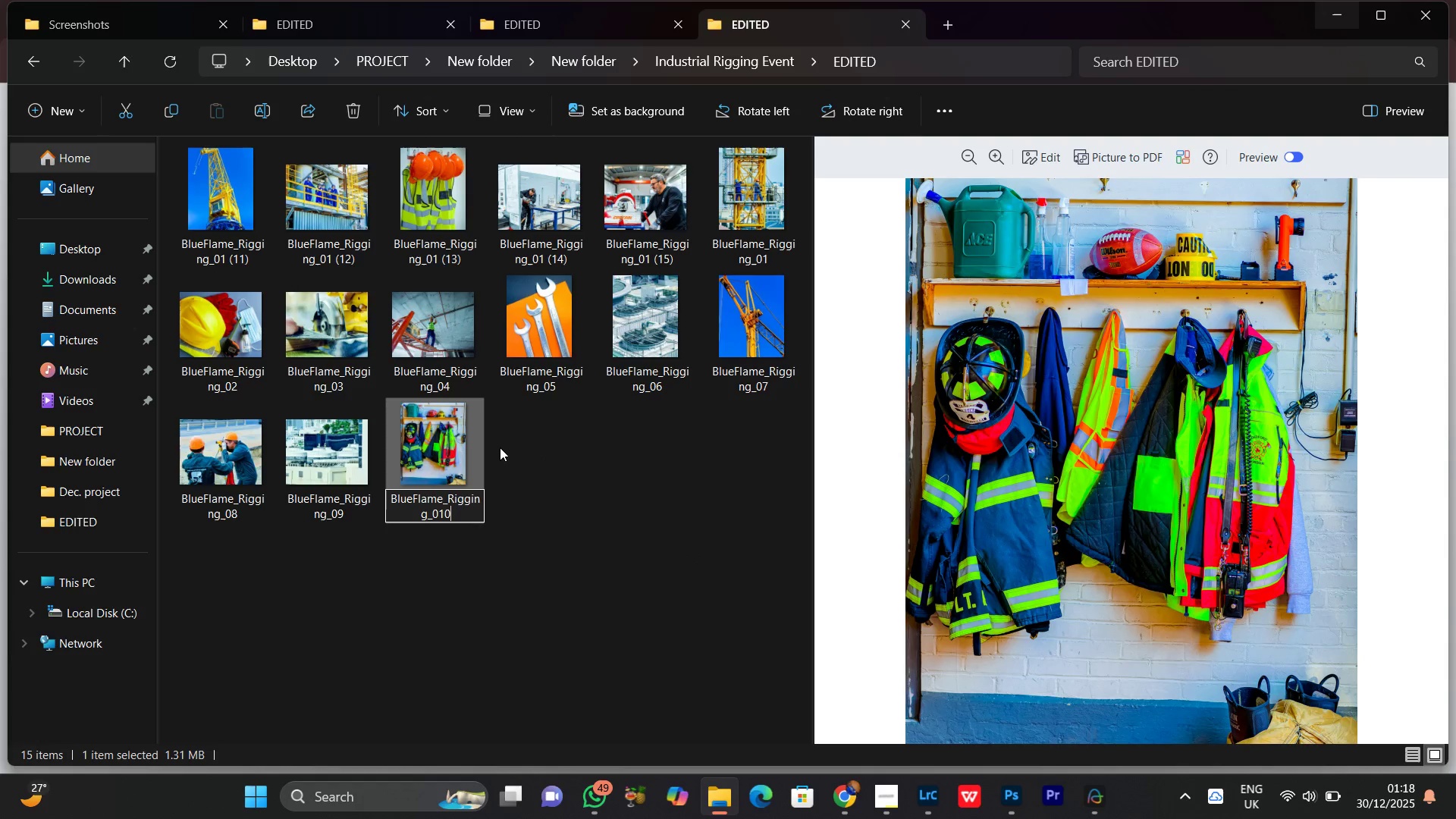 
key(ArrowDown)
 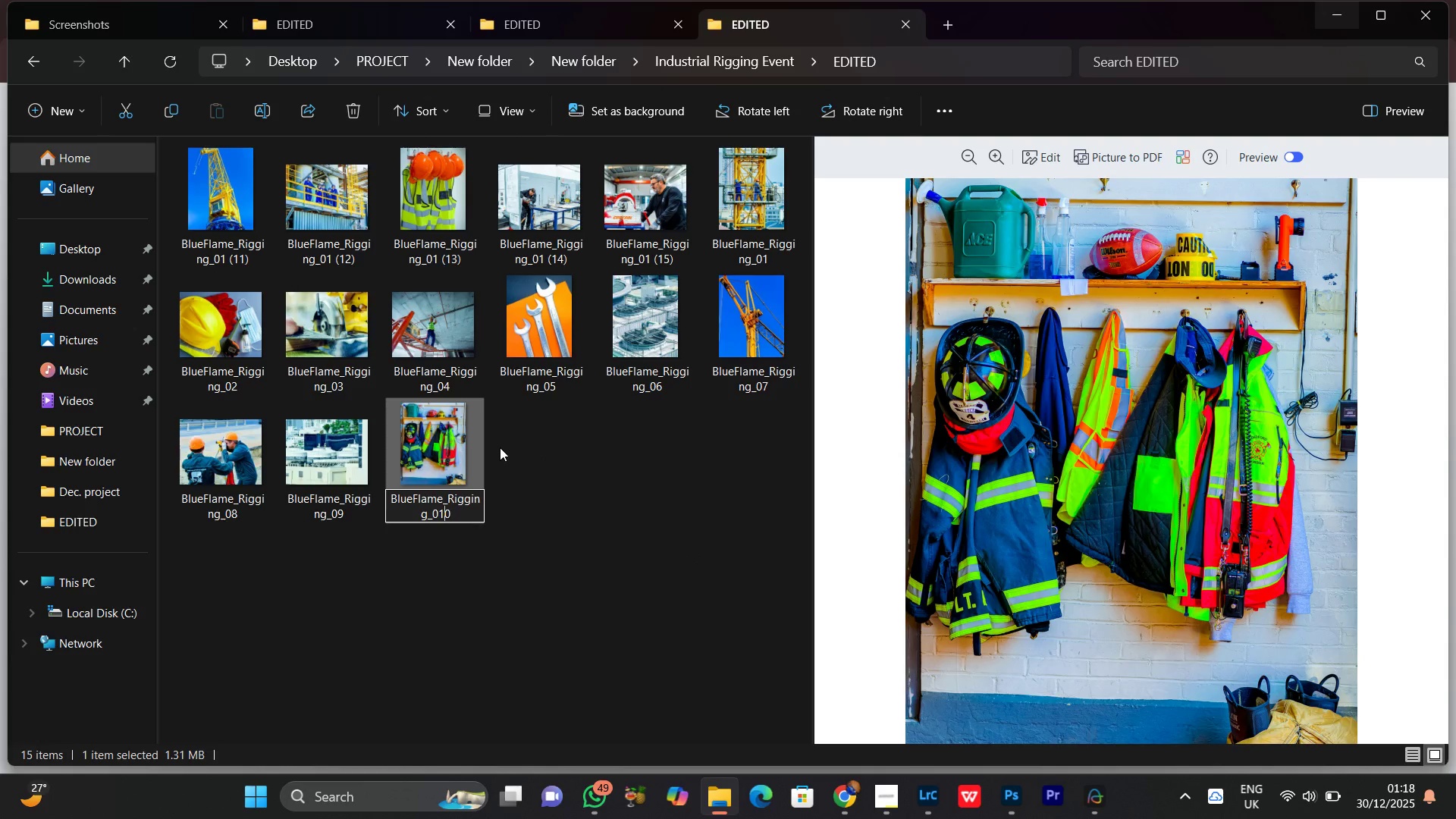 
key(ArrowLeft)
 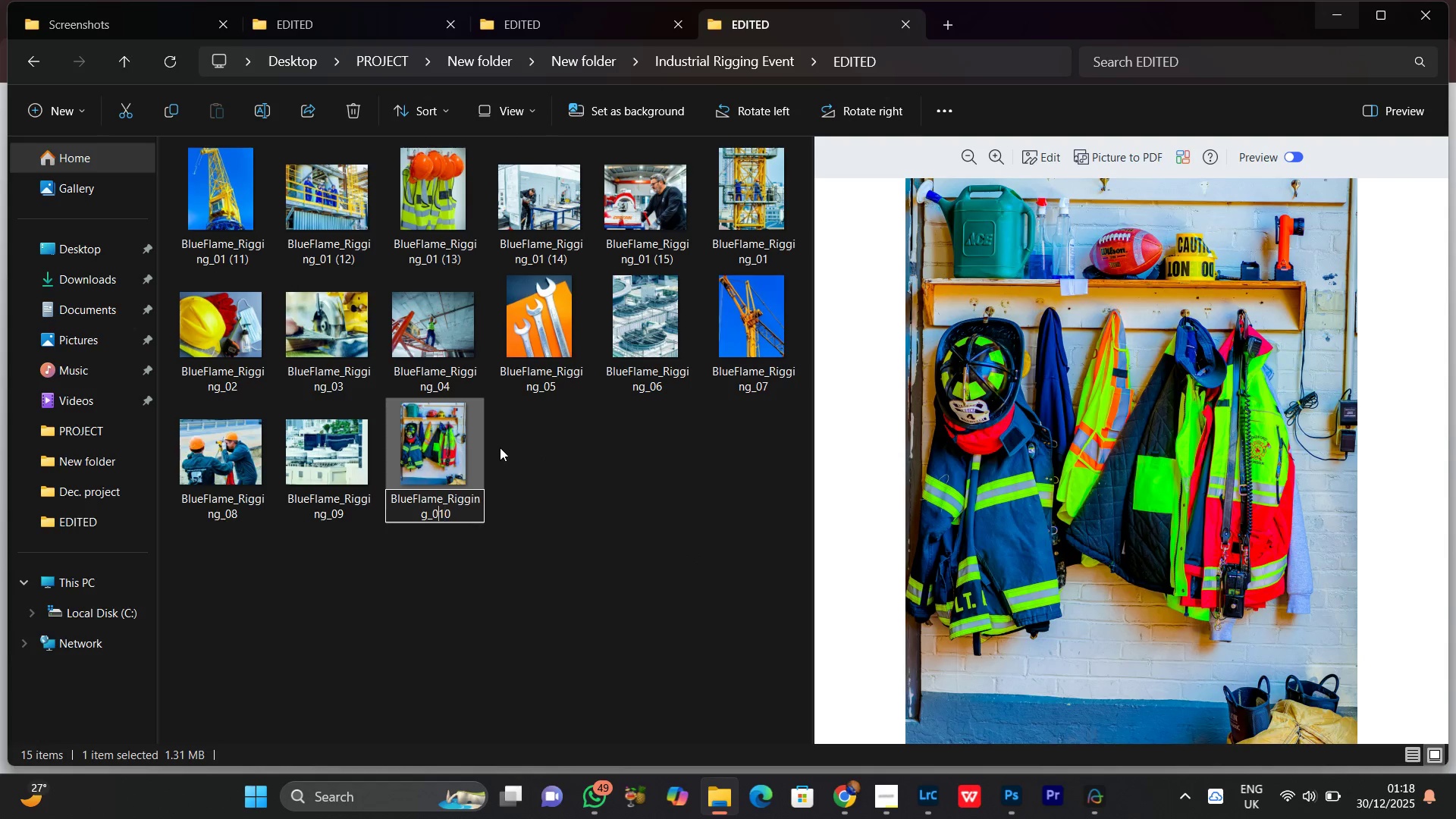 
key(ArrowLeft)
 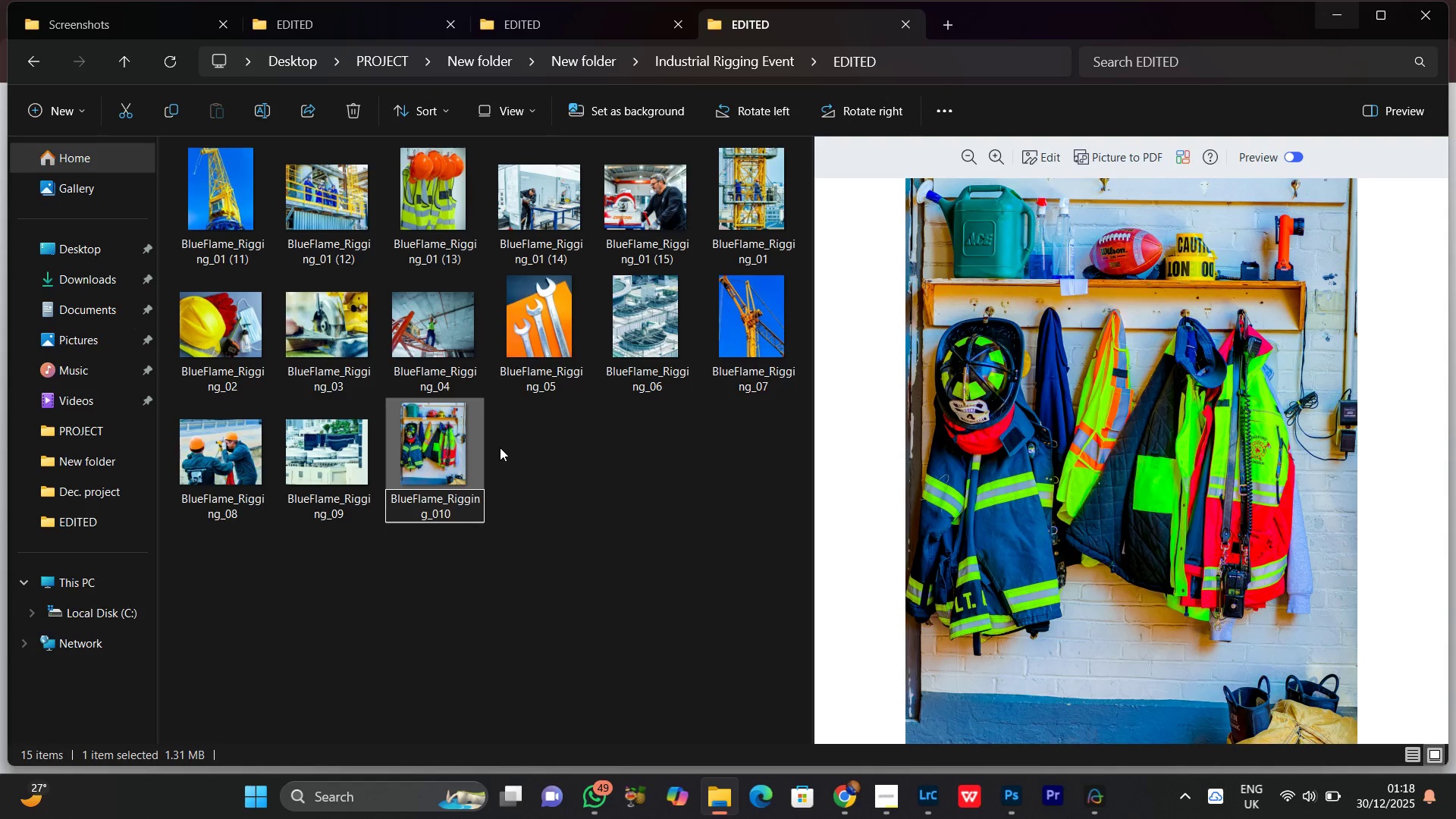 
key(Backspace)
 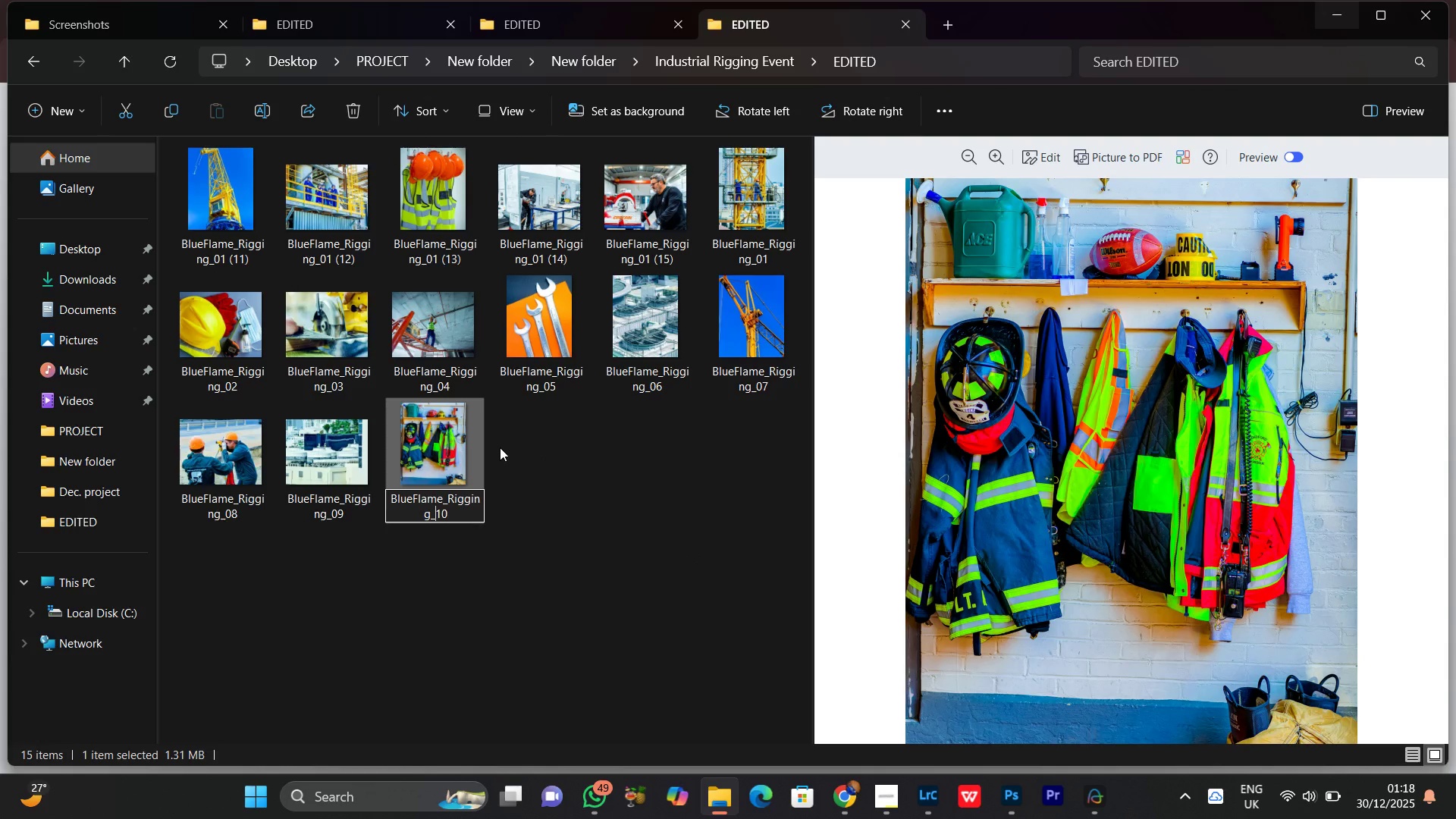 
key(Enter)
 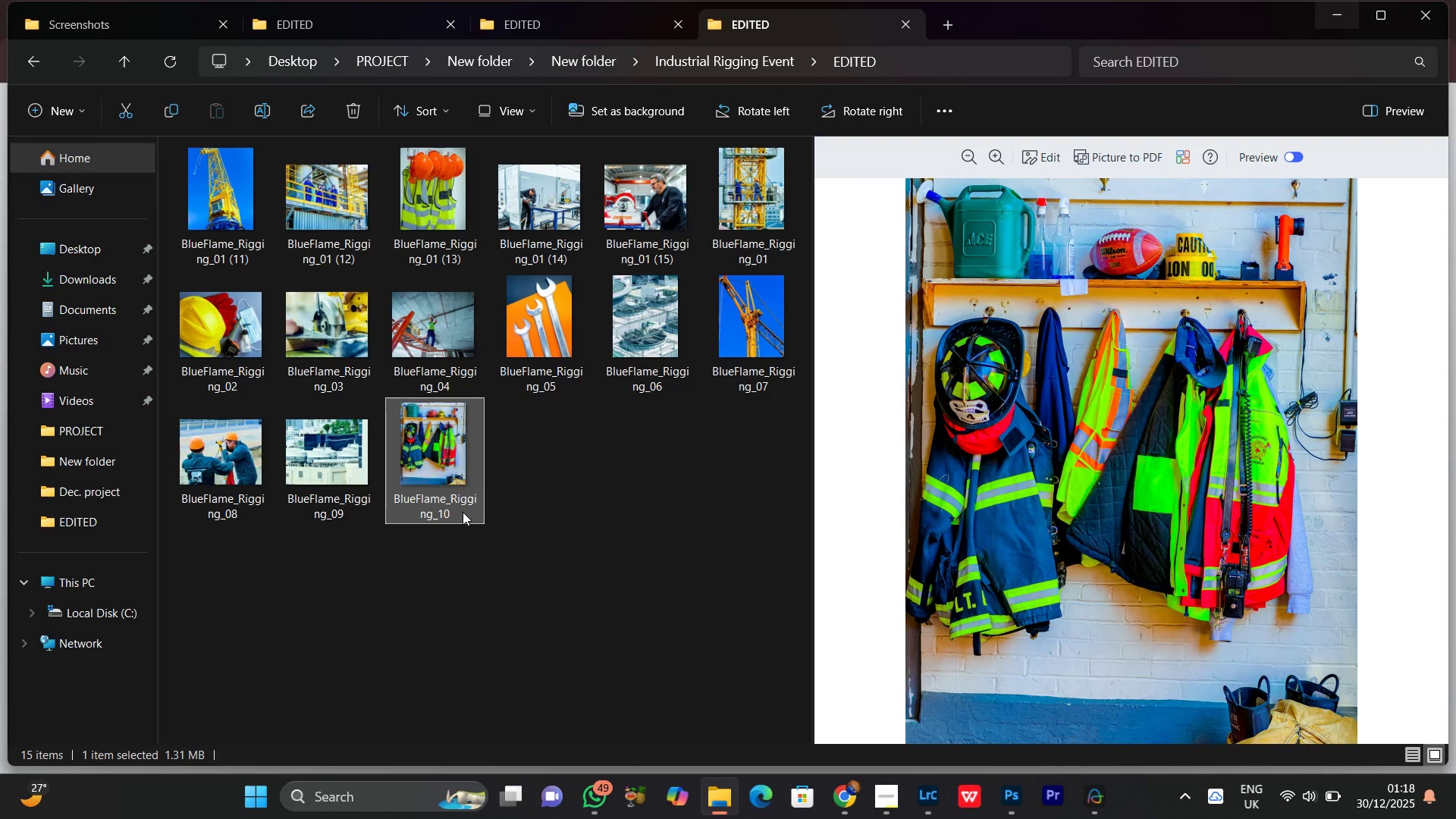 
mouse_move([380, 506])
 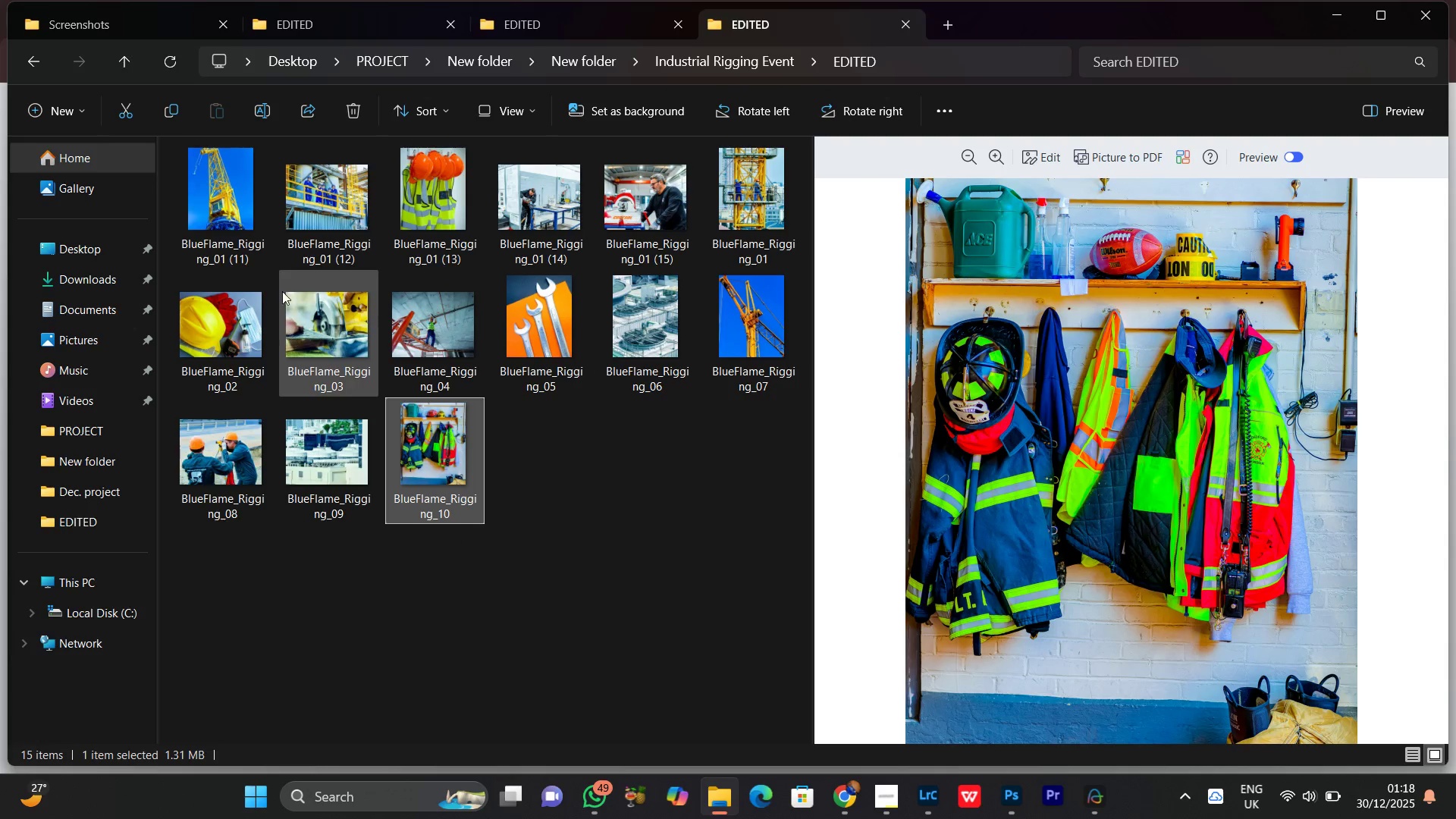 
left_click([193, 176])
 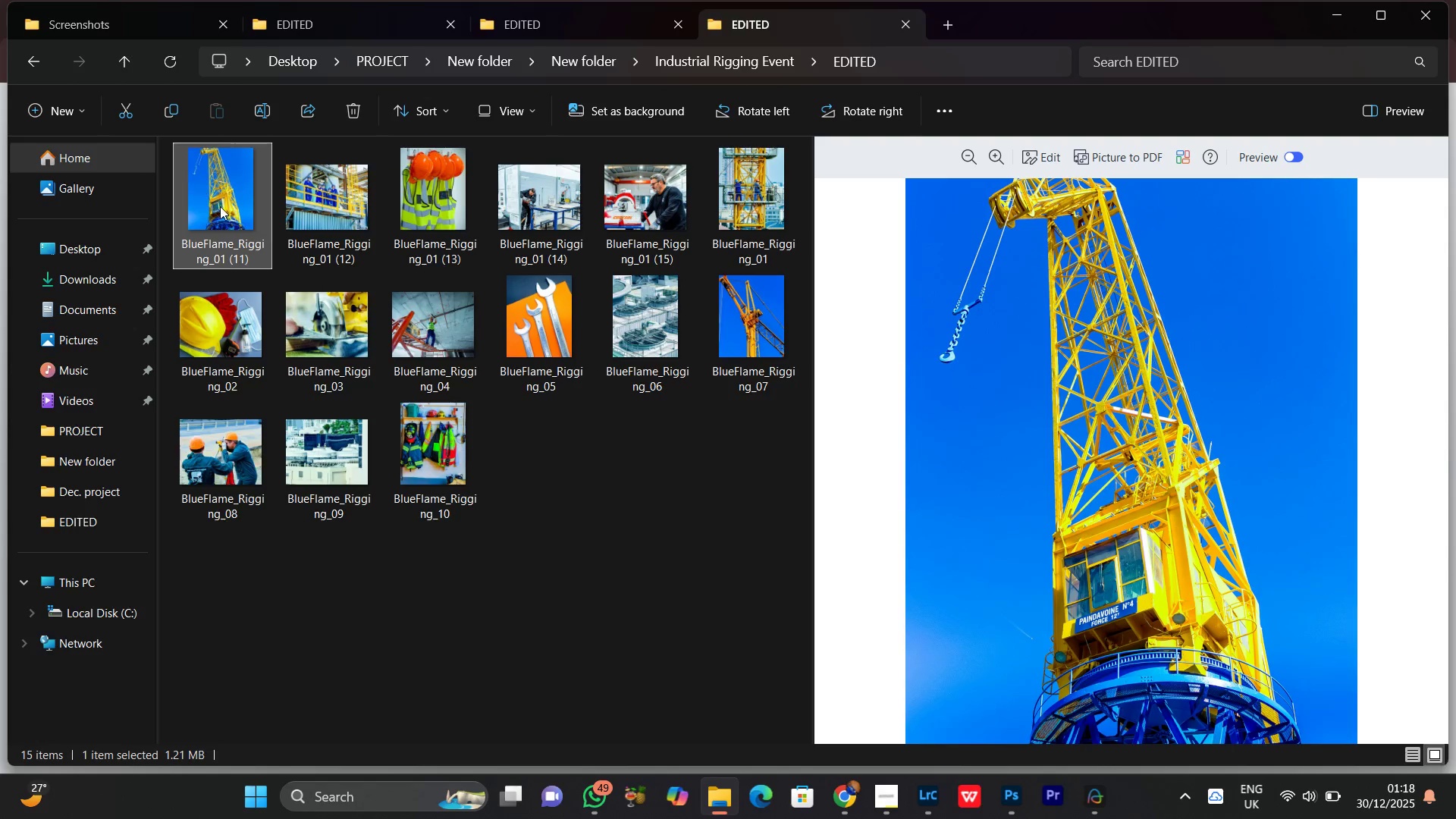 
right_click([220, 206])
 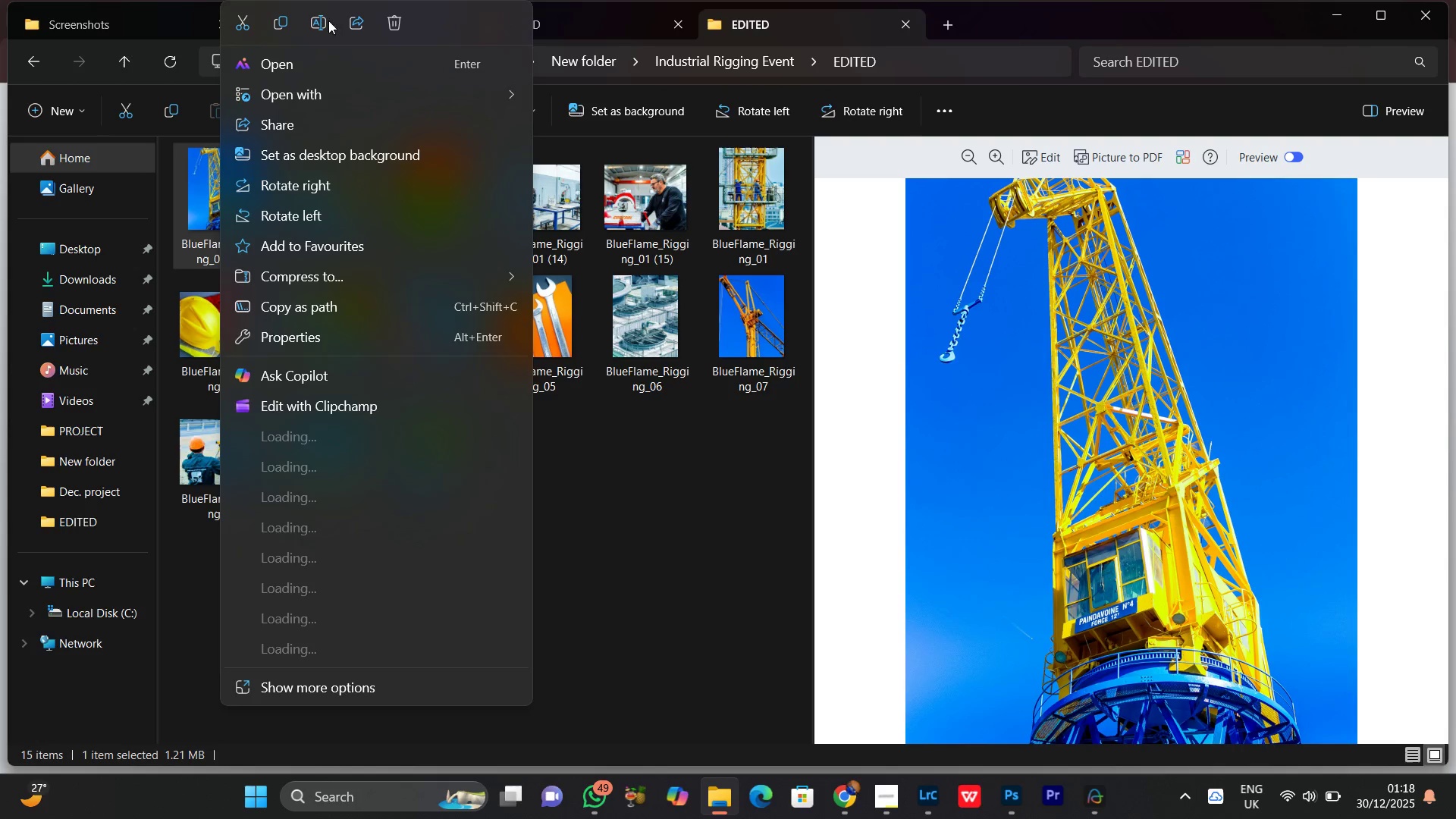 
left_click([325, 22])
 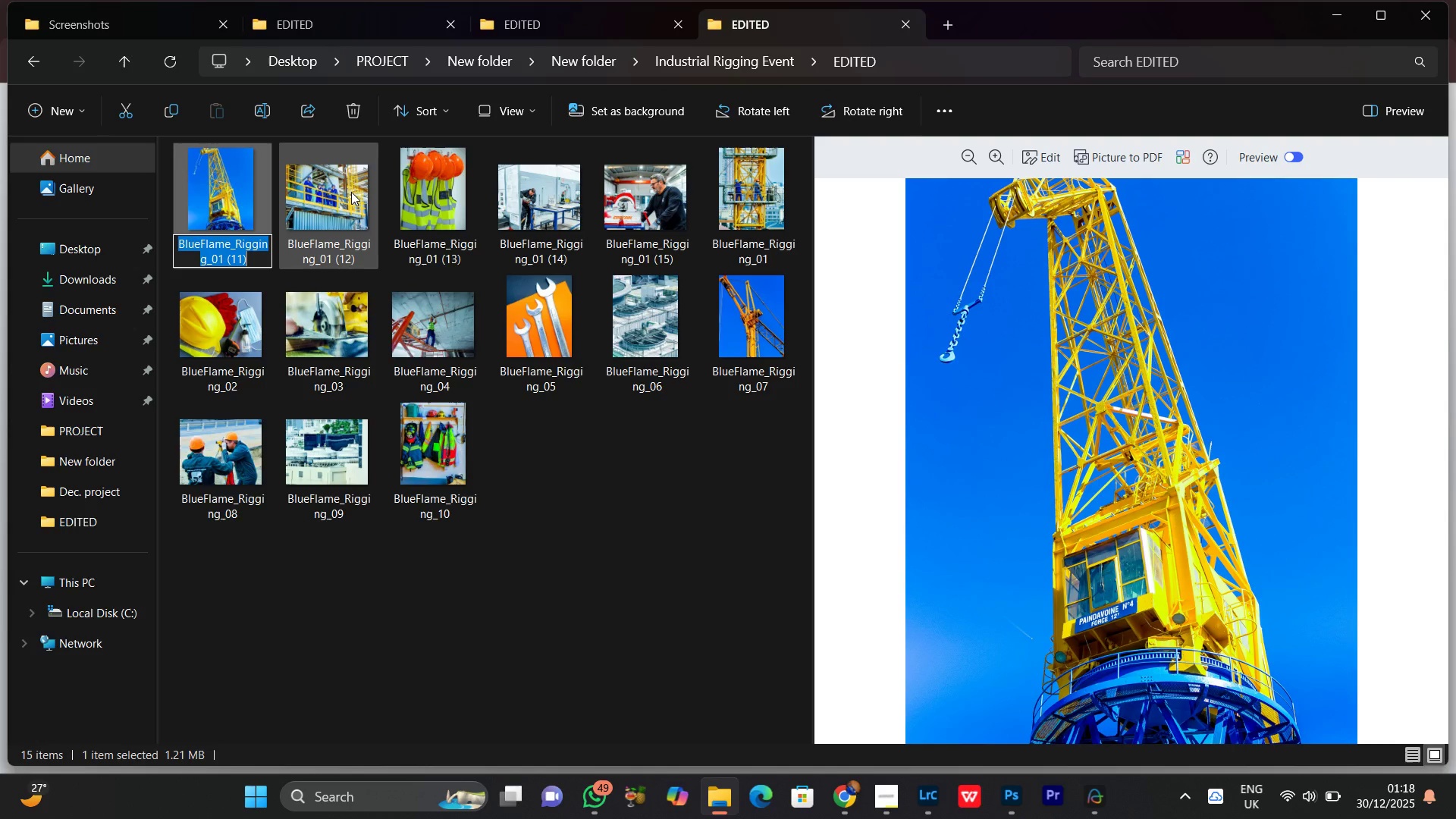 
key(ArrowRight)
 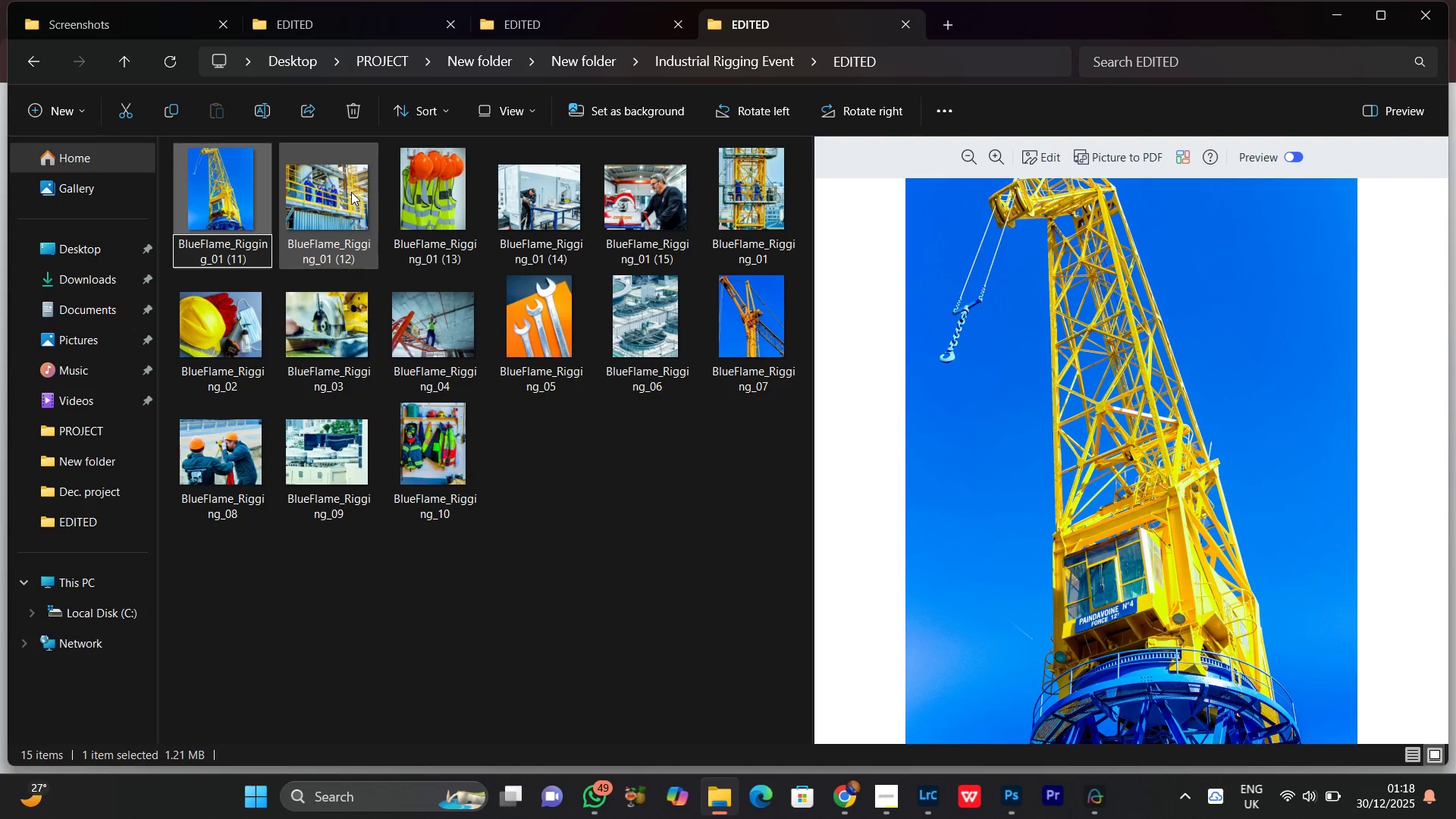 
key(Backspace)
key(Backspace)
key(Backspace)
key(Backspace)
key(Backspace)
key(Backspace)
key(Backspace)
type(11)
 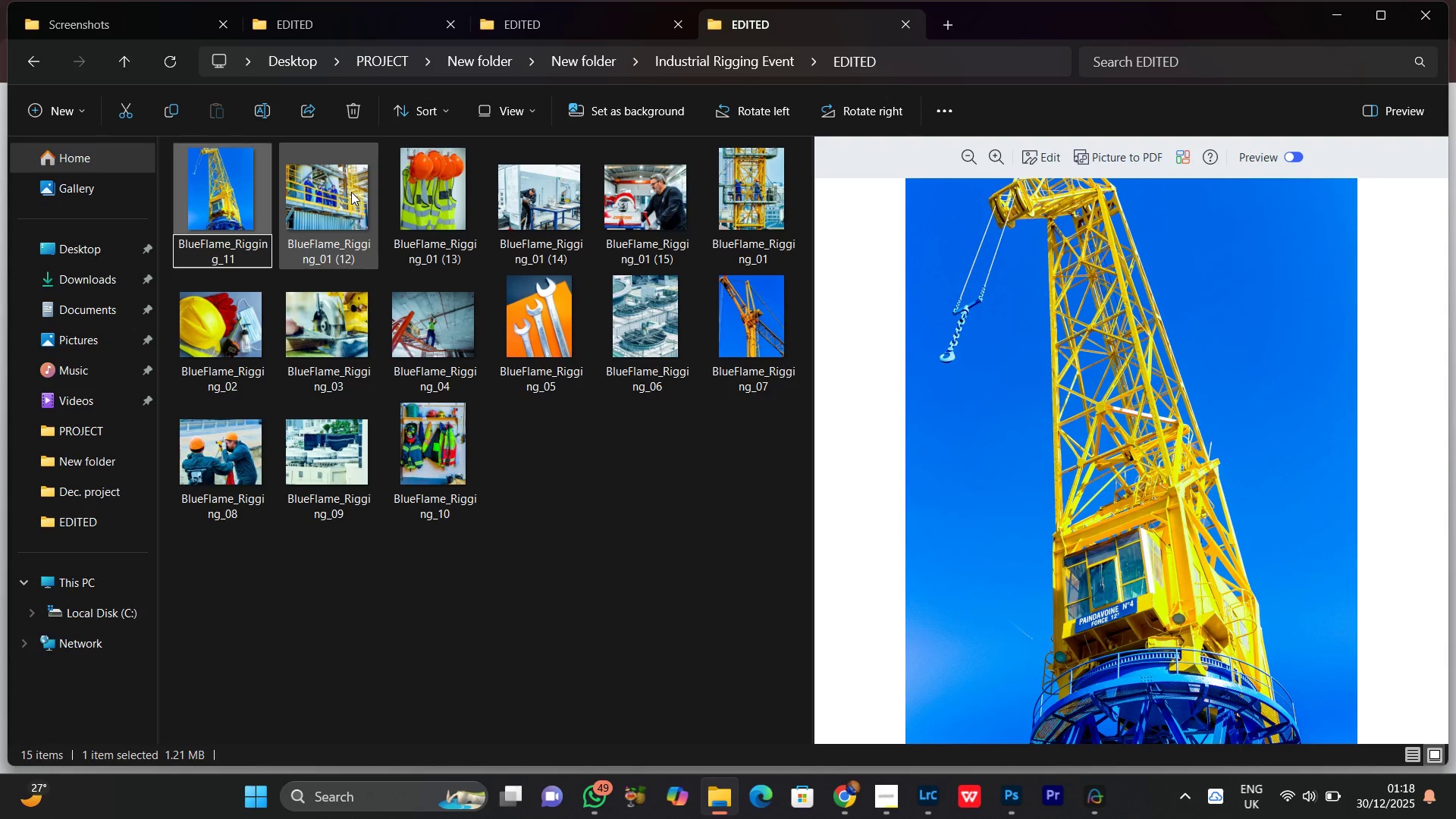 
key(Enter)
 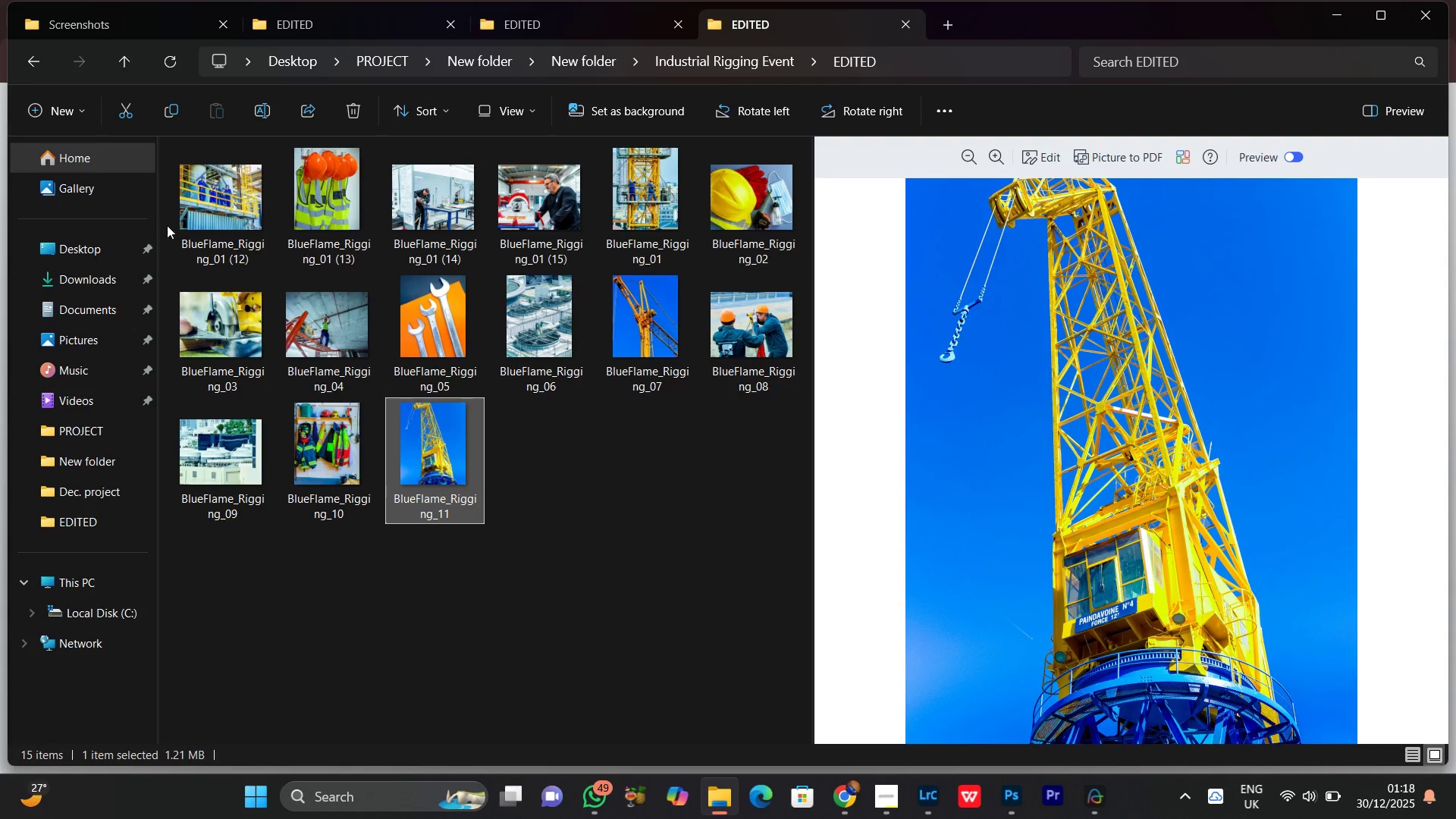 
left_click([186, 225])
 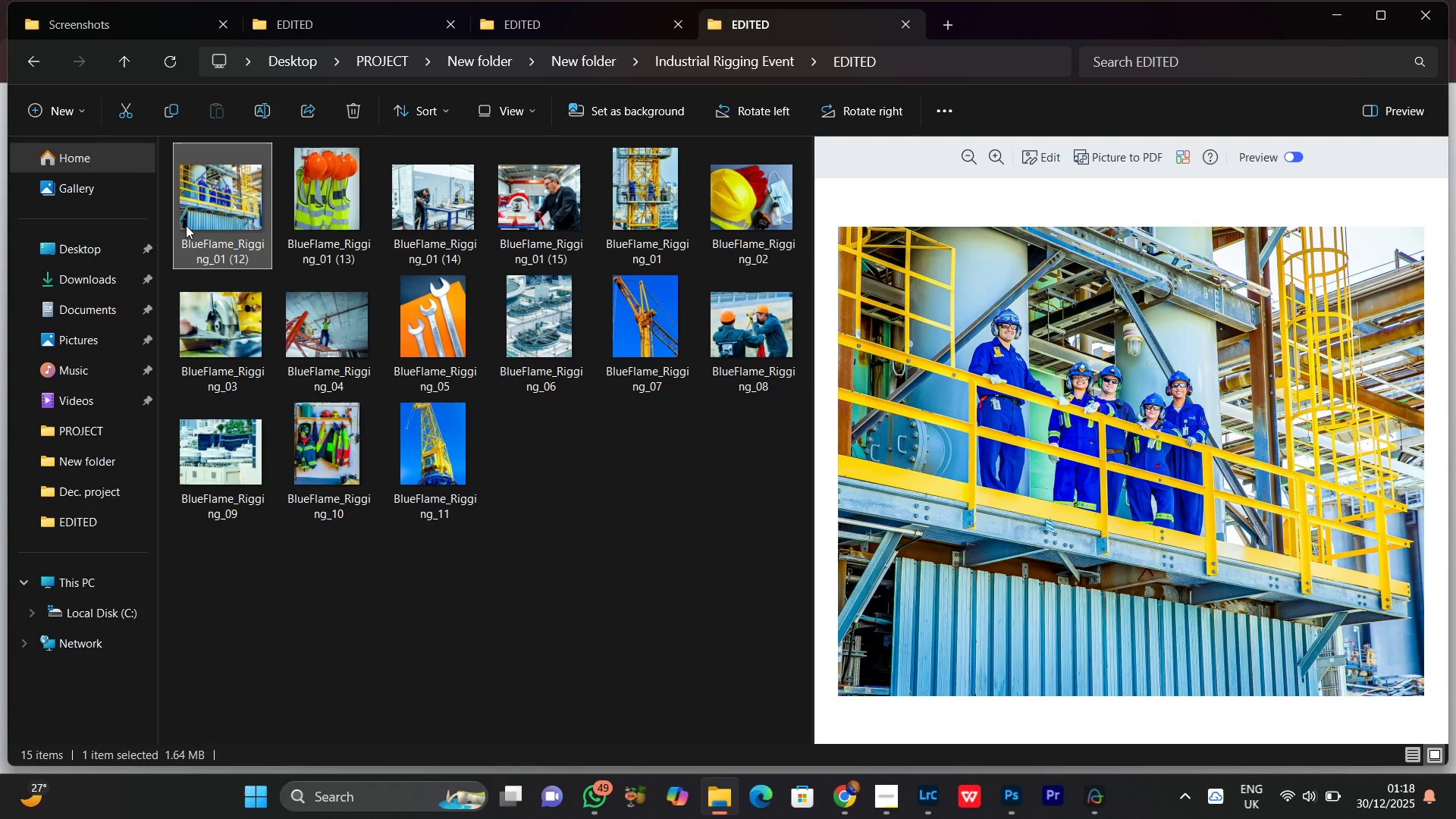 
right_click([186, 225])
 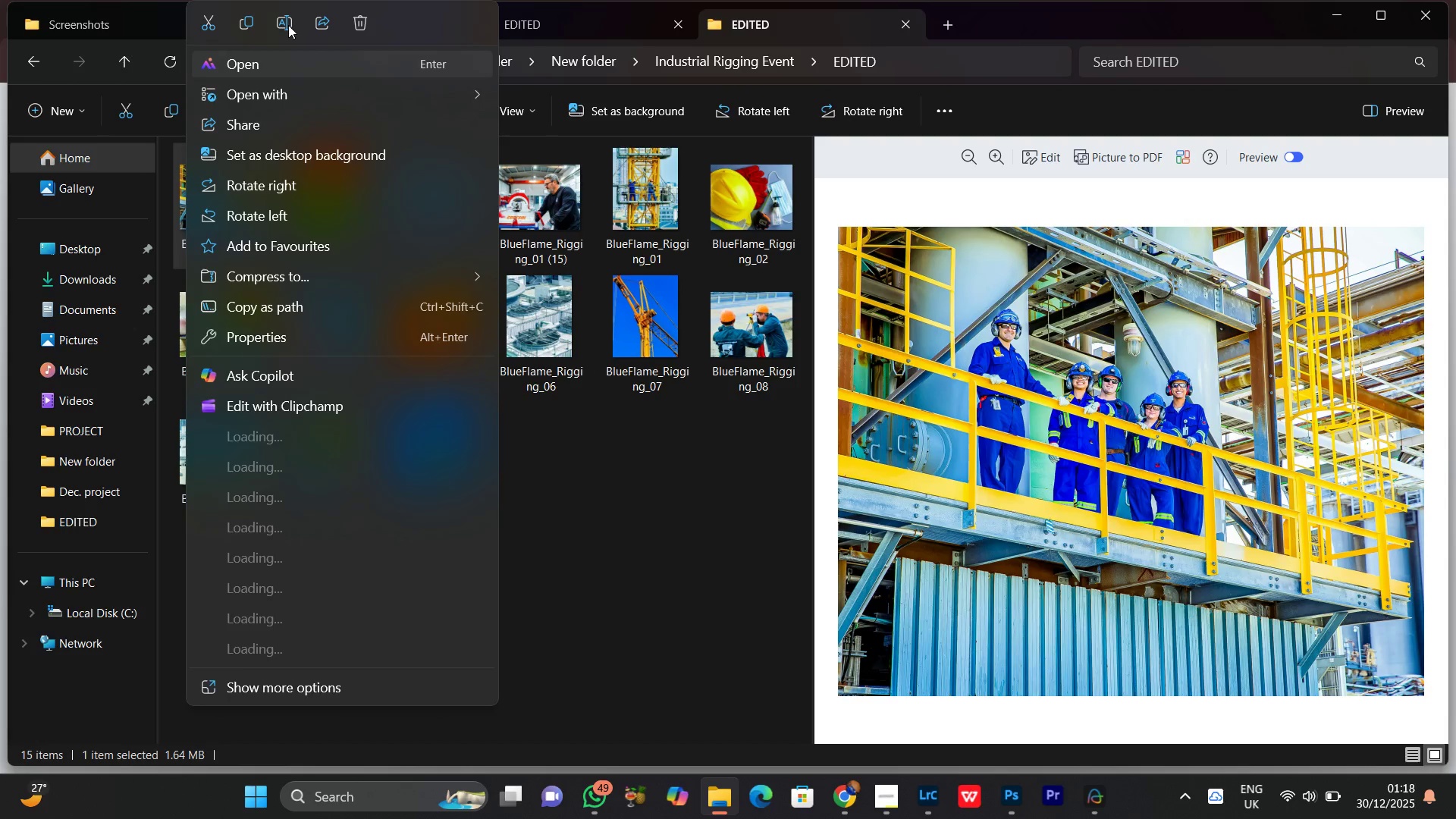 
left_click([288, 25])
 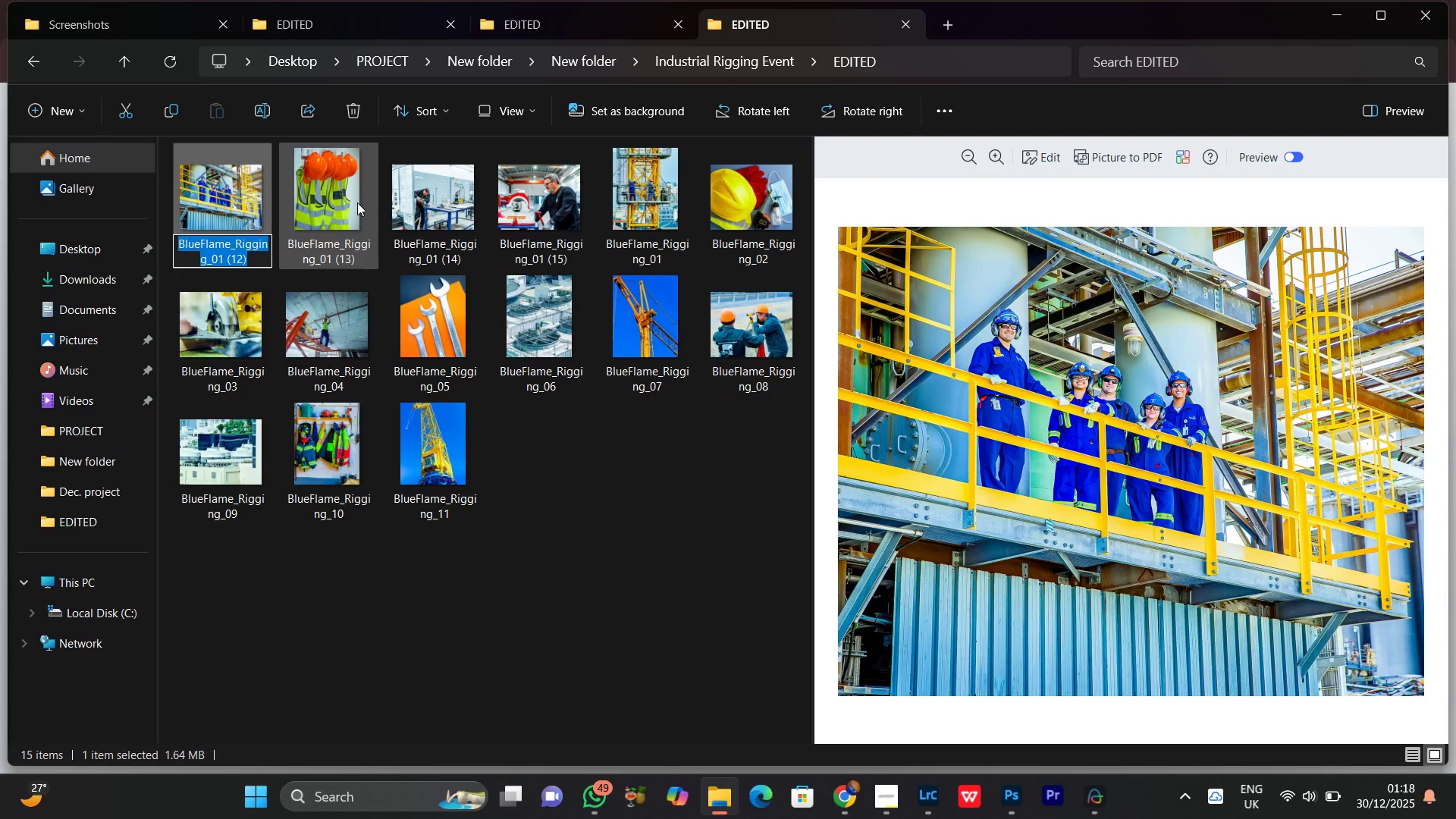 
key(ArrowRight)
 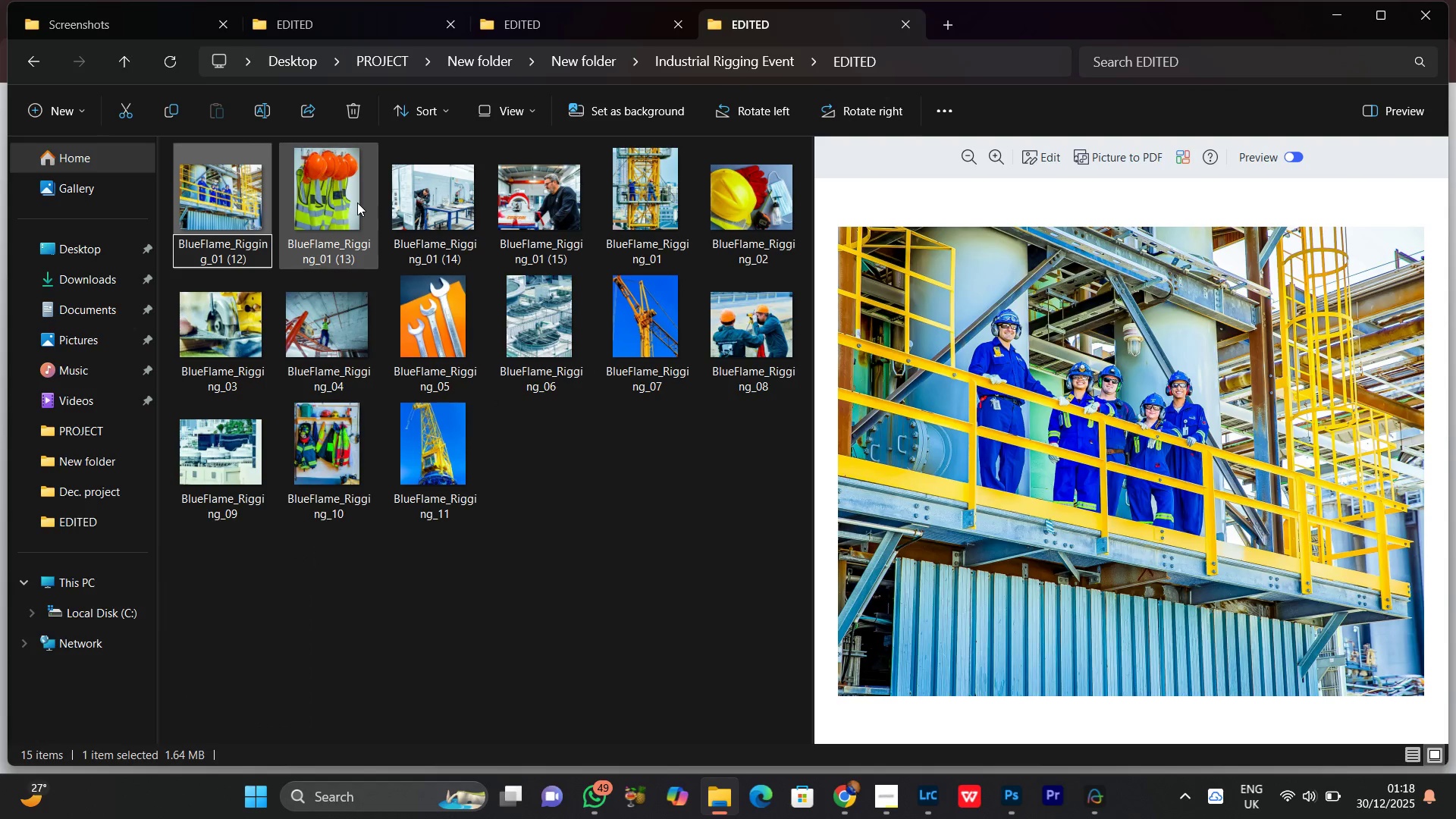 
key(Backspace)
 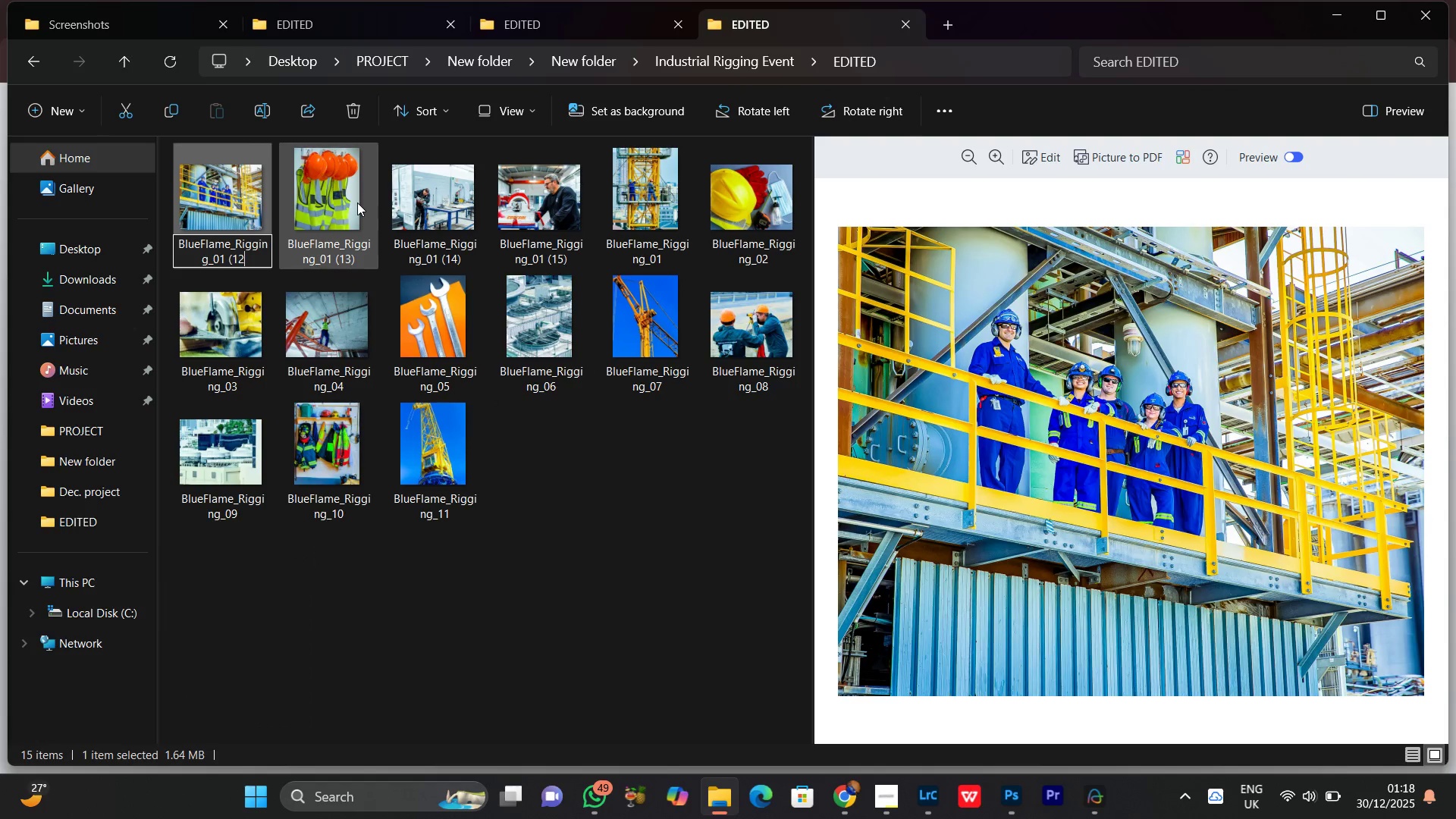 
key(ArrowLeft)
 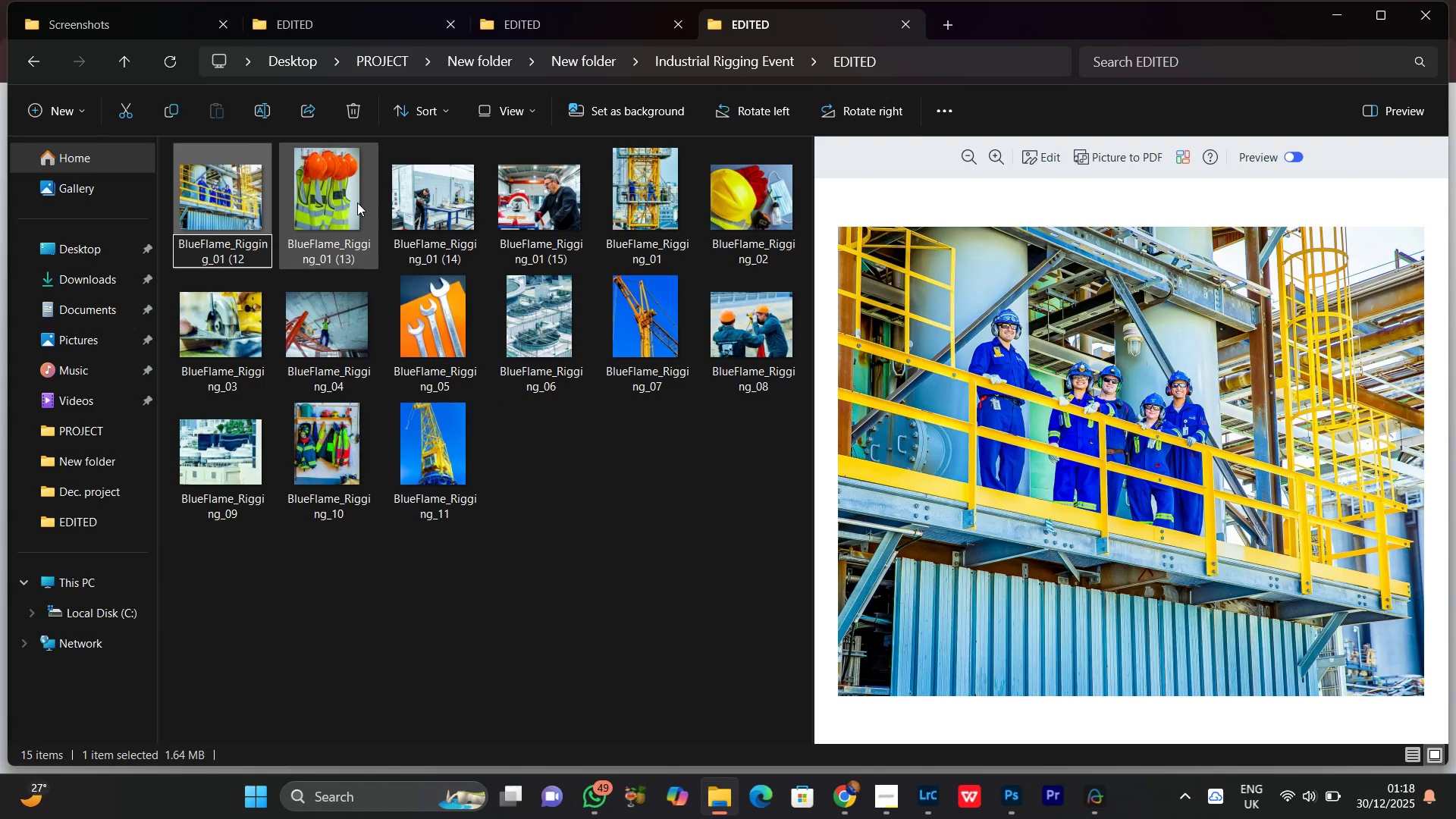 
key(ArrowLeft)
 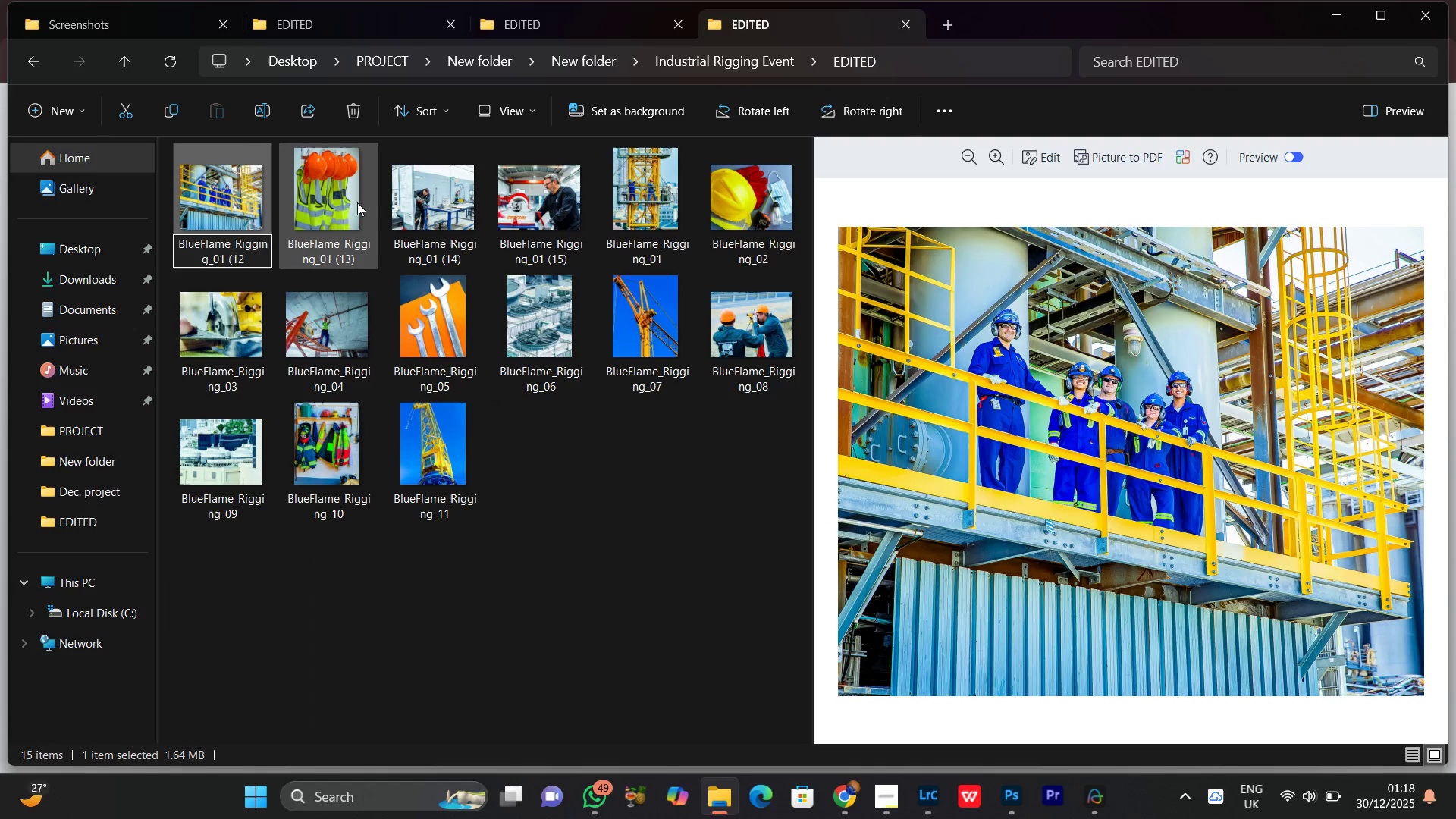 
key(Backspace)
 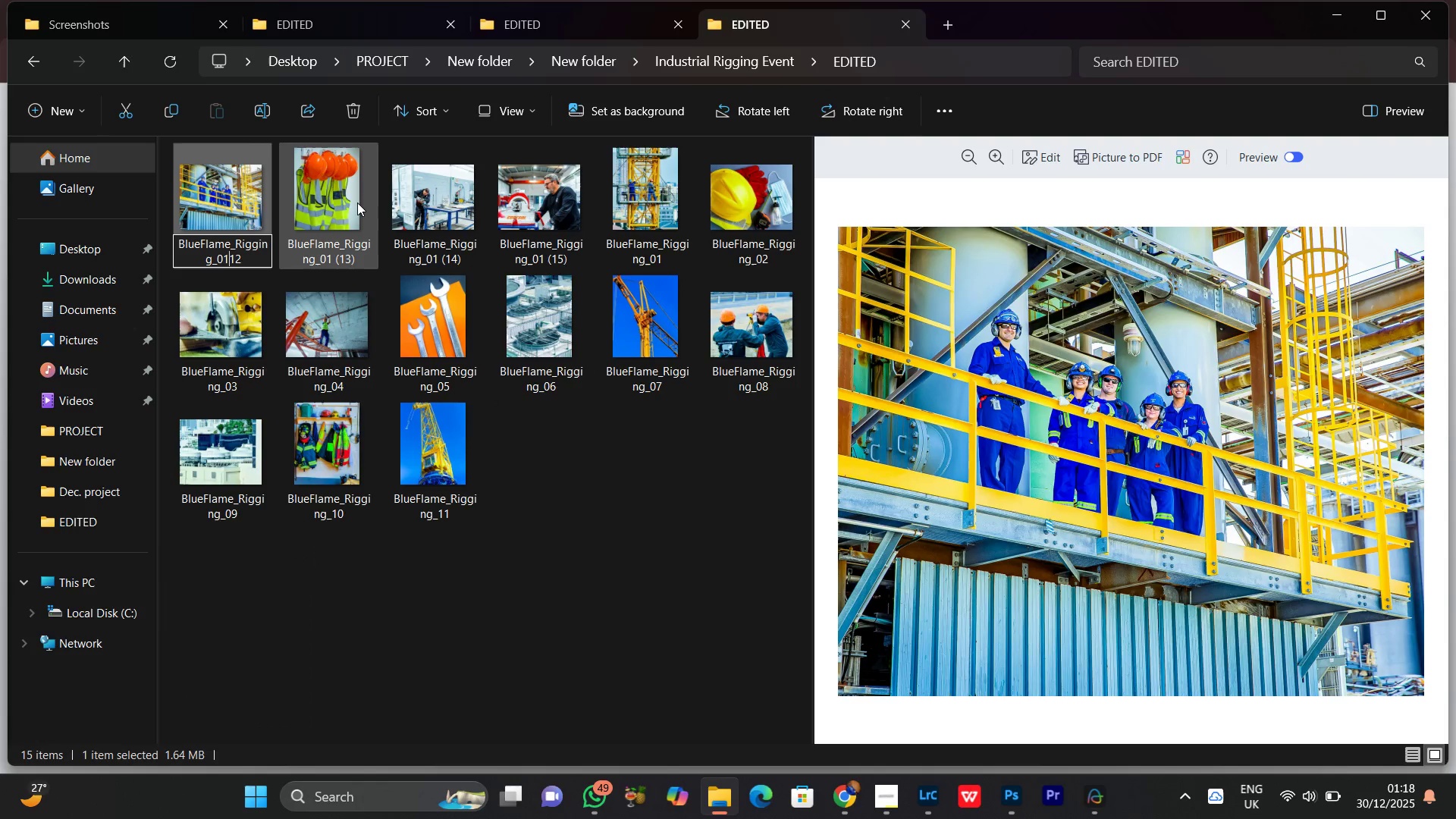 
key(Backspace)
 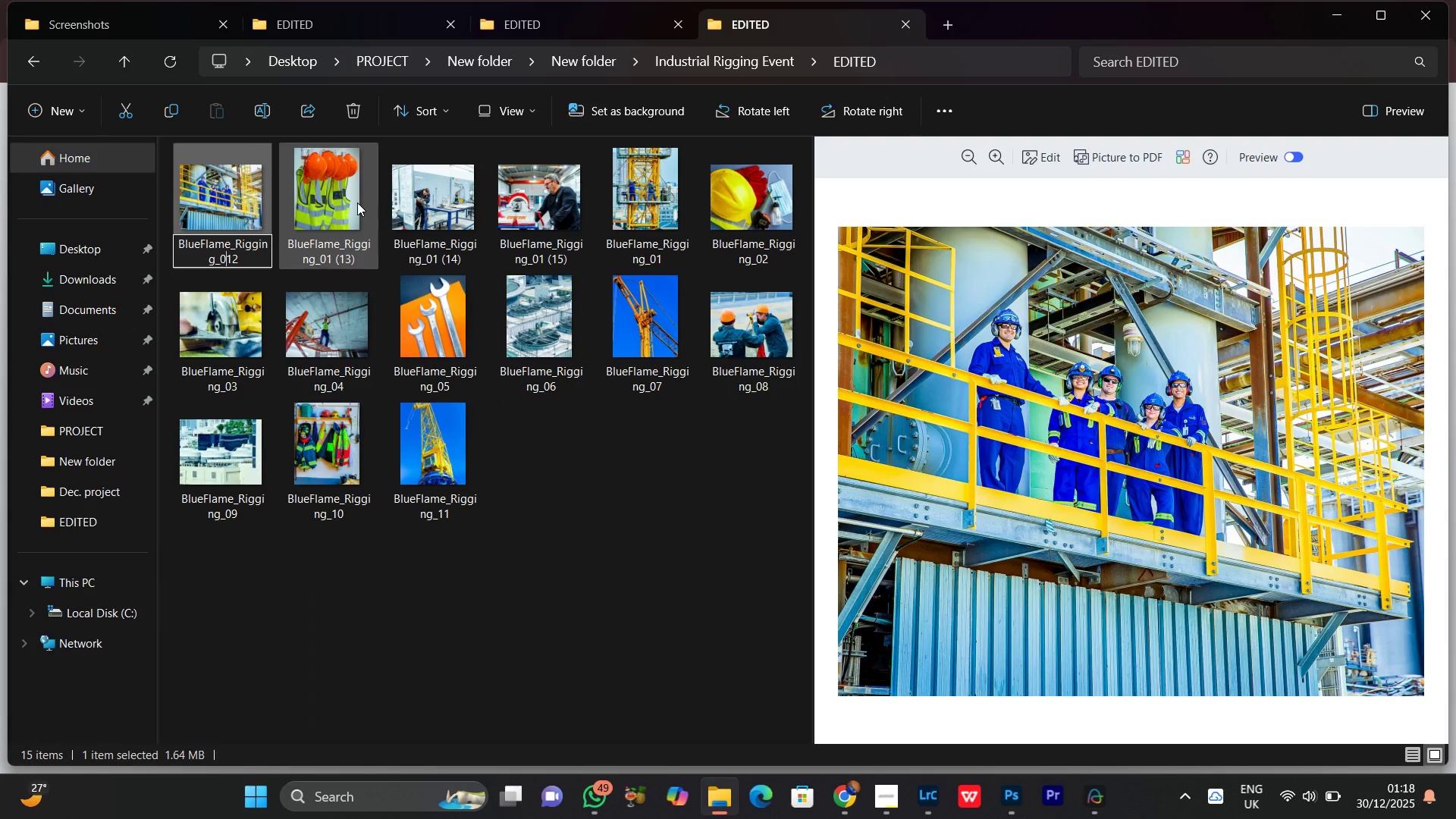 
key(Backspace)
 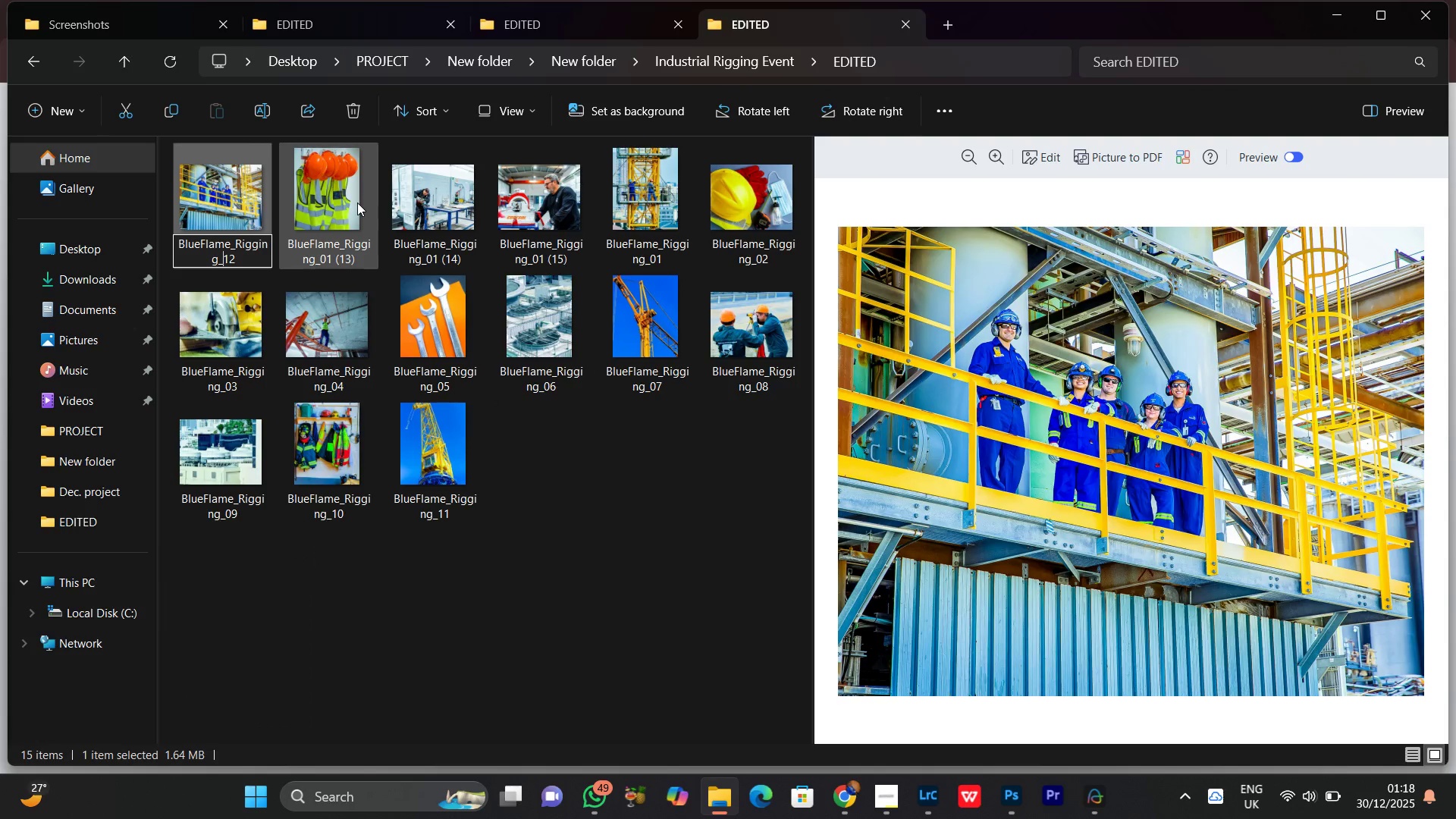 
key(Backspace)
 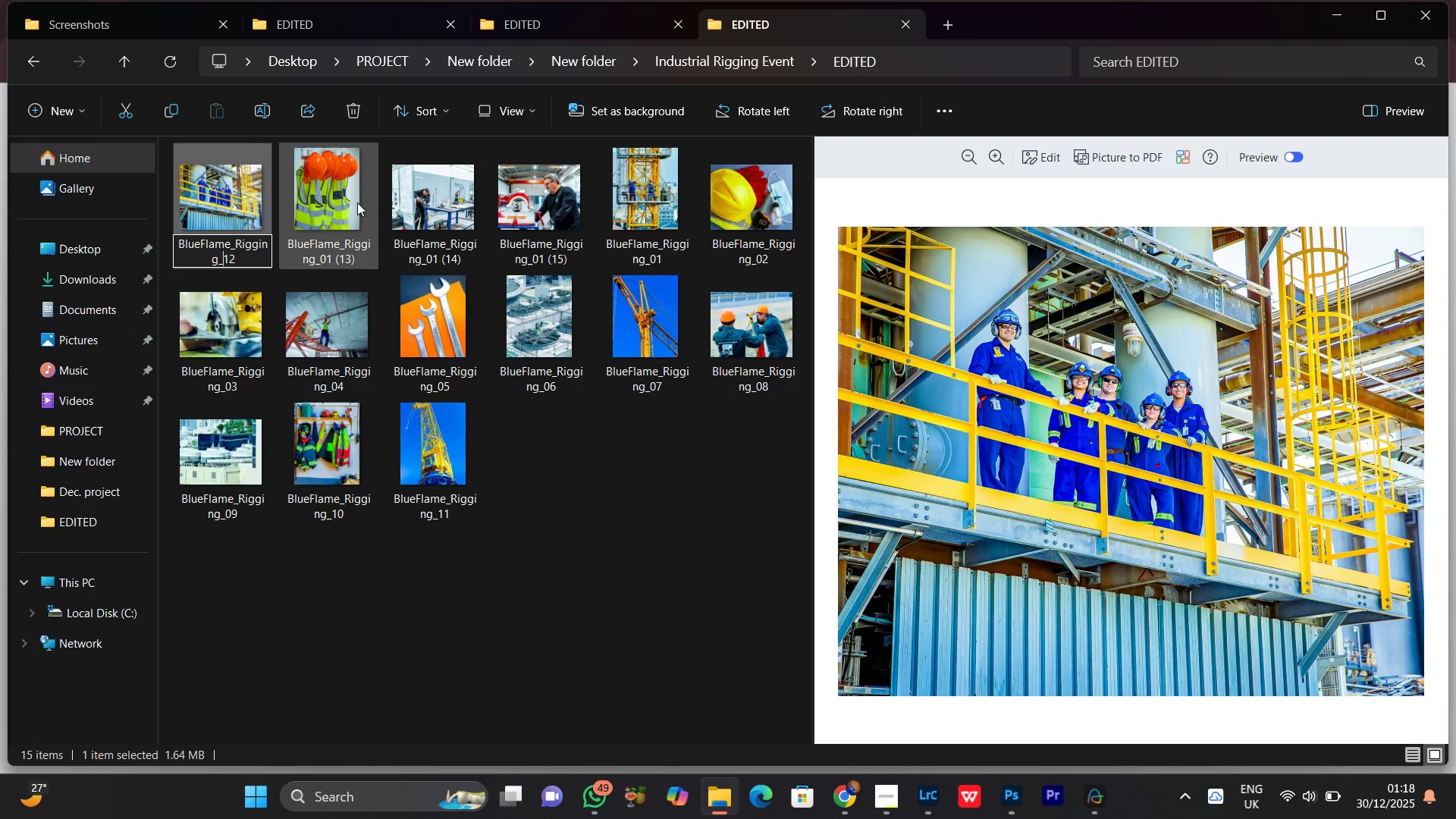 
key(Enter)
 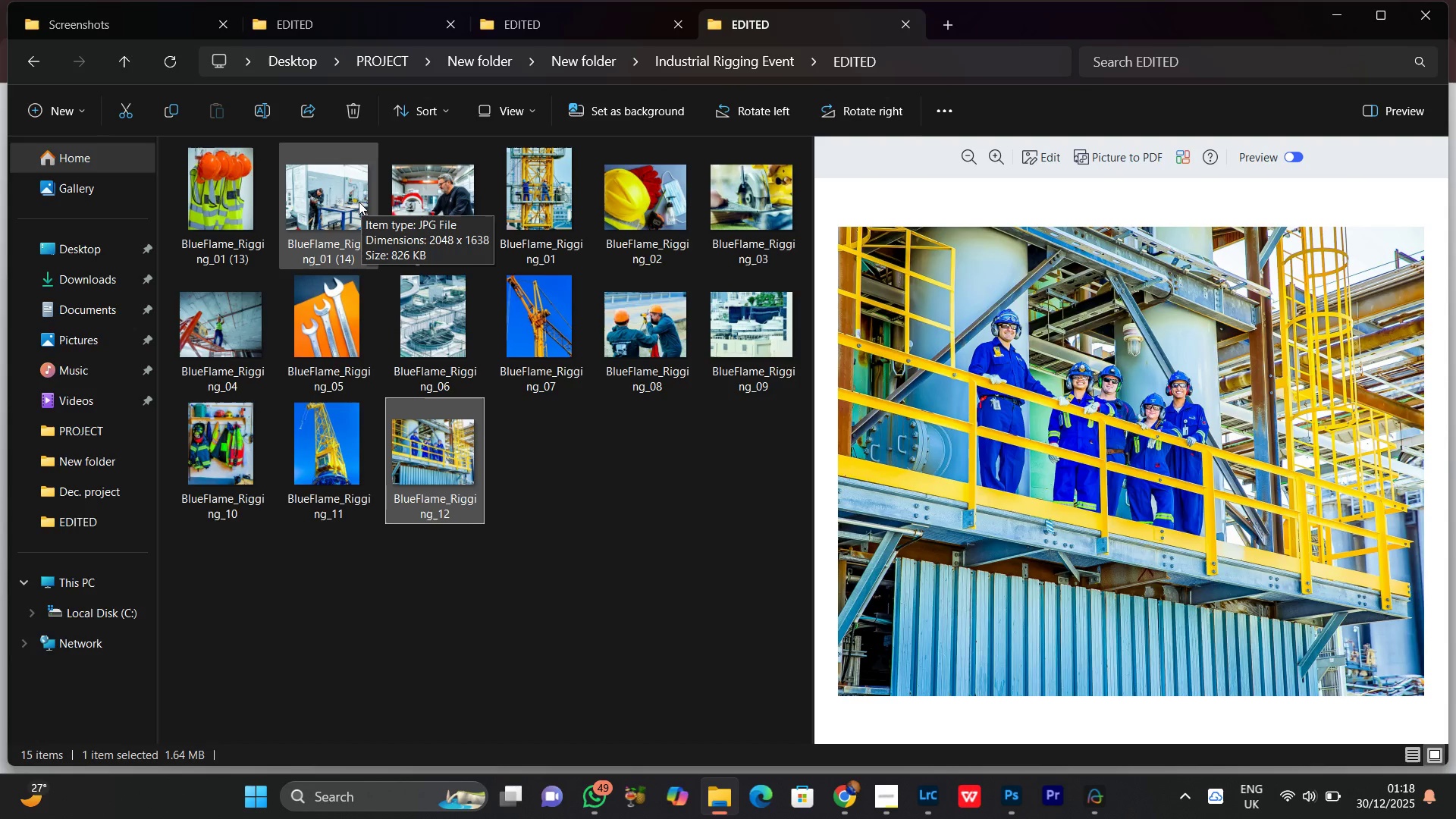 
wait(10.56)
 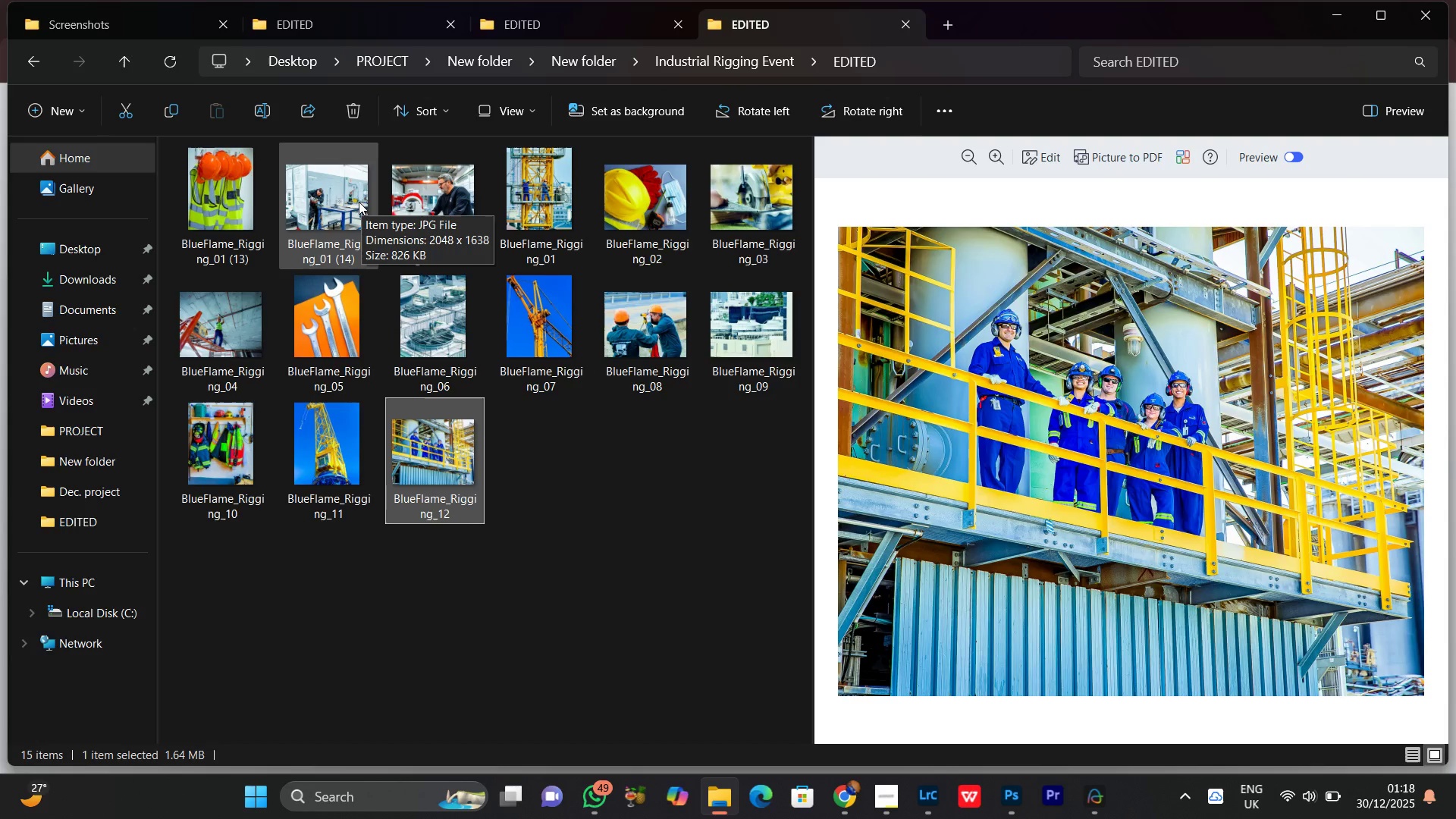 
right_click([219, 201])
 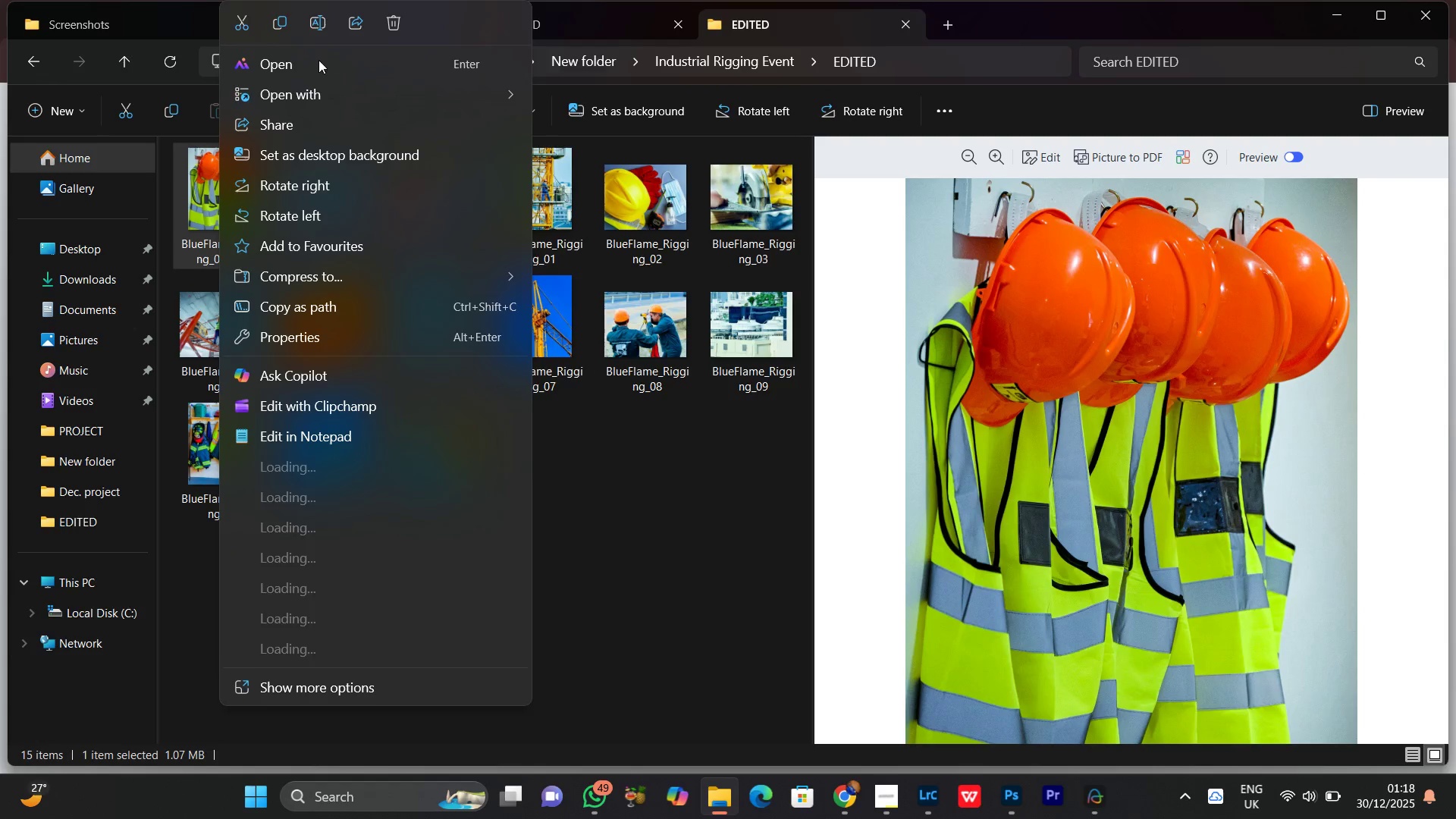 
left_click([316, 24])
 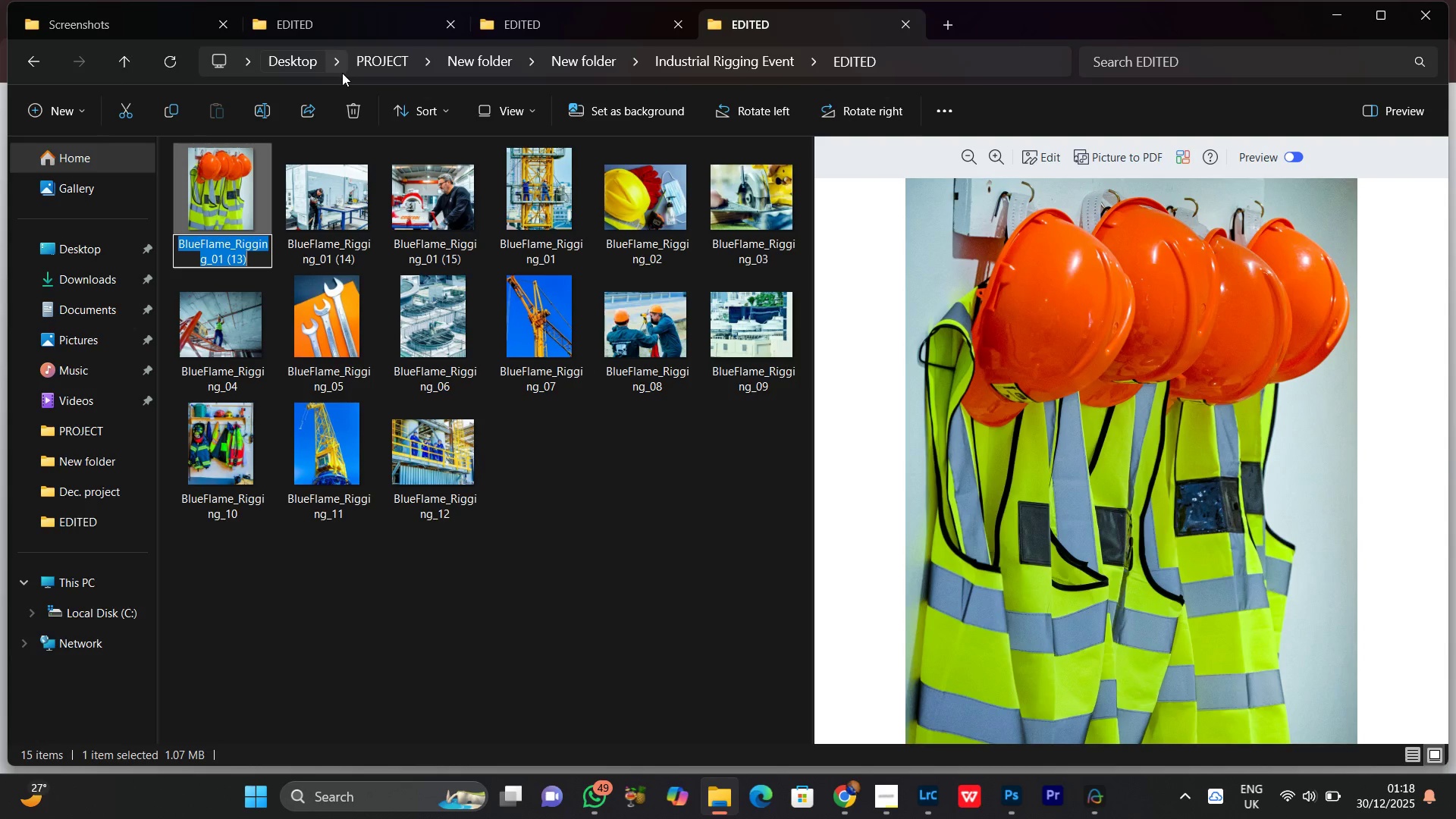 
hold_key(key=ArrowRight, duration=0.69)
 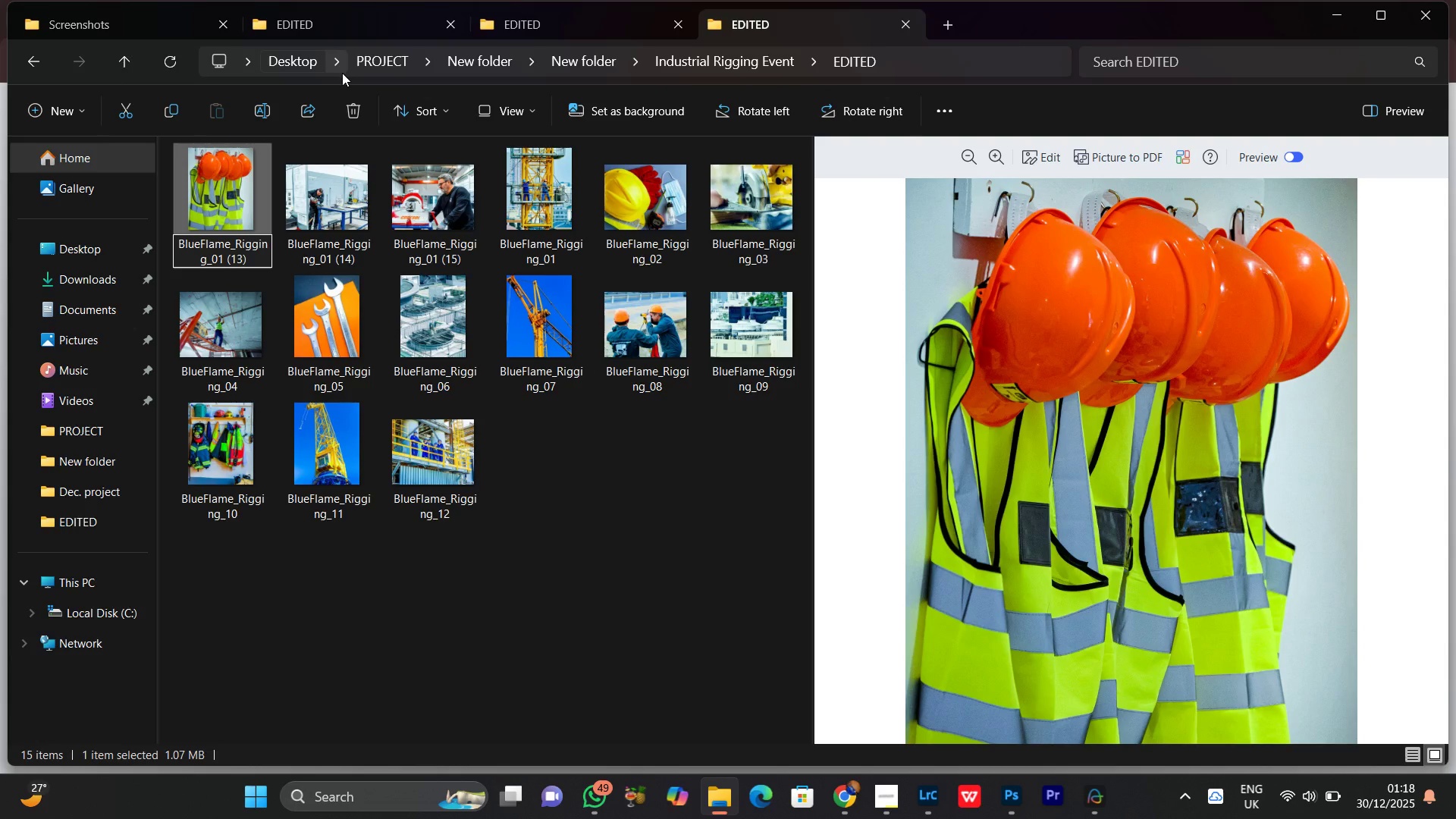 
key(Backspace)
 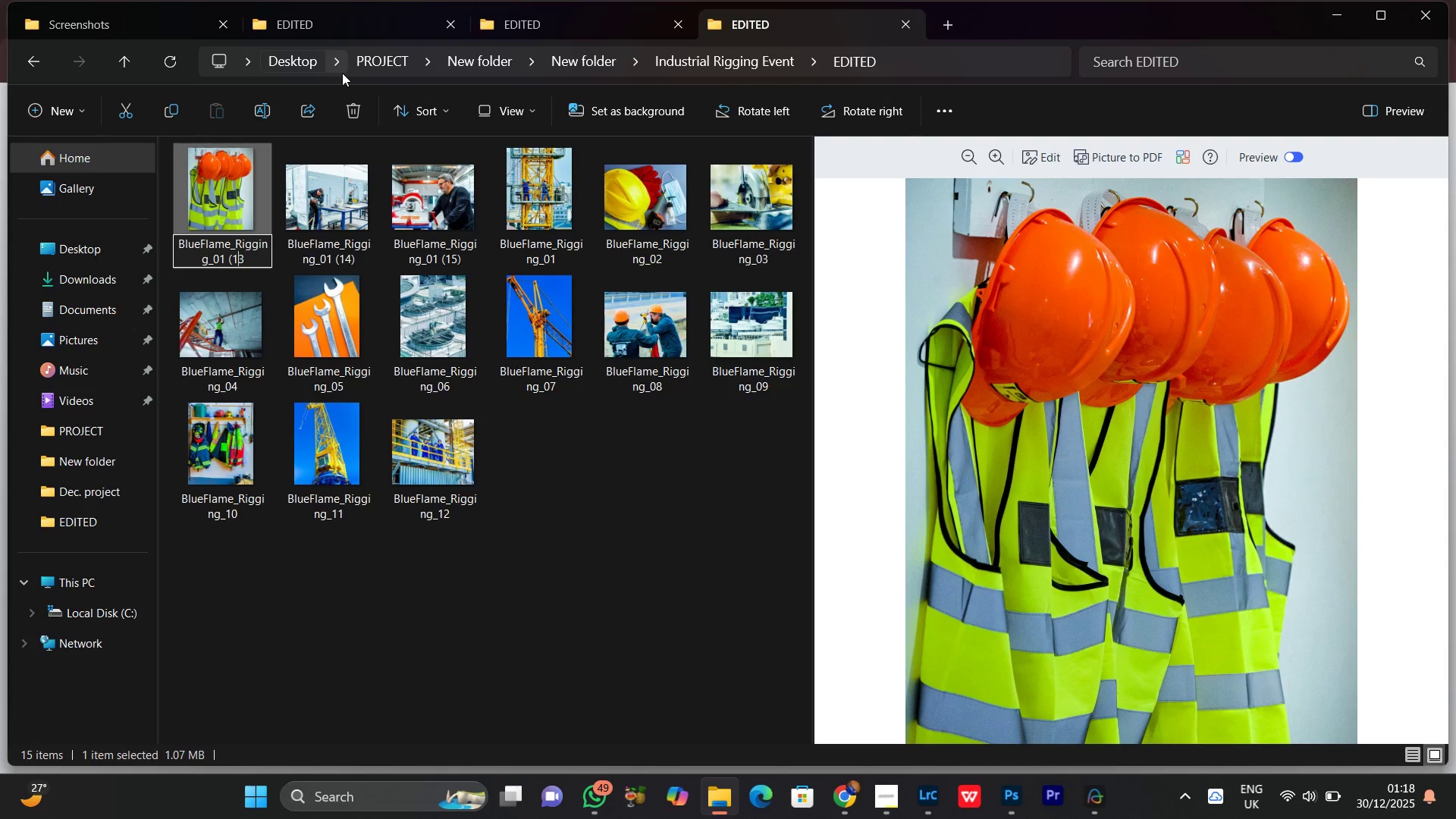 
key(ArrowLeft)
 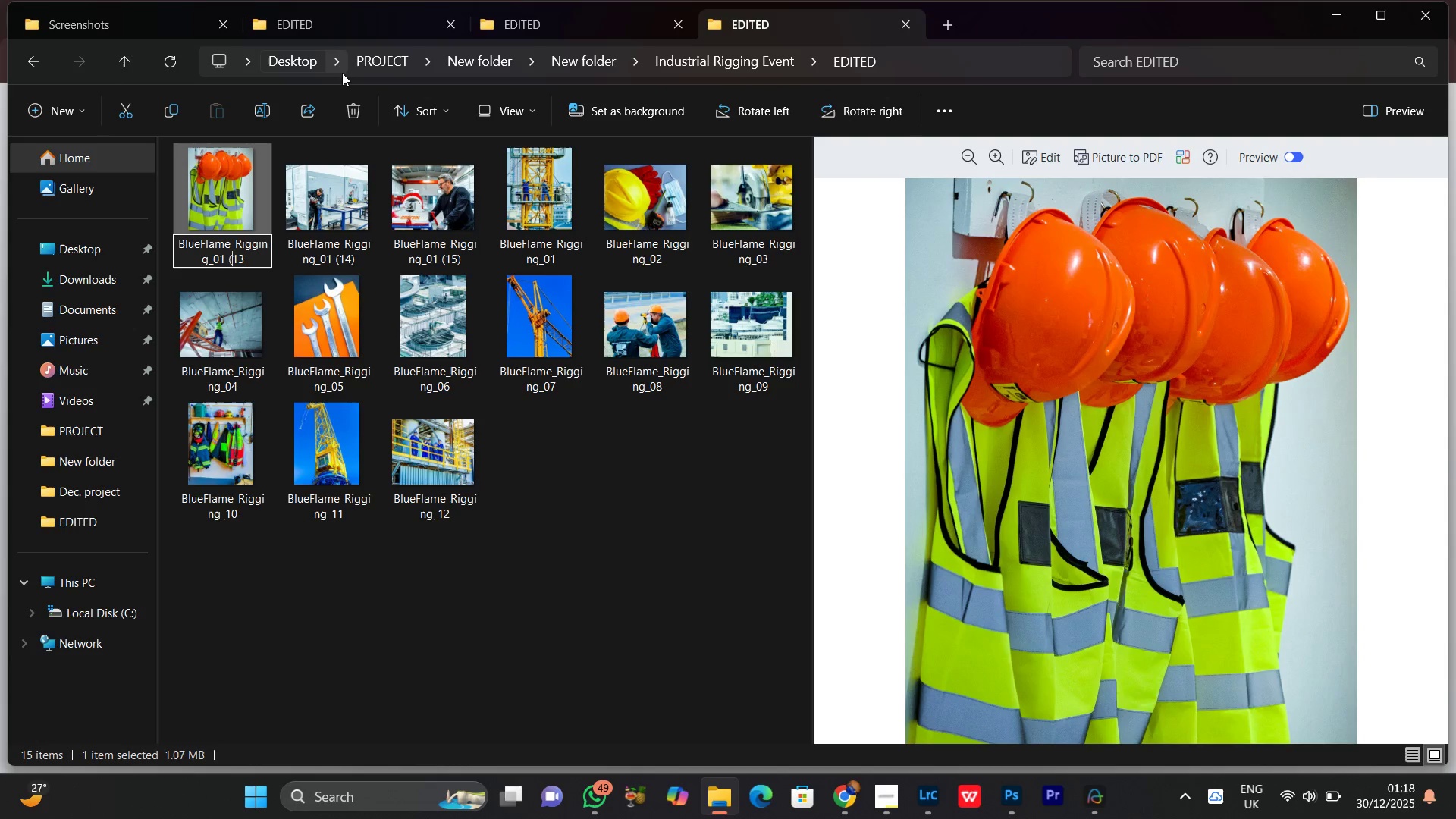 
key(ArrowLeft)
 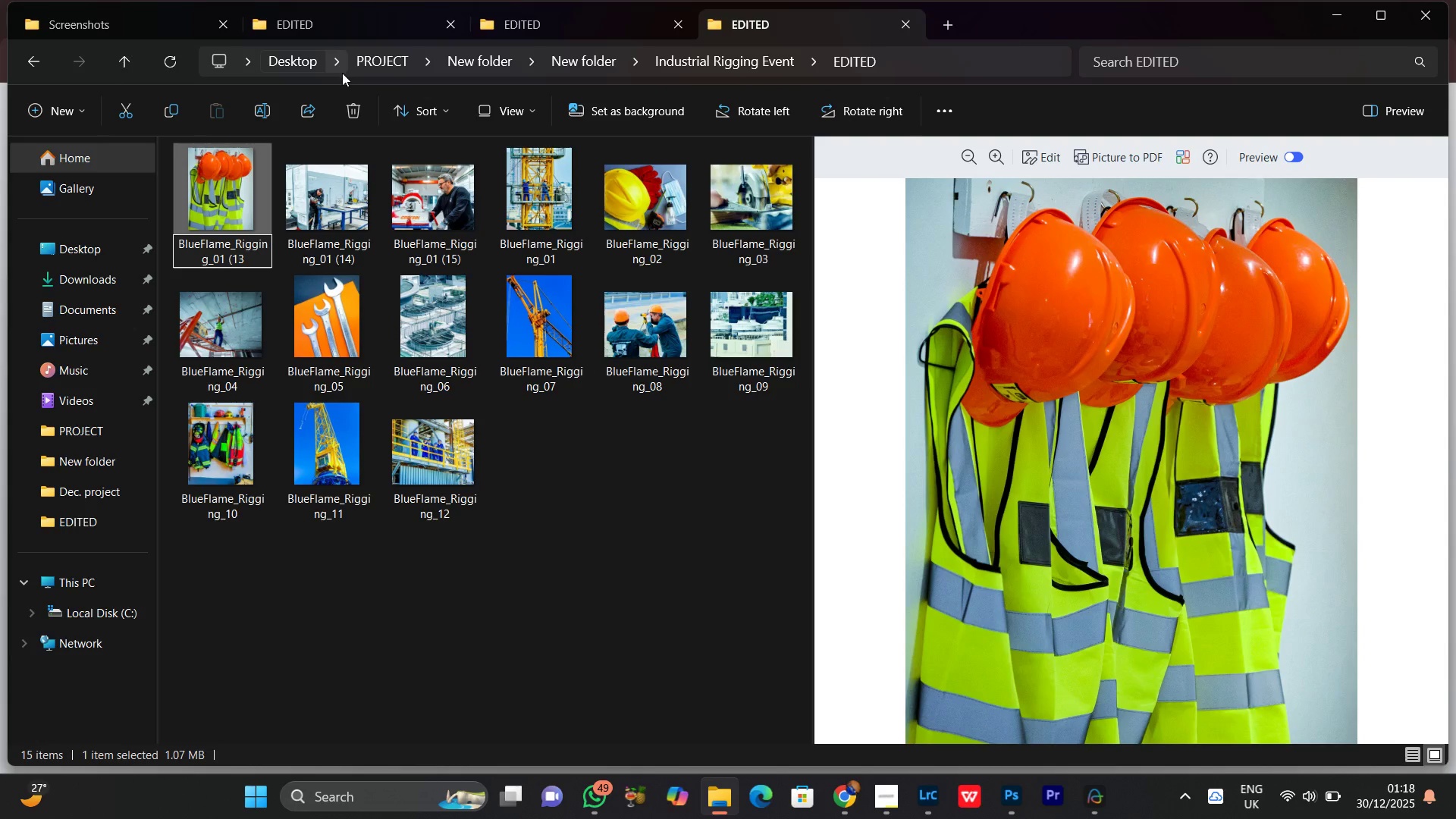 
key(Backspace)
 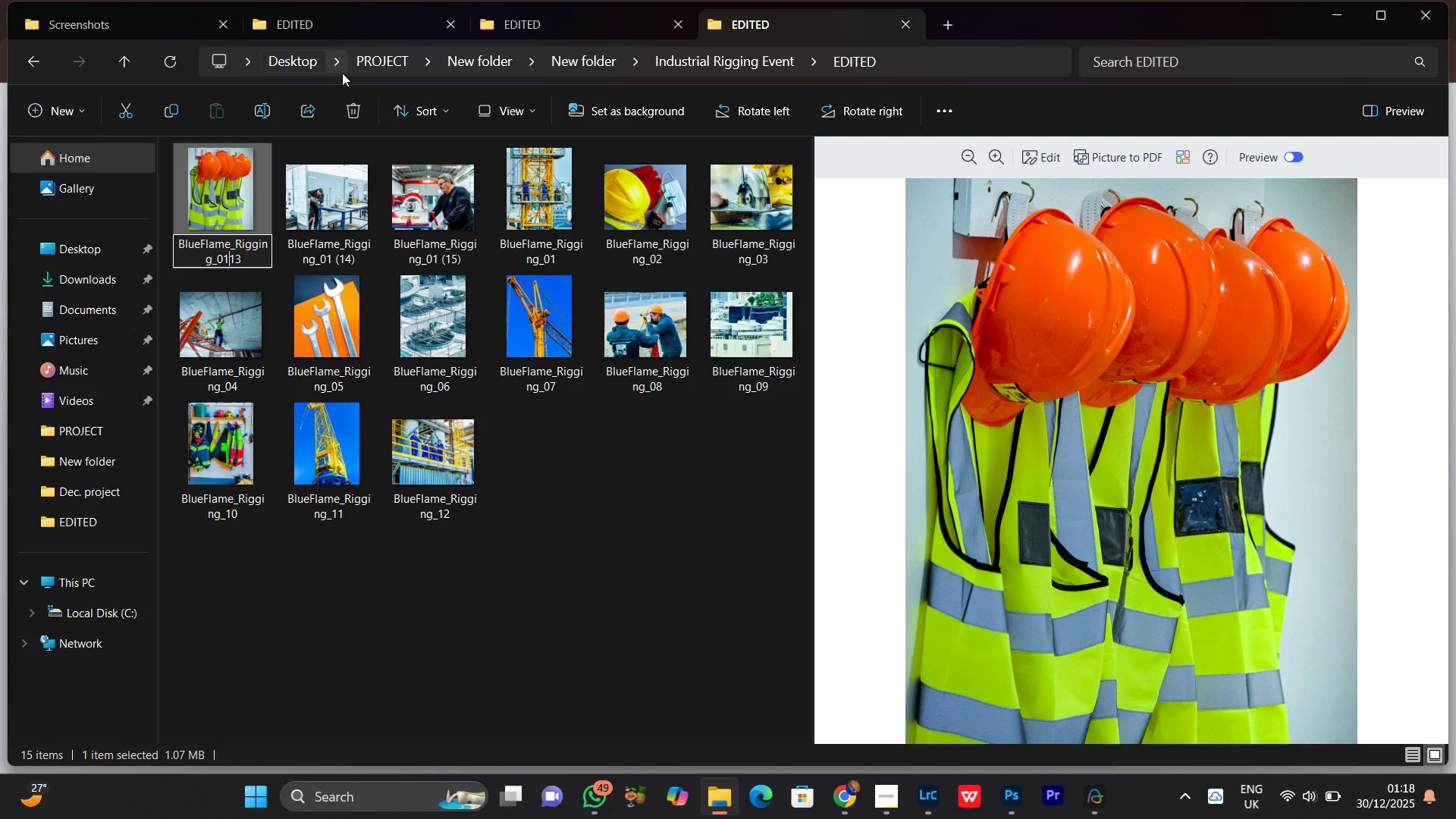 
key(Backspace)
 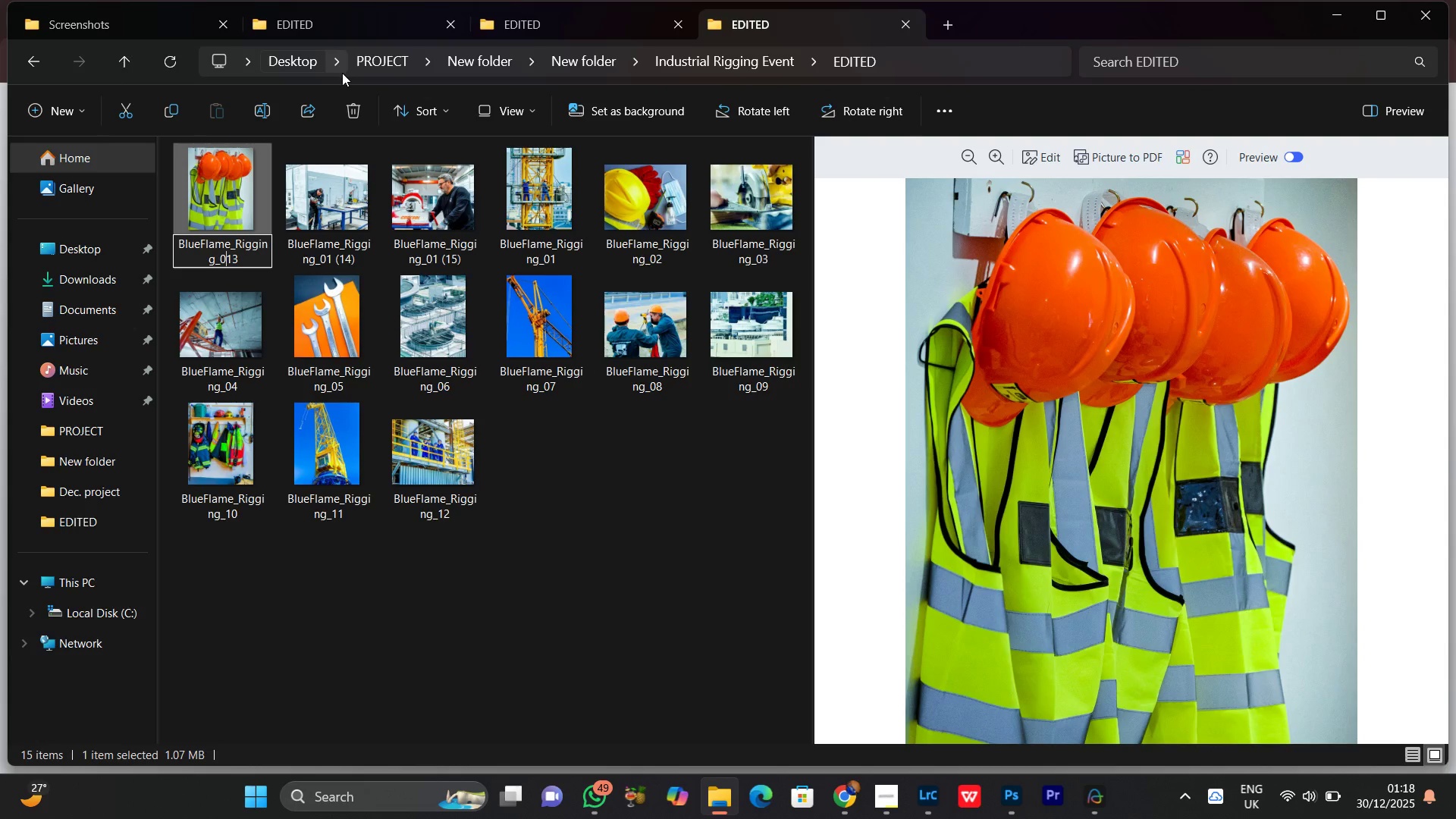 
key(Backspace)
 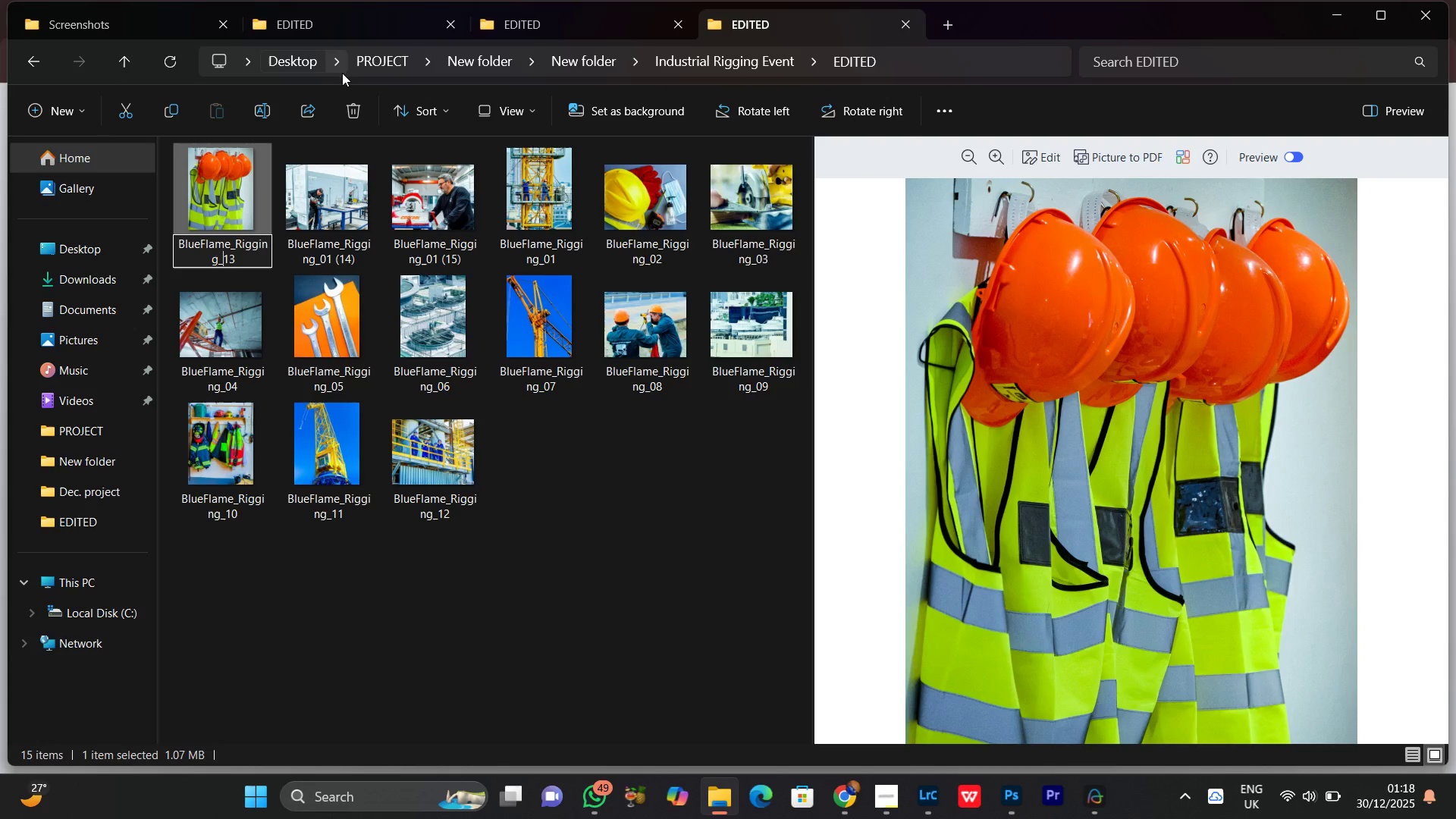 
key(Backspace)
 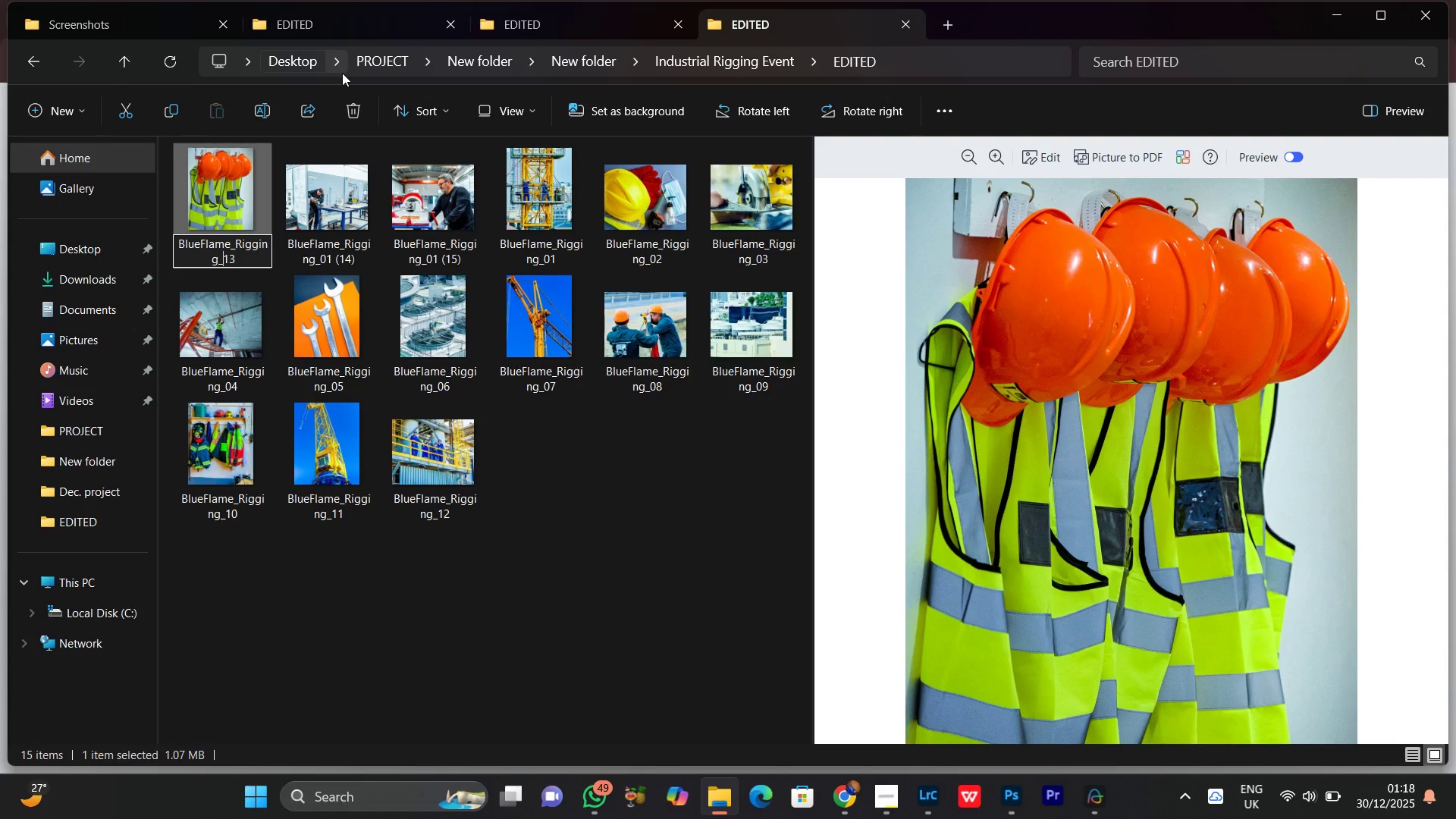 
key(Enter)
 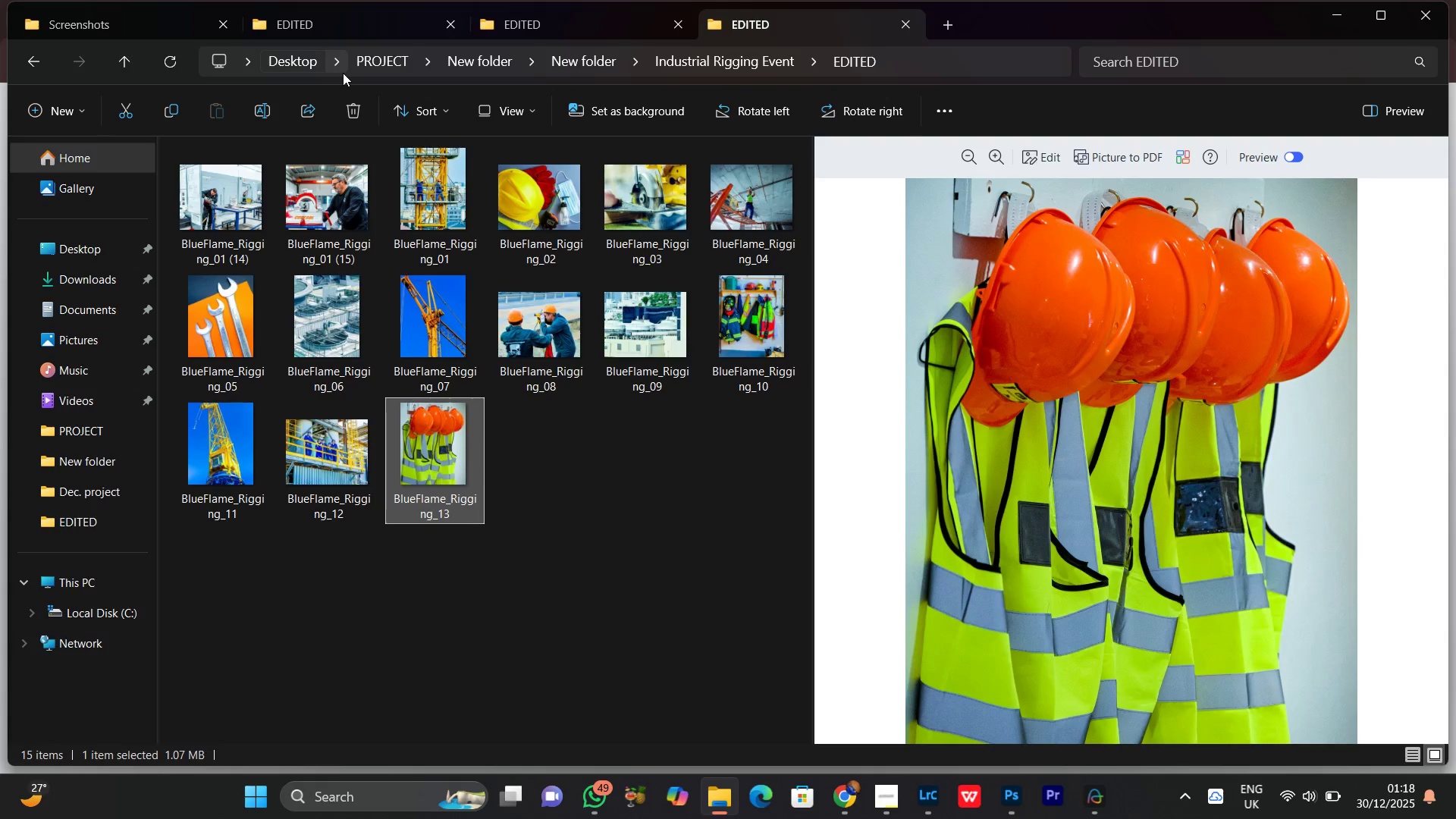 
left_click([235, 213])
 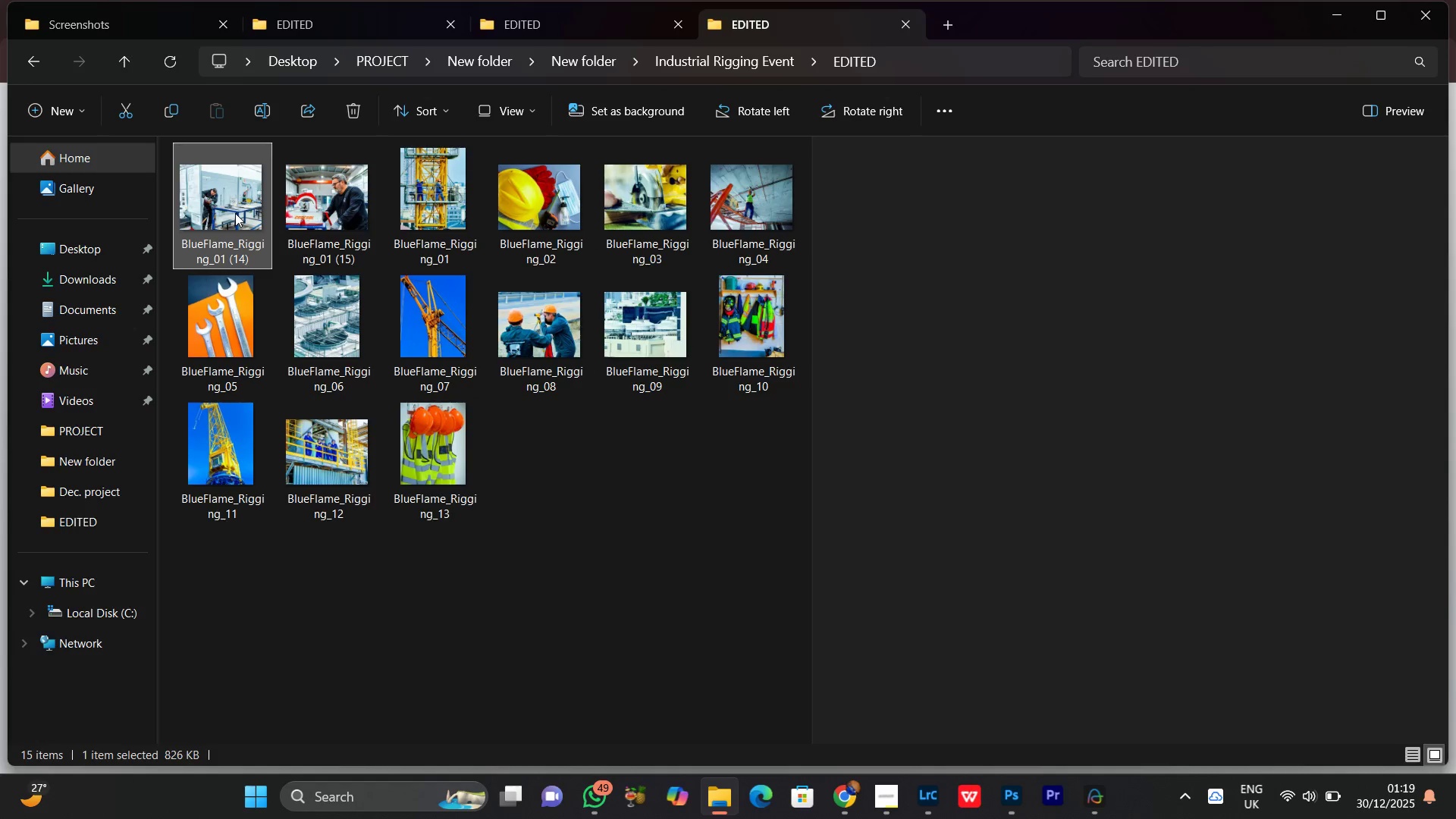 
right_click([235, 213])
 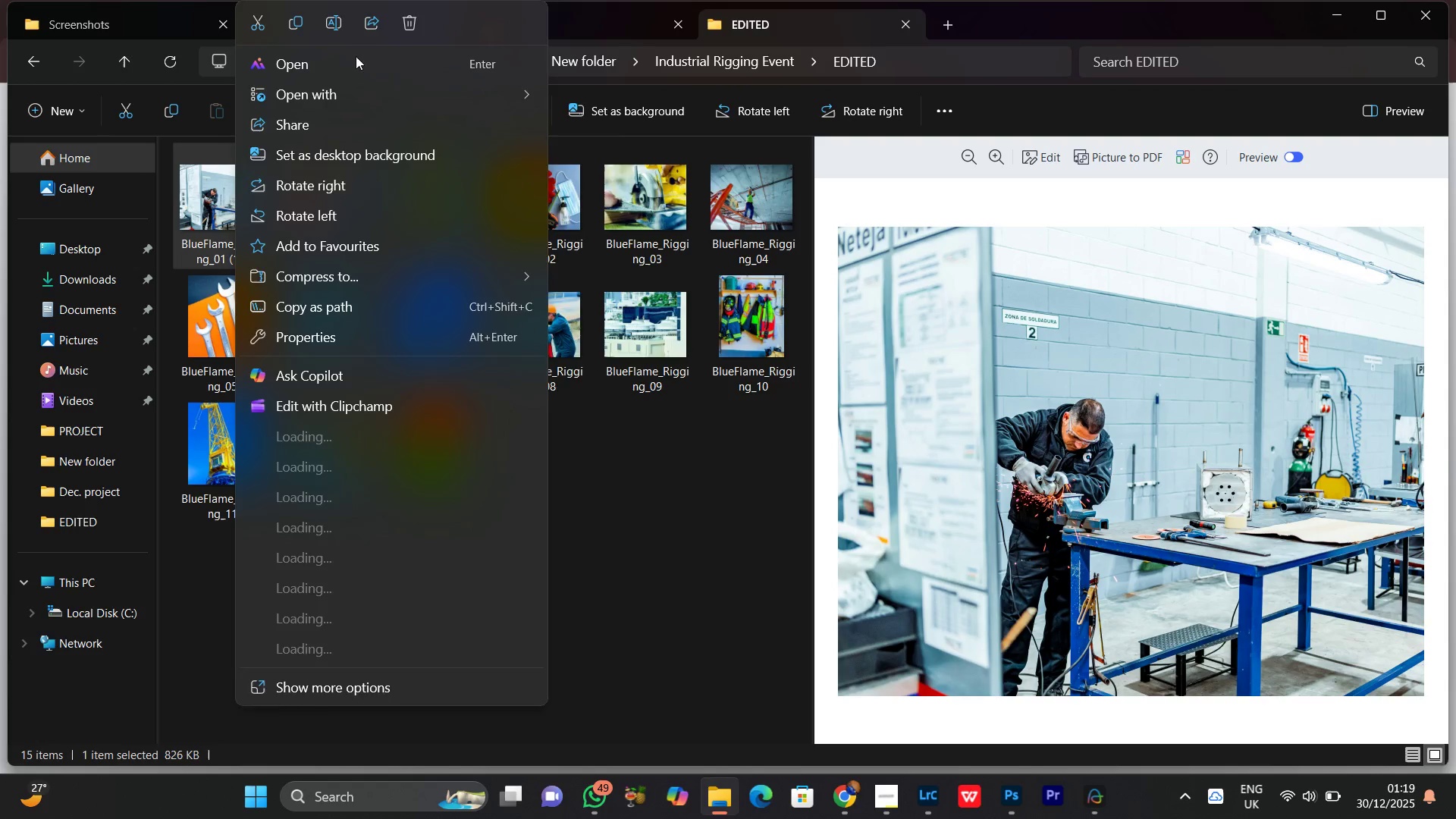 
left_click([331, 22])
 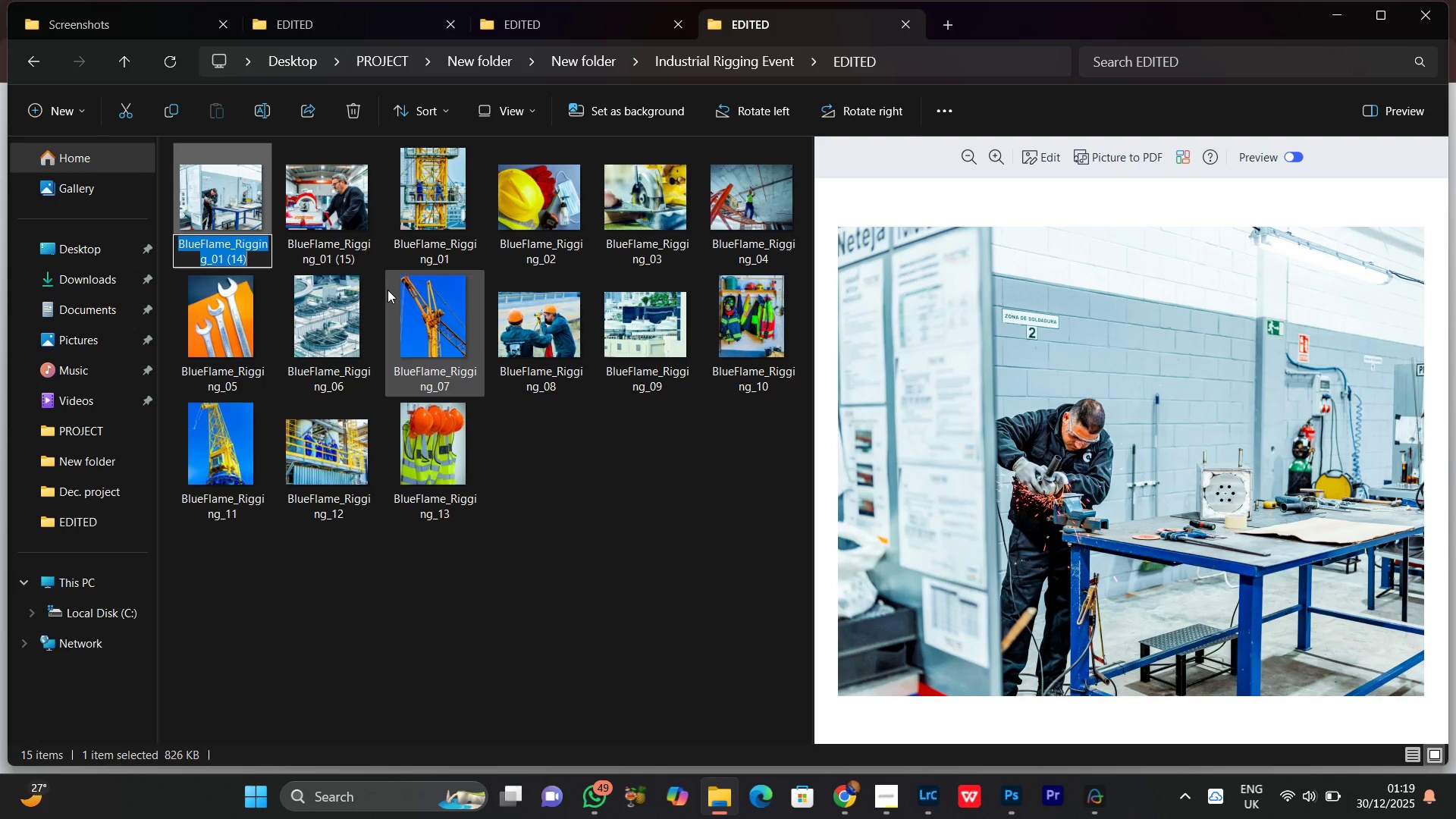 
key(ArrowRight)
 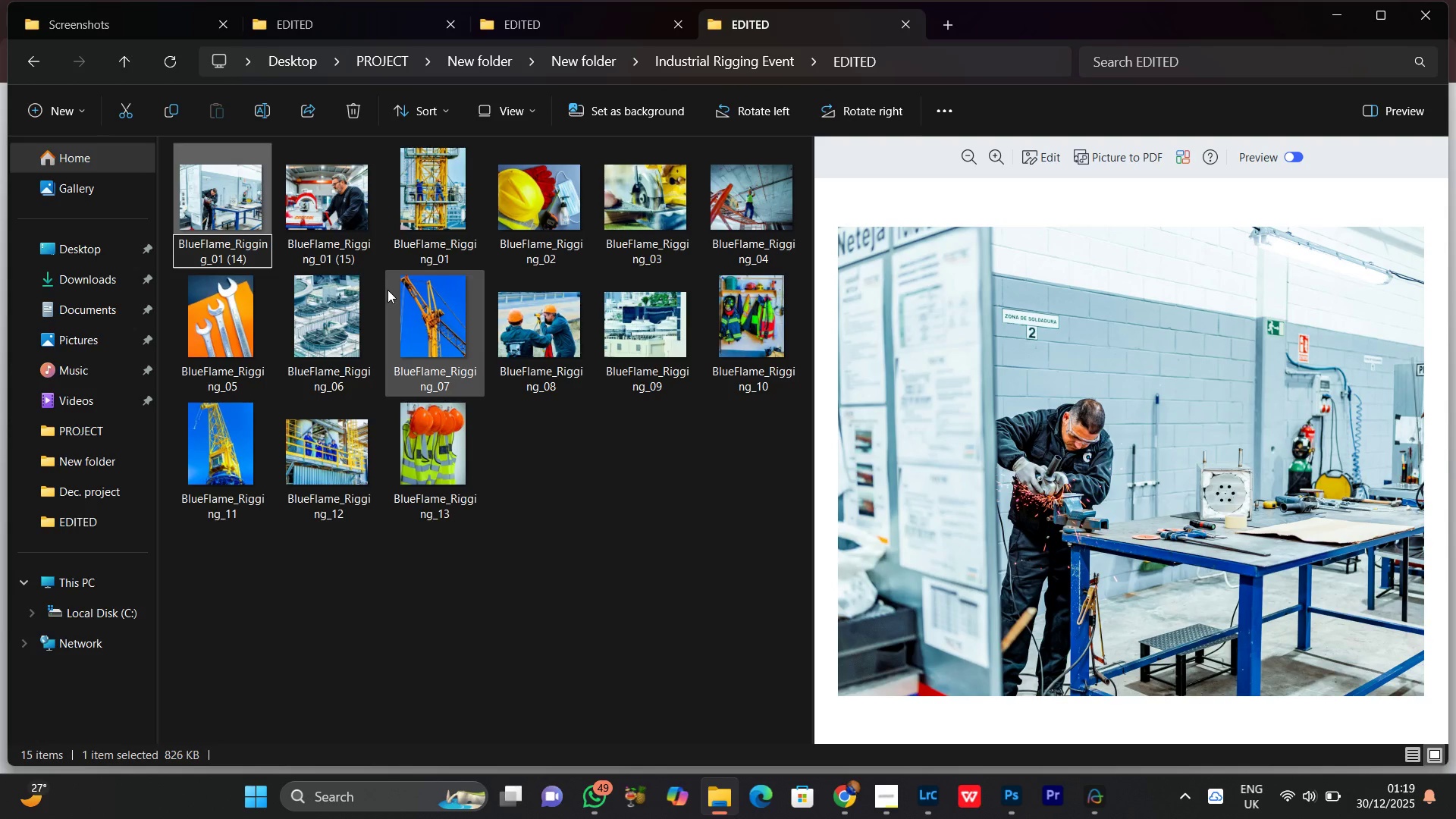 
key(Backspace)
 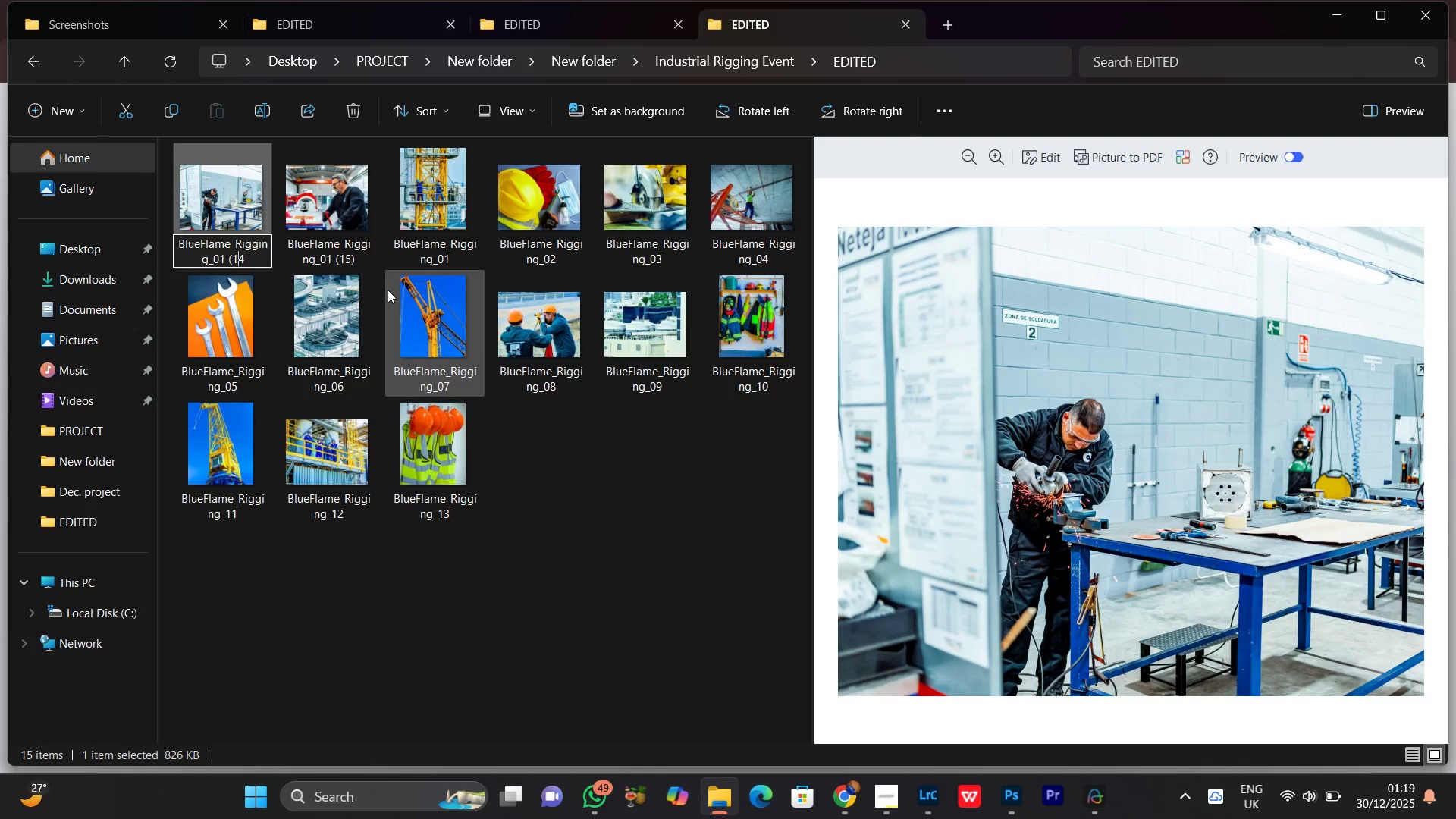 
key(ArrowLeft)
 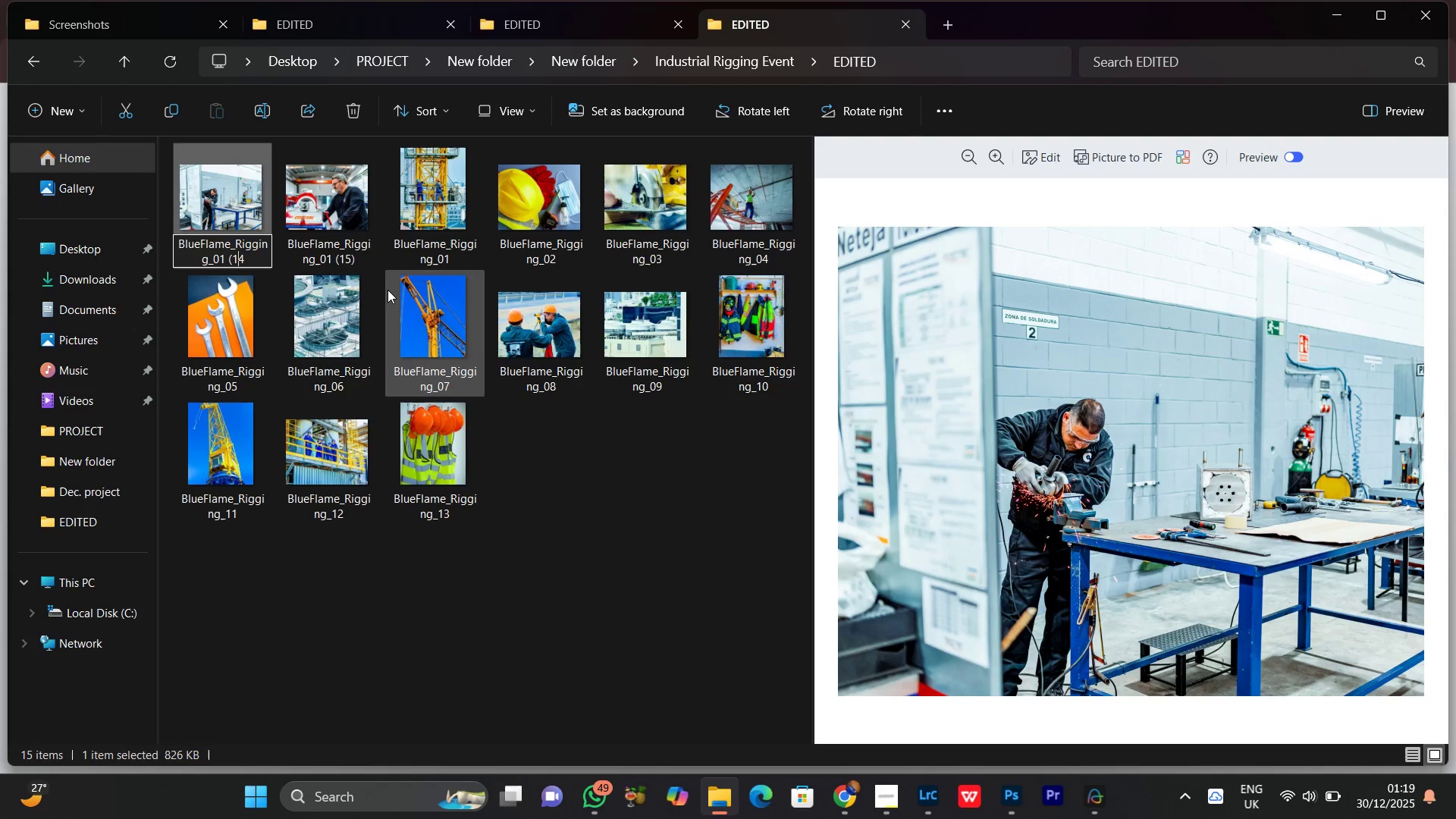 
key(ArrowLeft)
 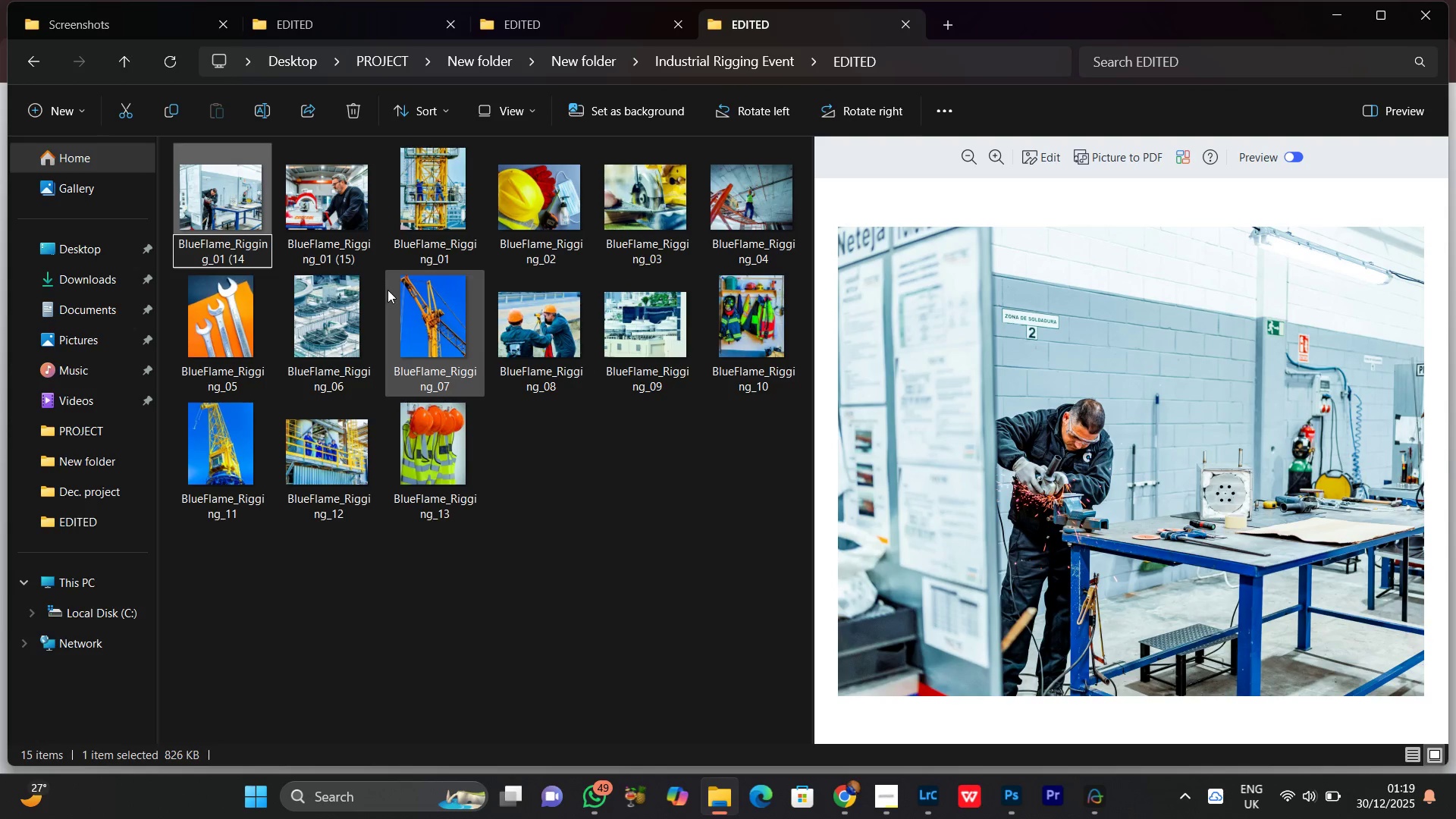 
key(Backspace)
 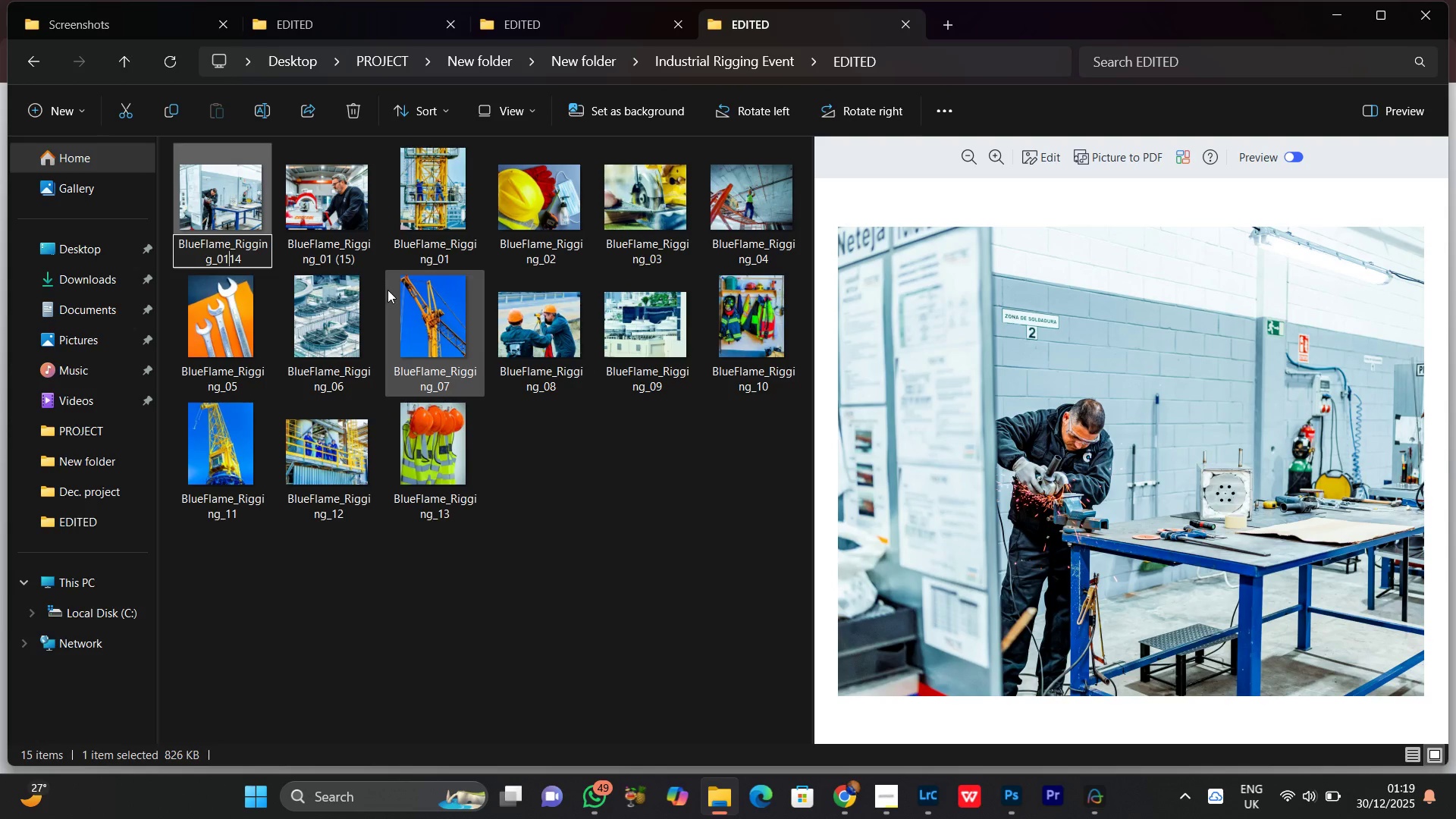 
key(Backspace)
 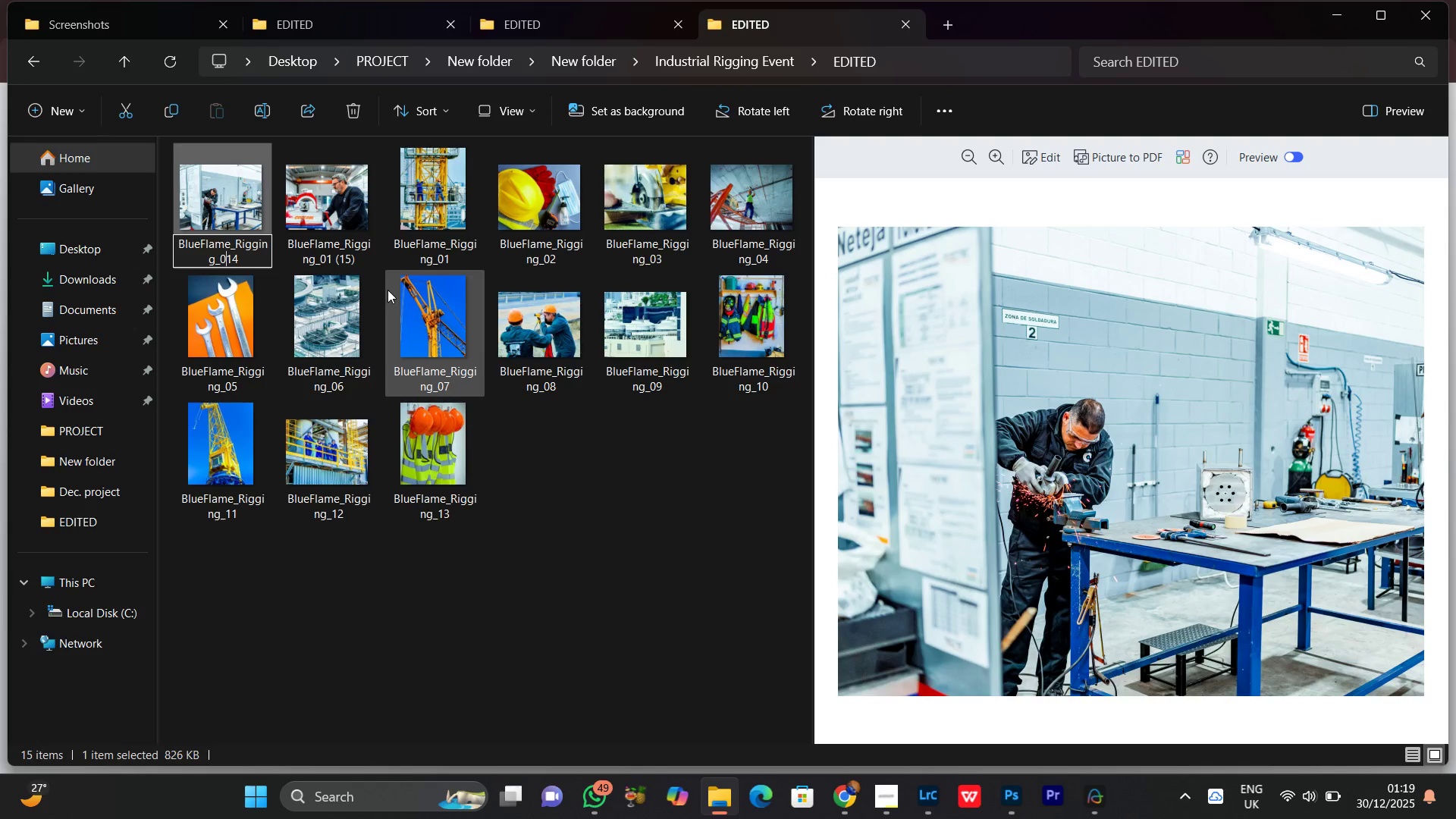 
key(Backspace)
 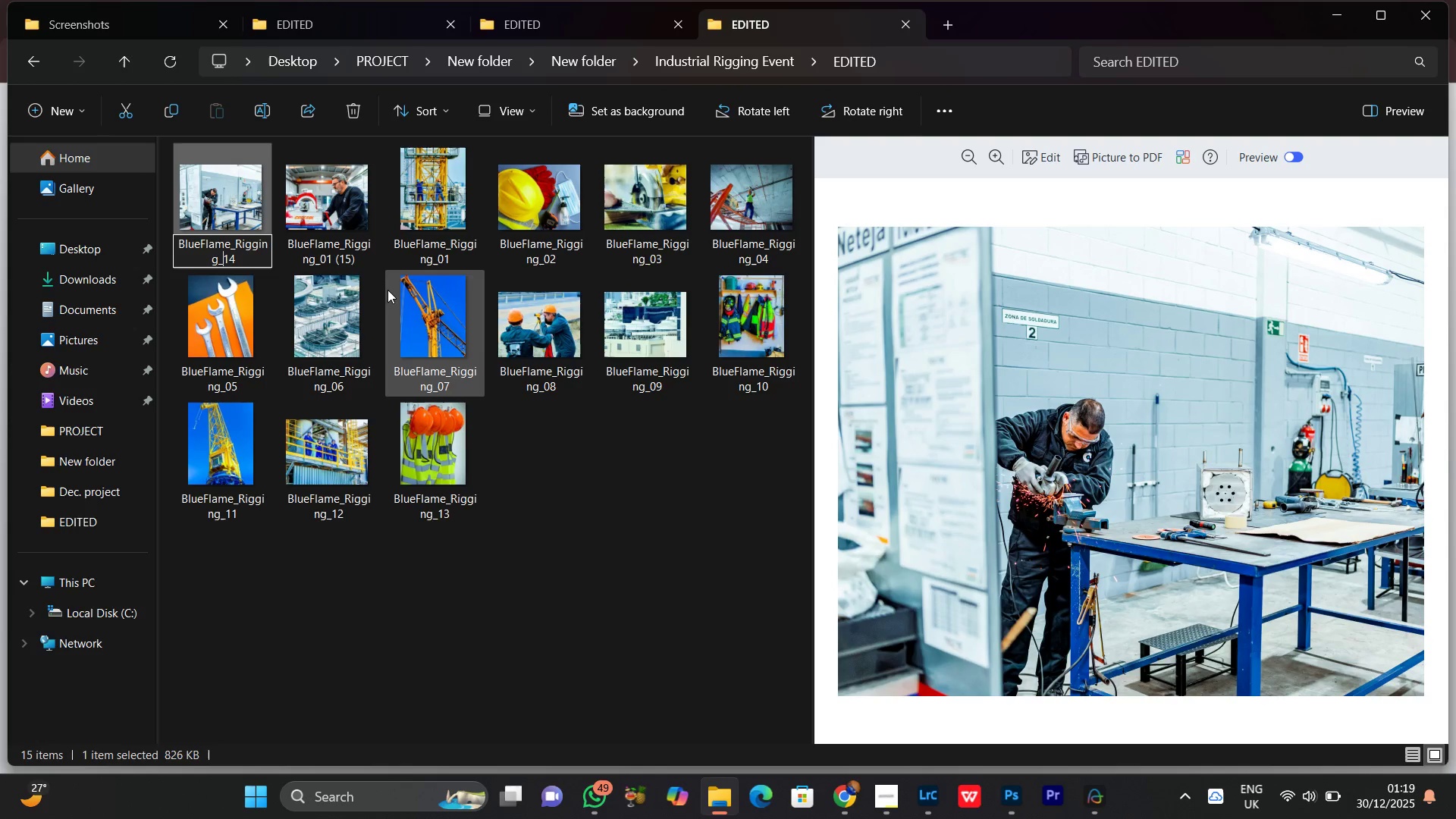 
key(Backspace)
 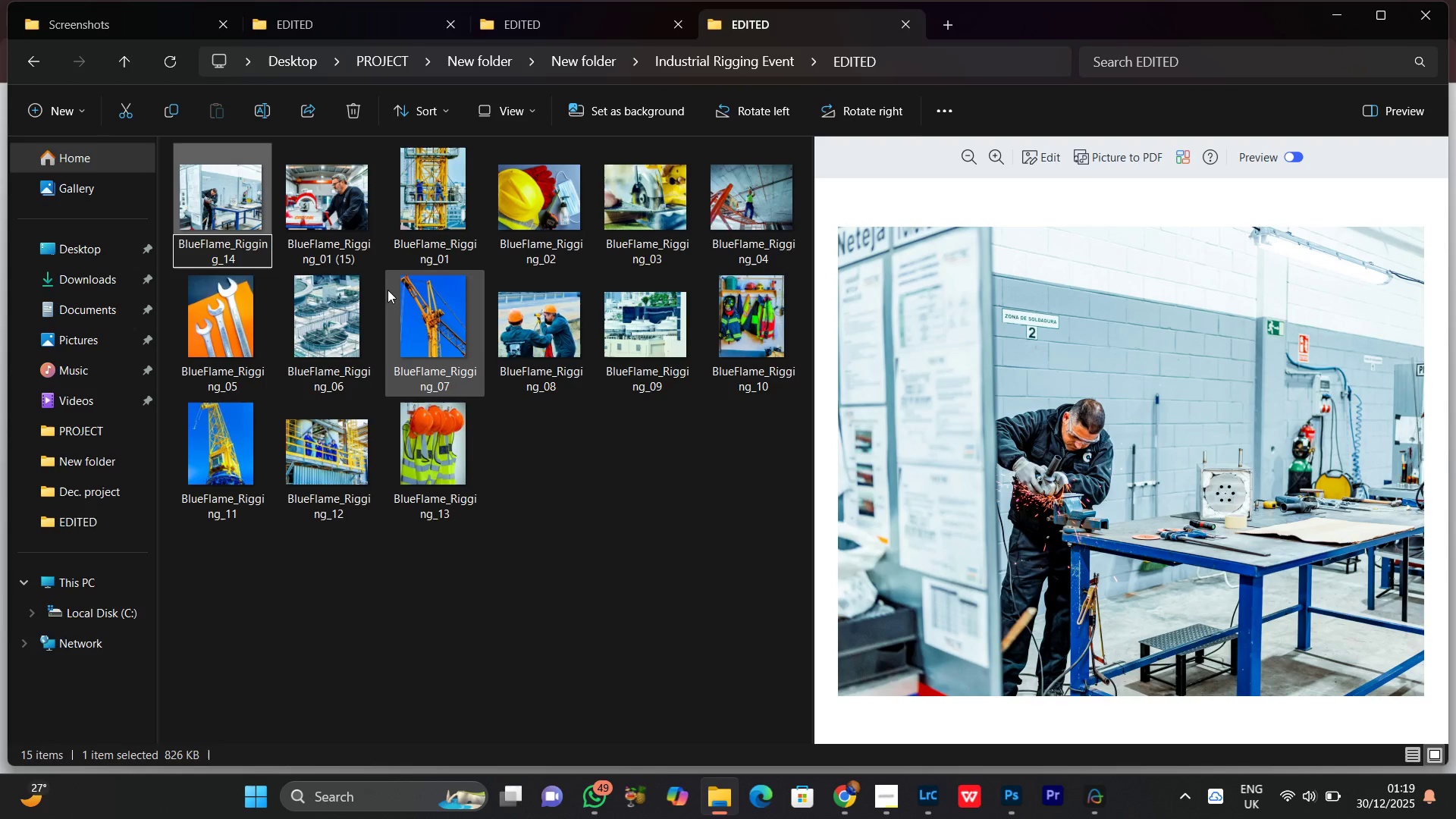 
key(Enter)
 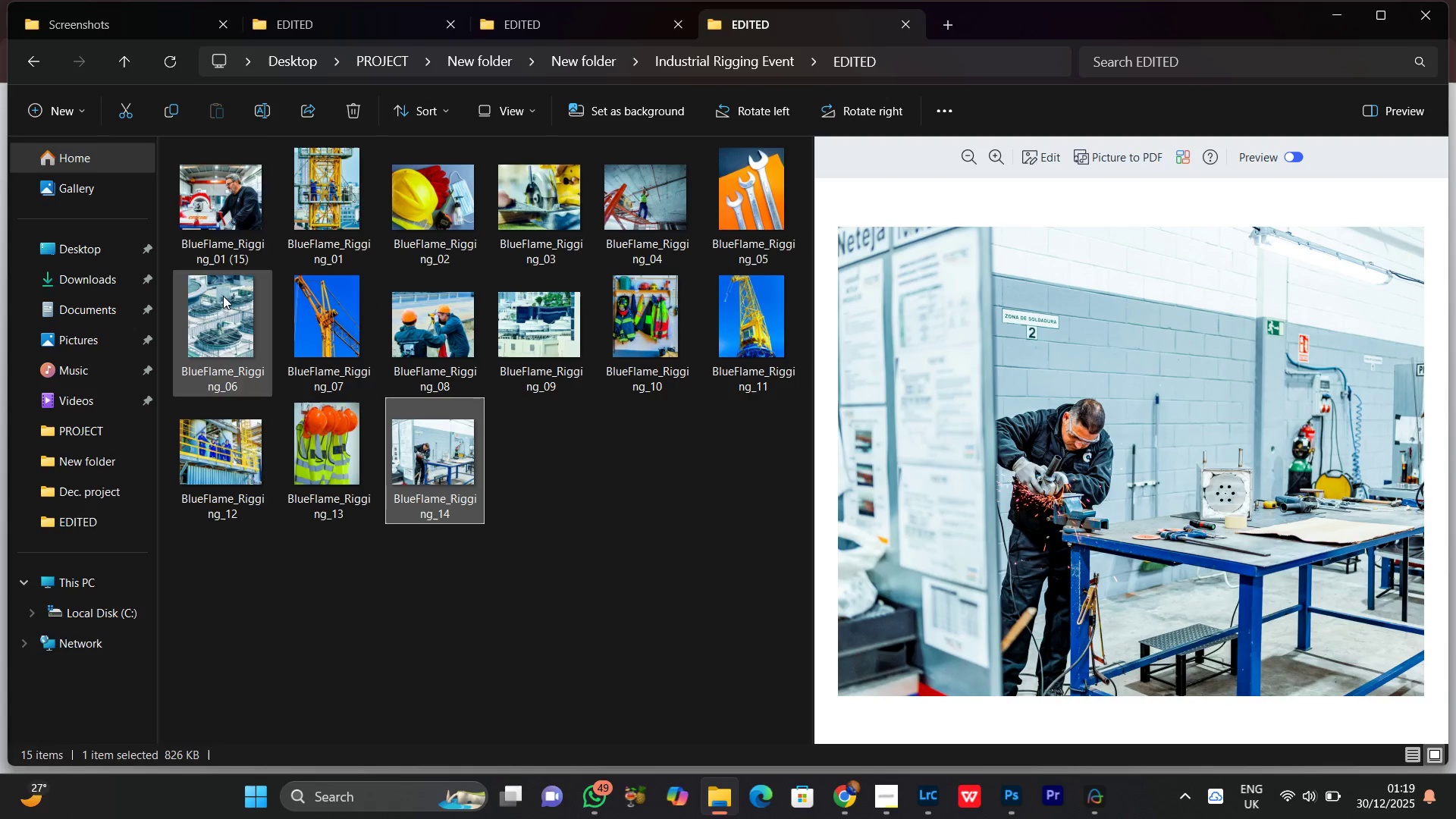 
left_click([243, 210])
 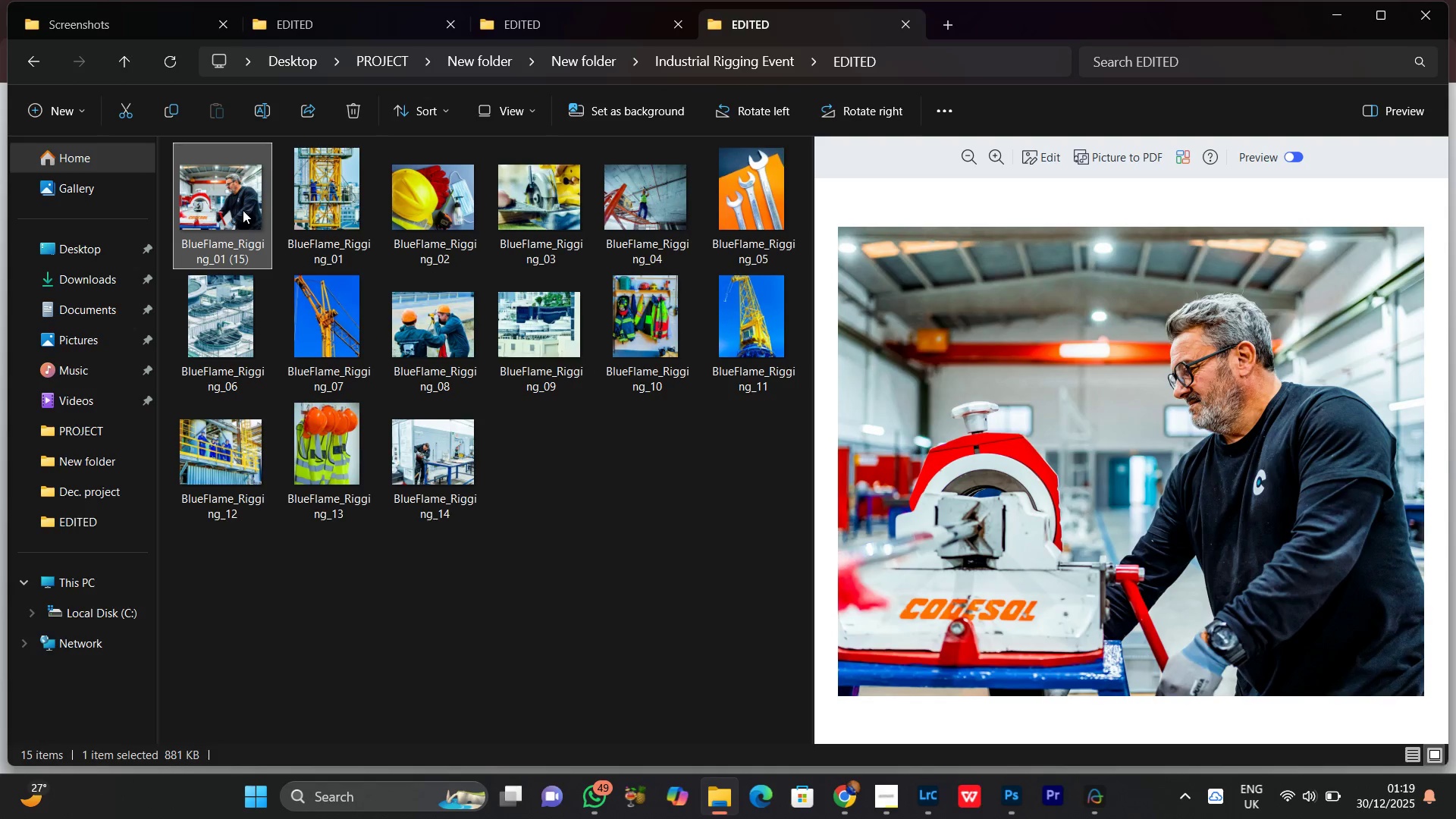 
right_click([243, 210])
 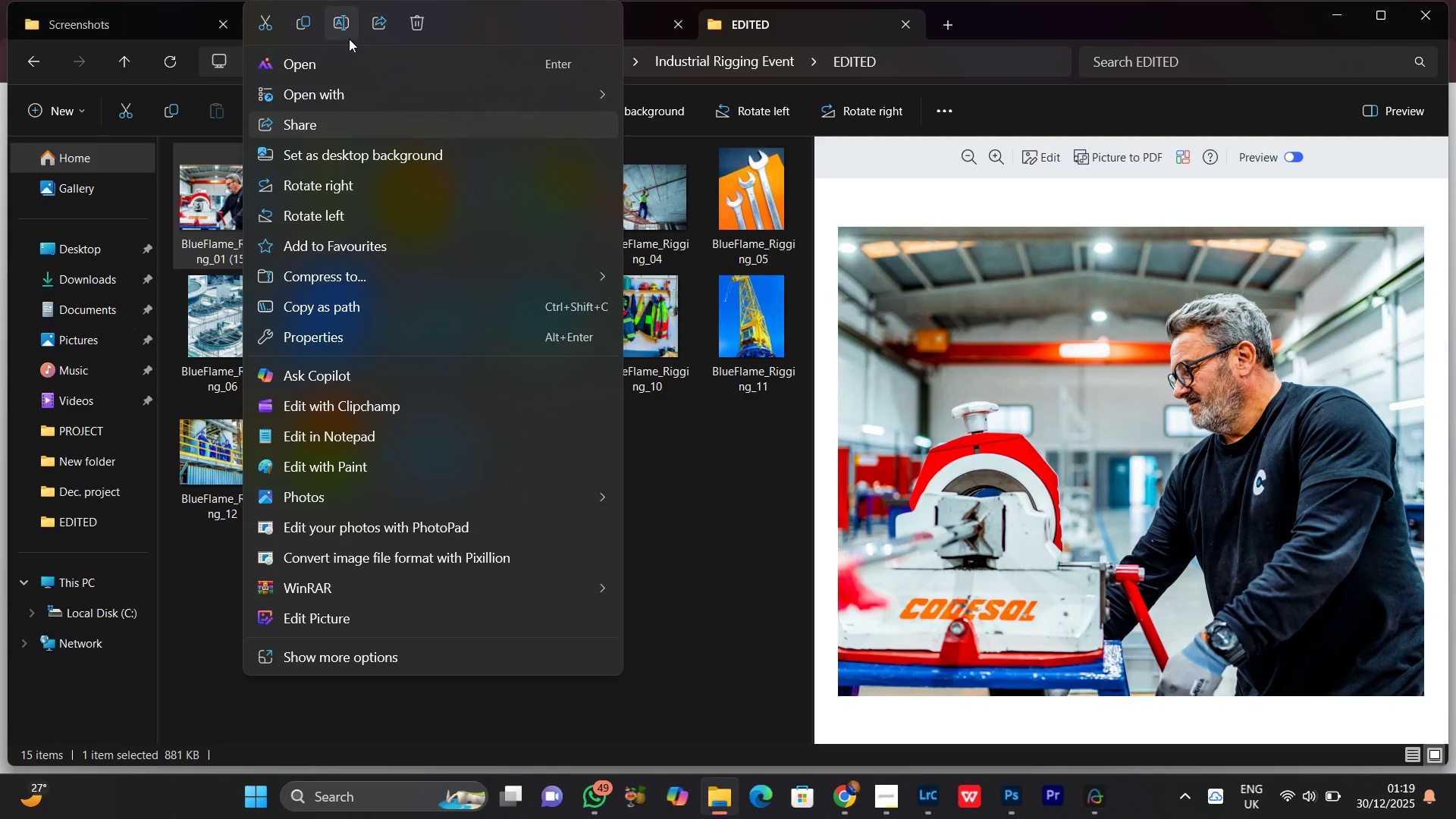 
left_click([340, 22])
 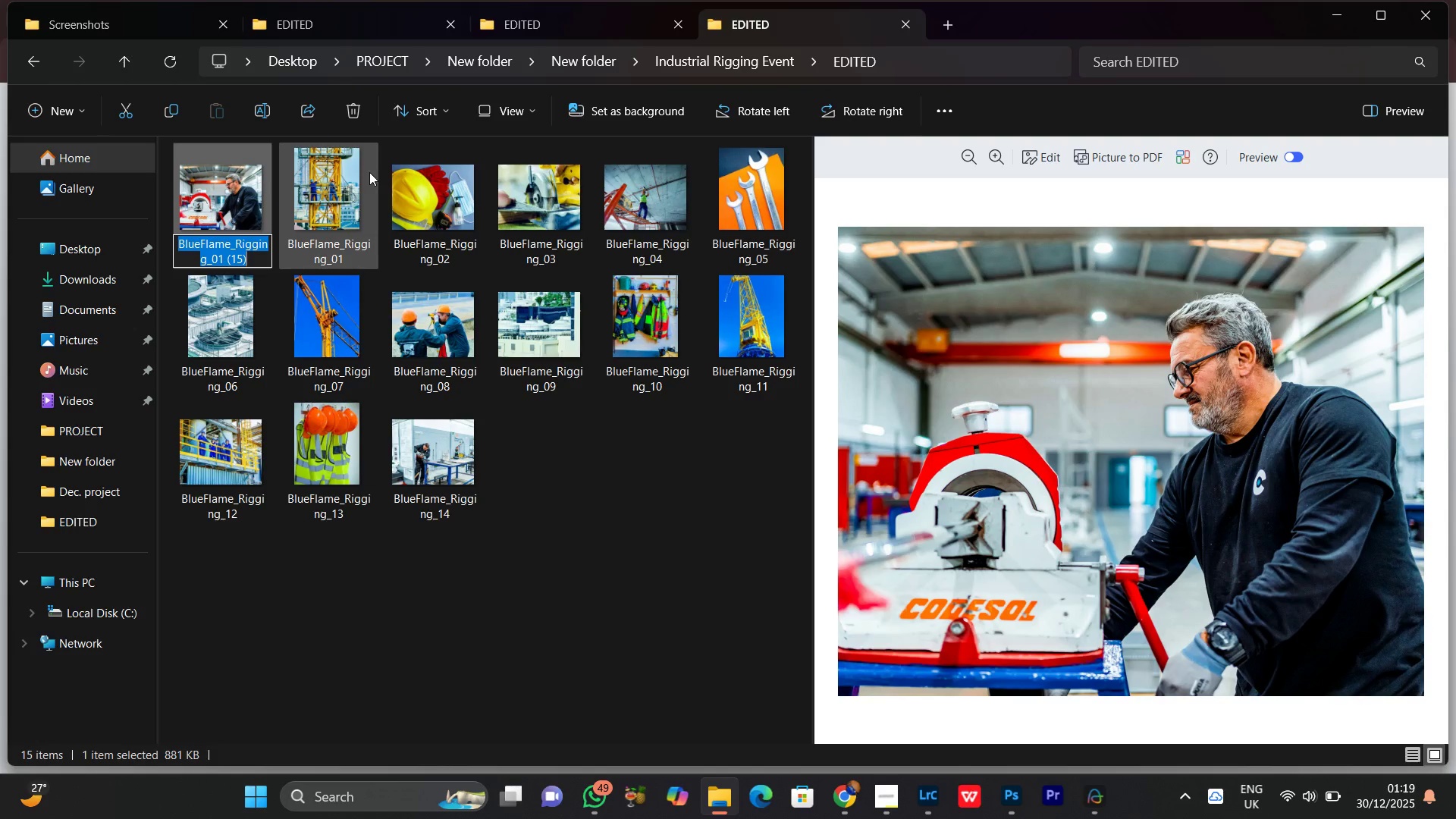 
key(ArrowRight)
 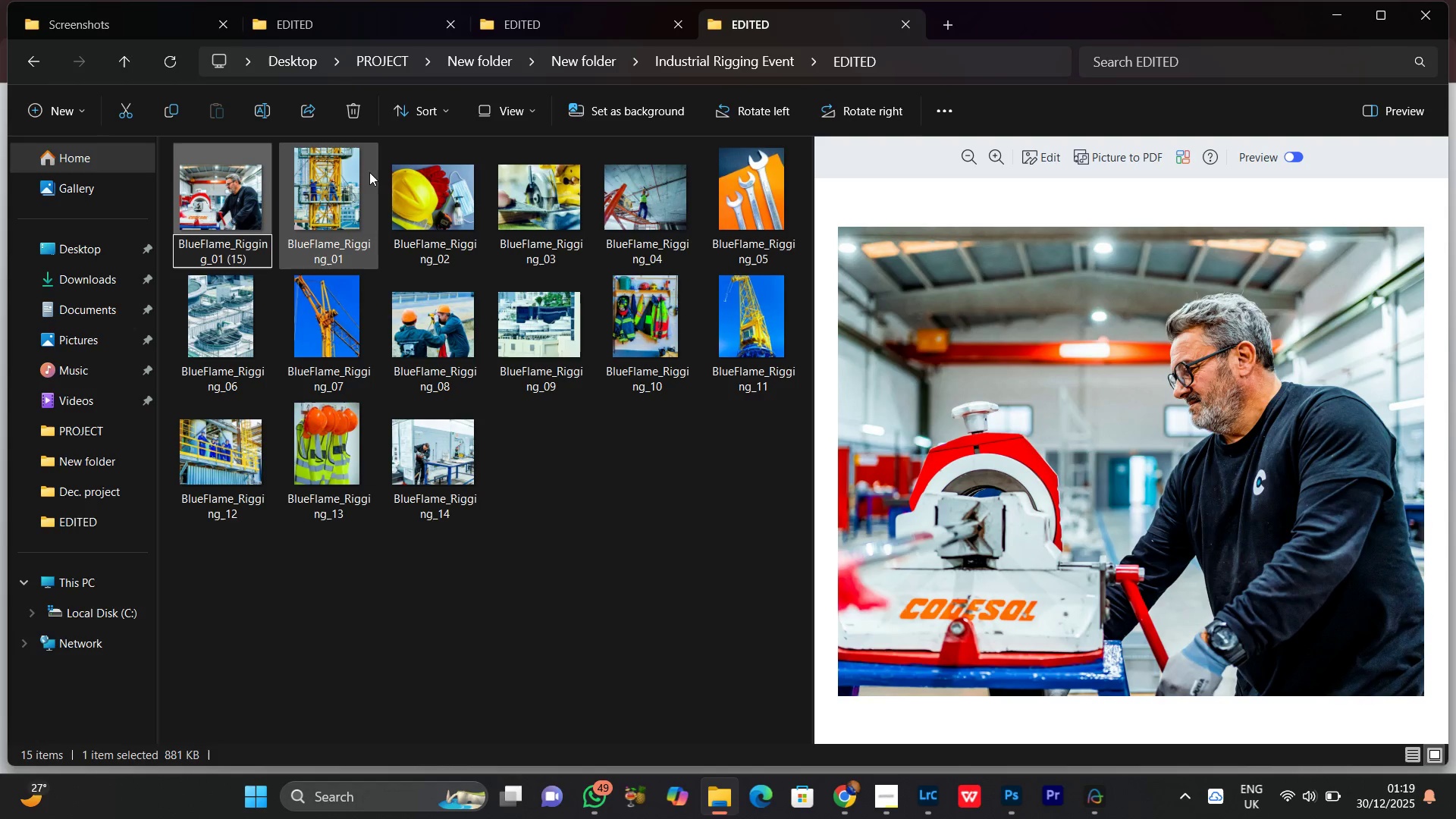 
key(Backspace)
 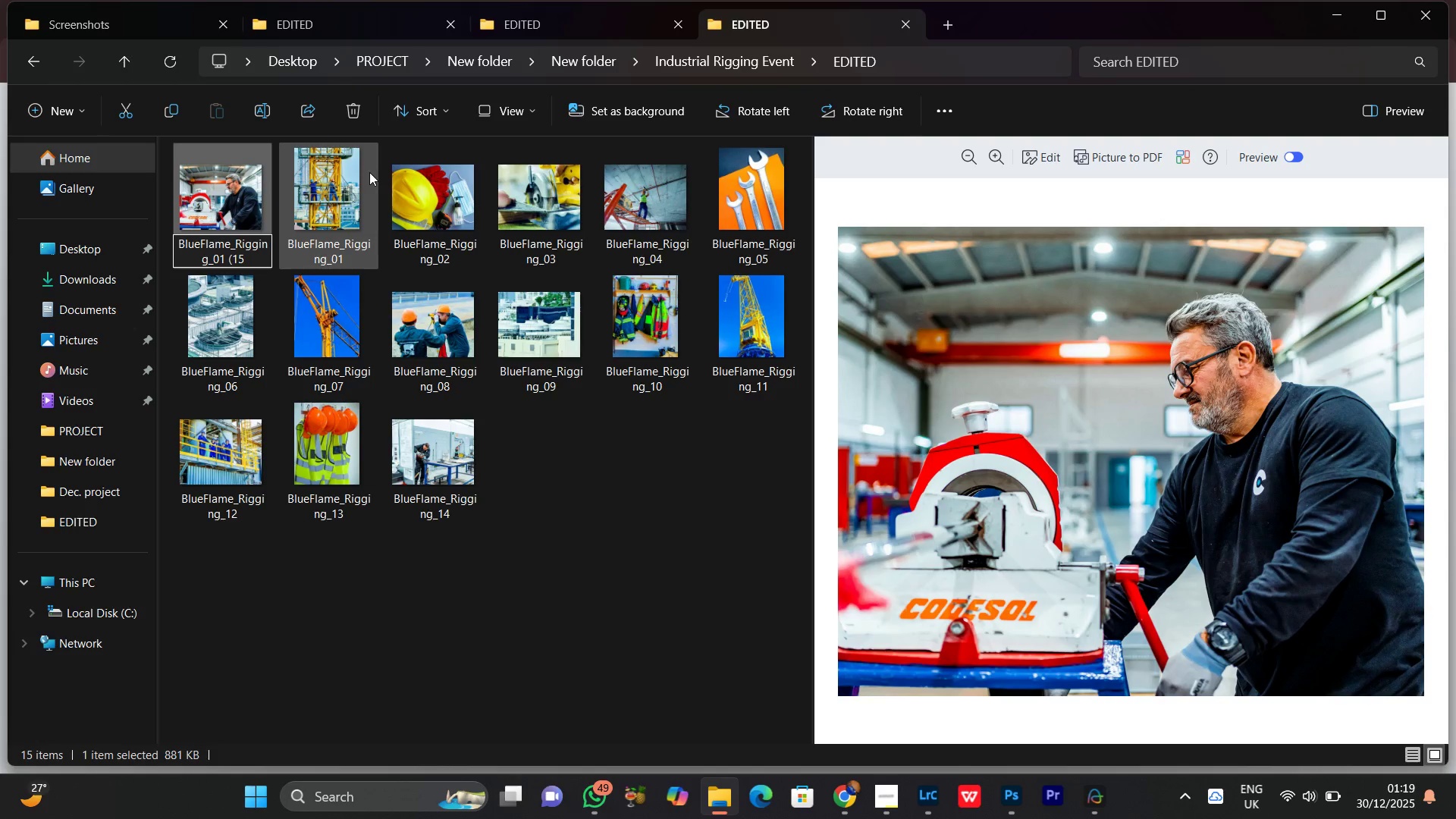 
key(ArrowLeft)
 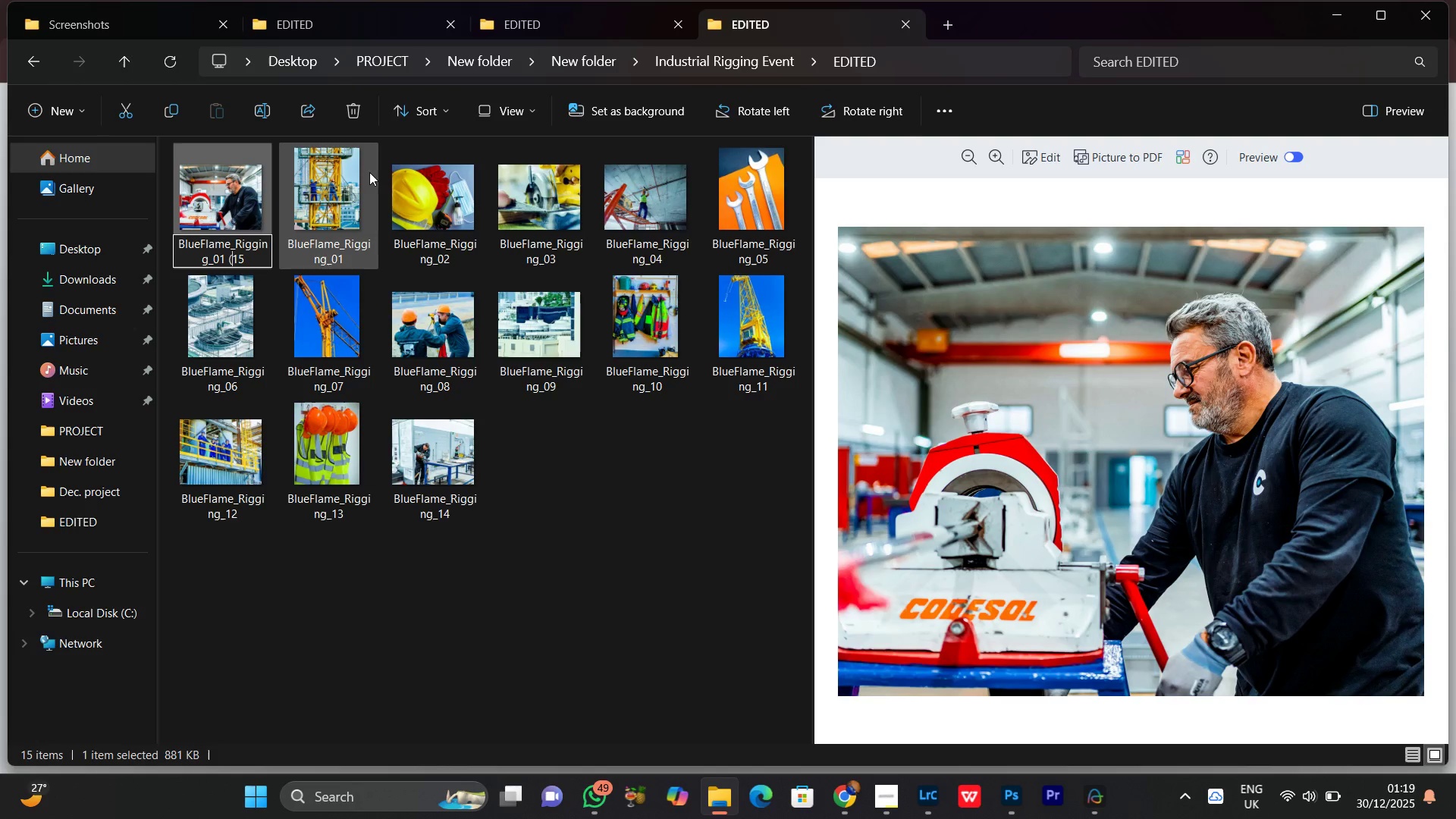 
key(ArrowLeft)
 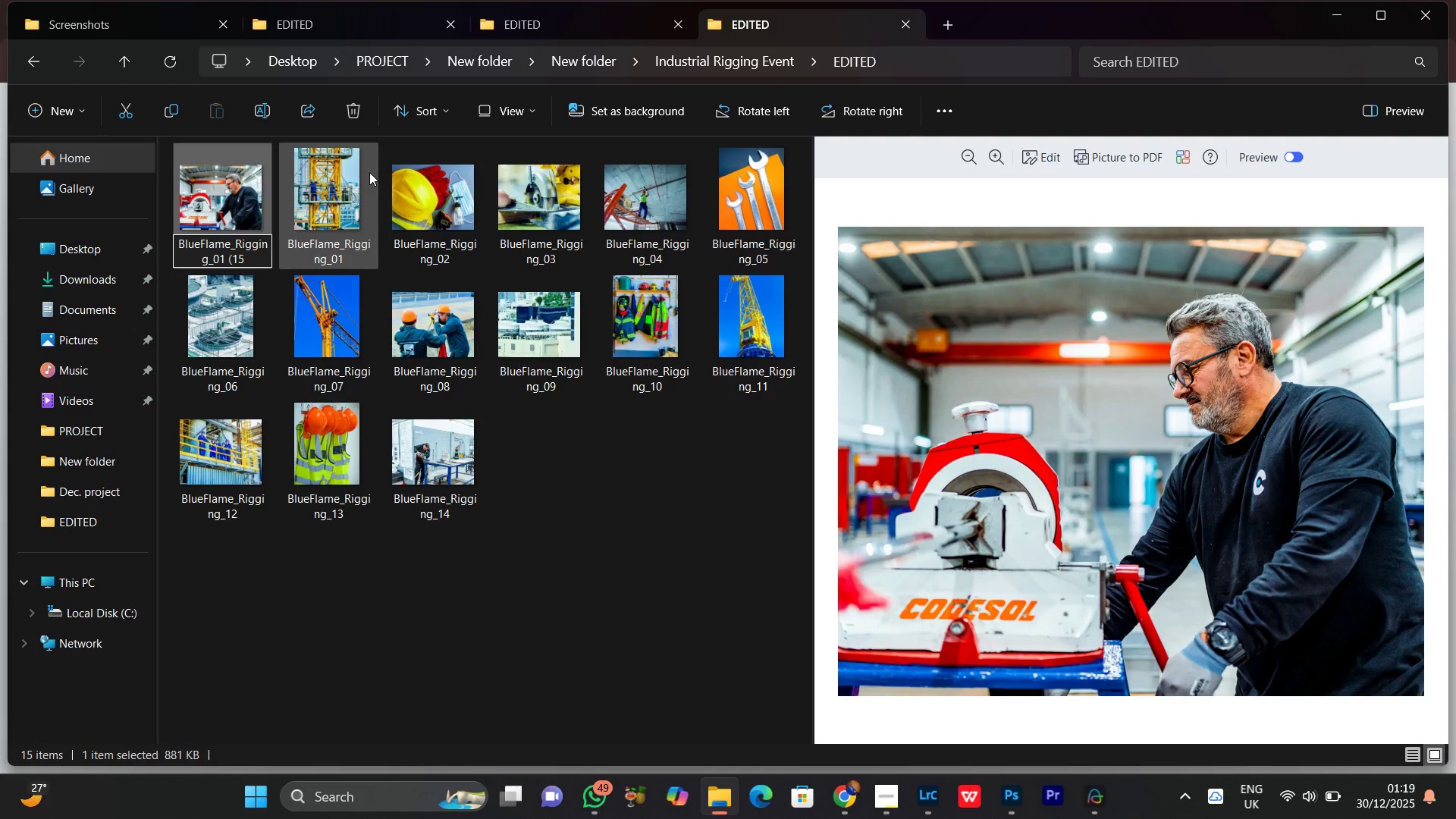 
key(Backspace)
 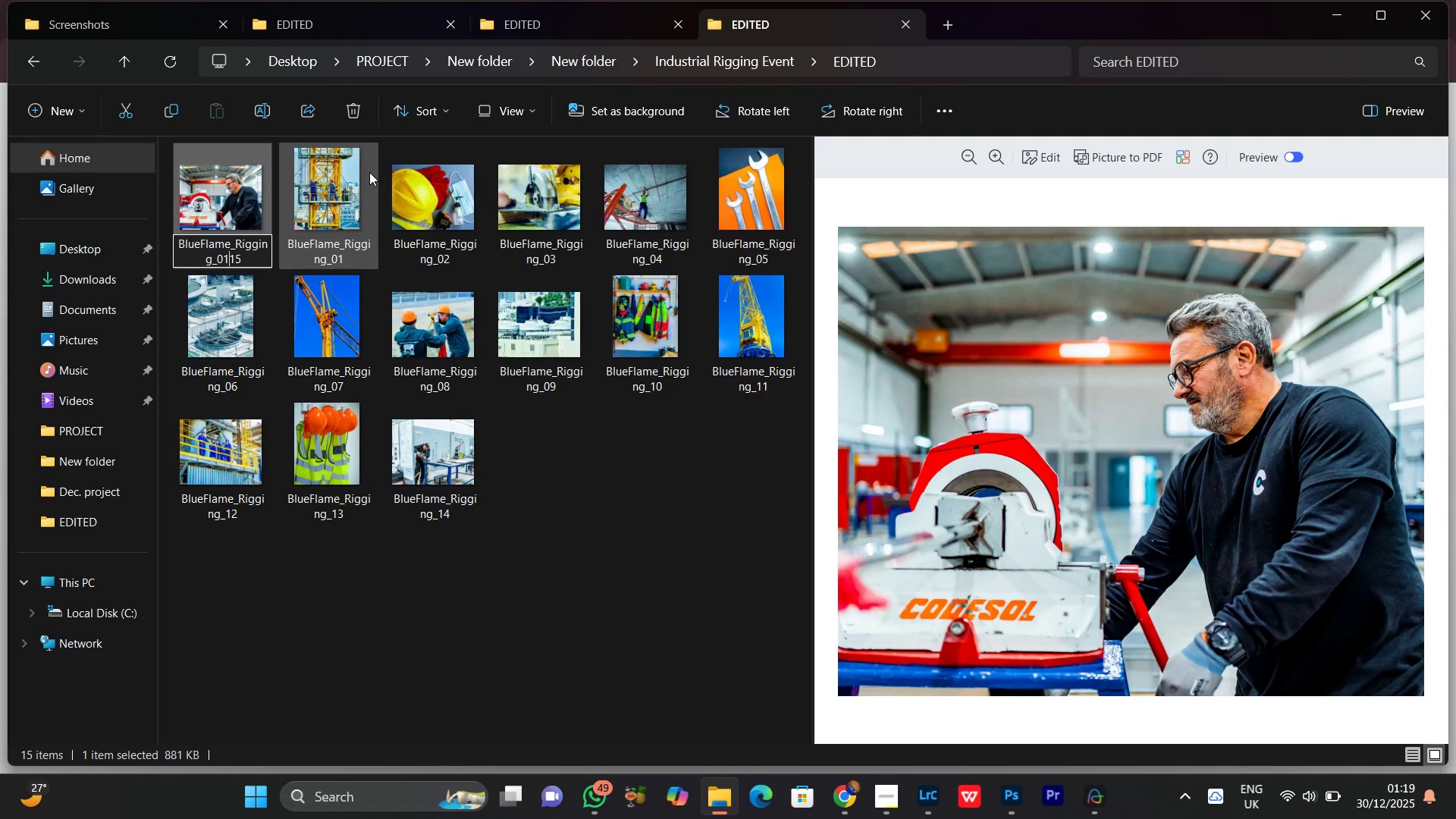 
key(Backspace)
 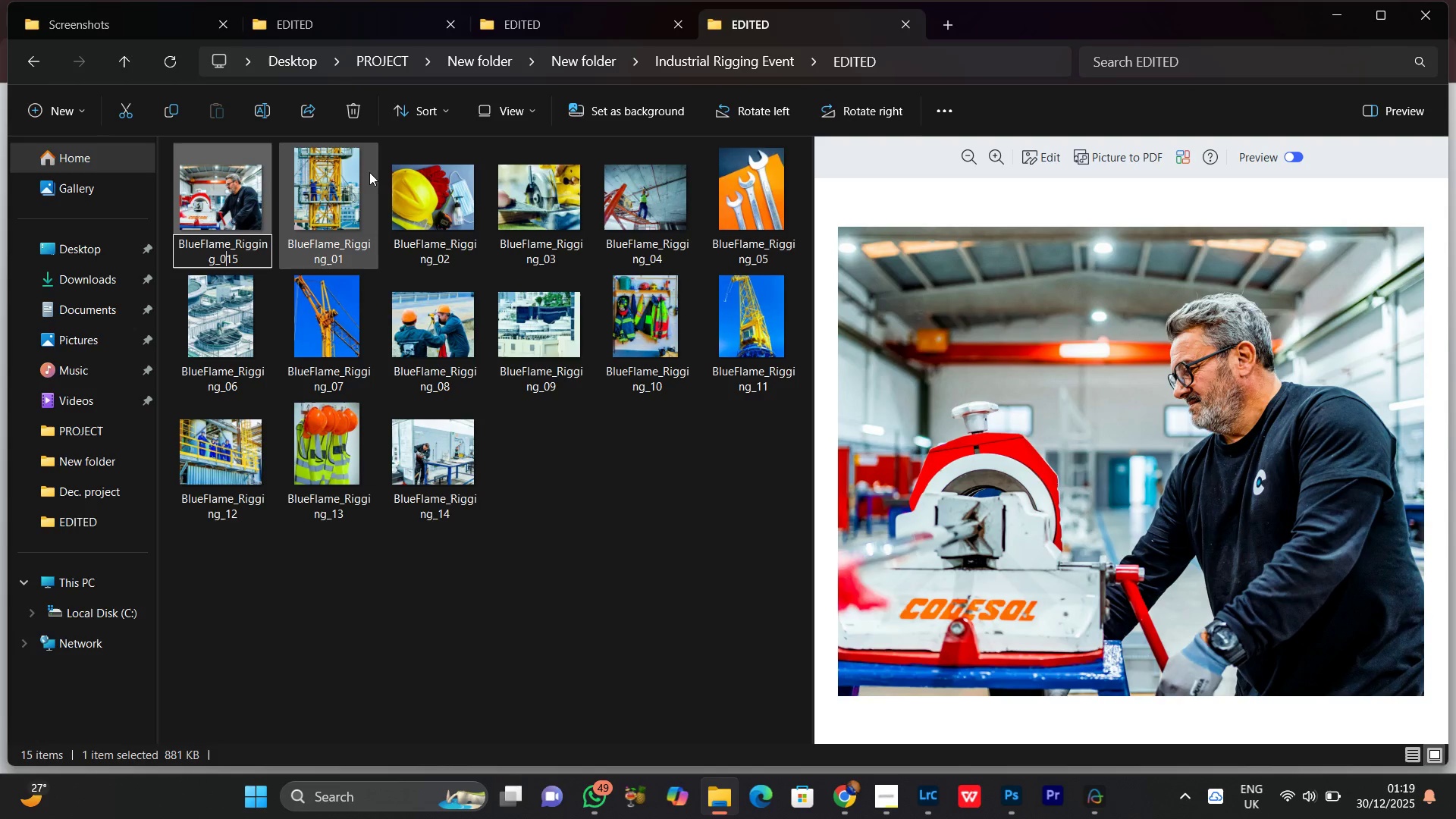 
key(Backspace)
 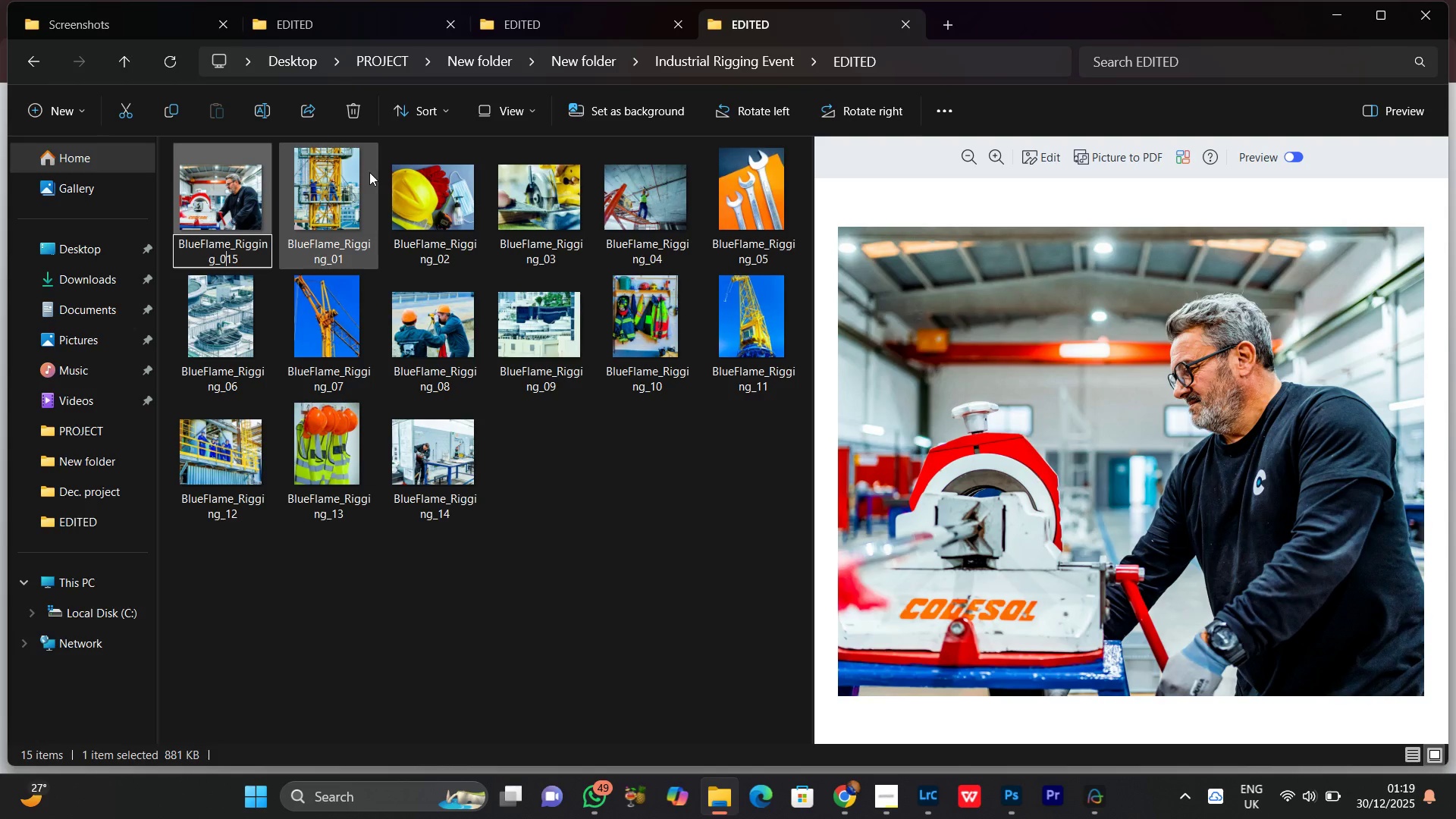 
key(Backspace)
 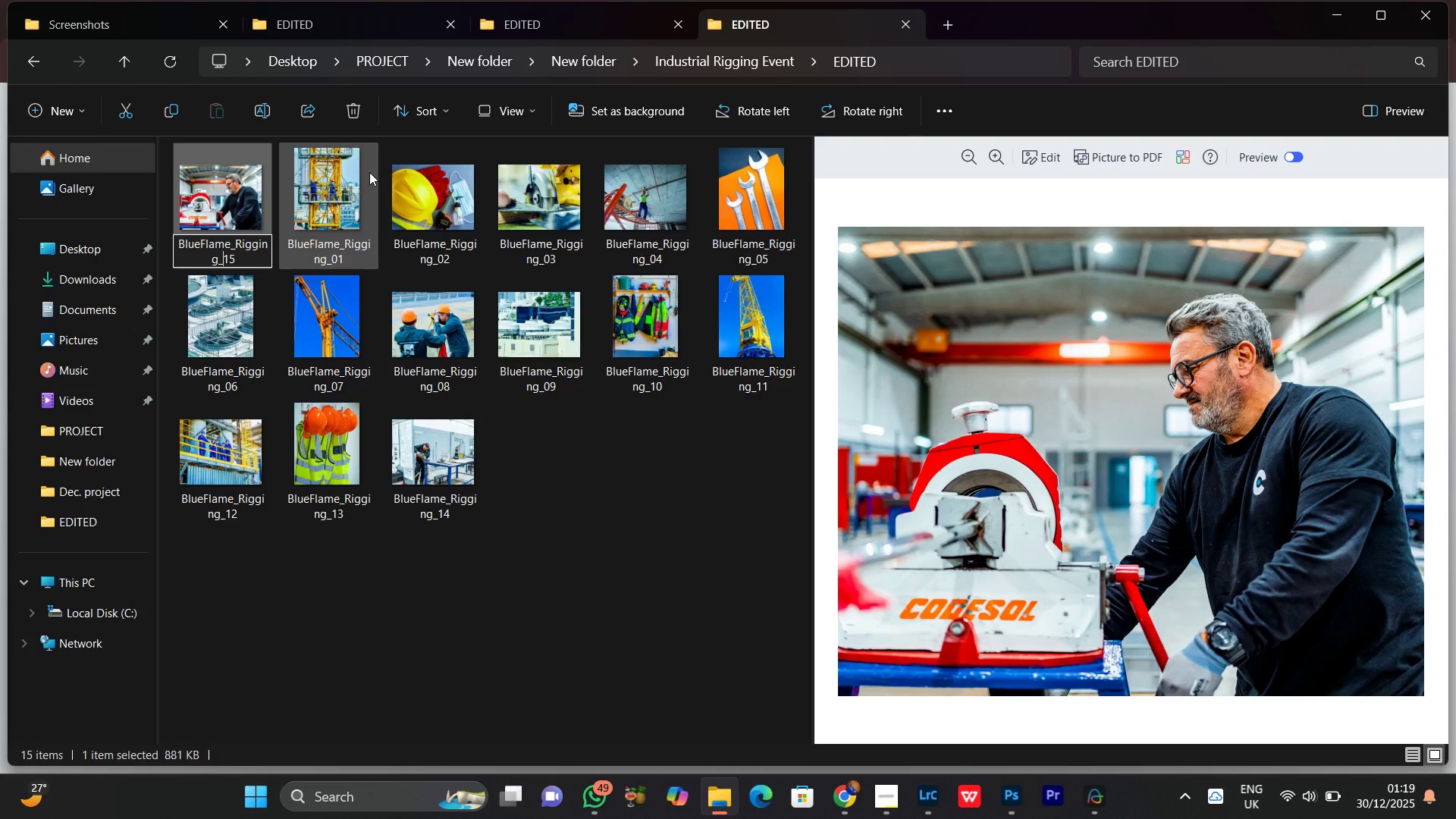 
key(Enter)
 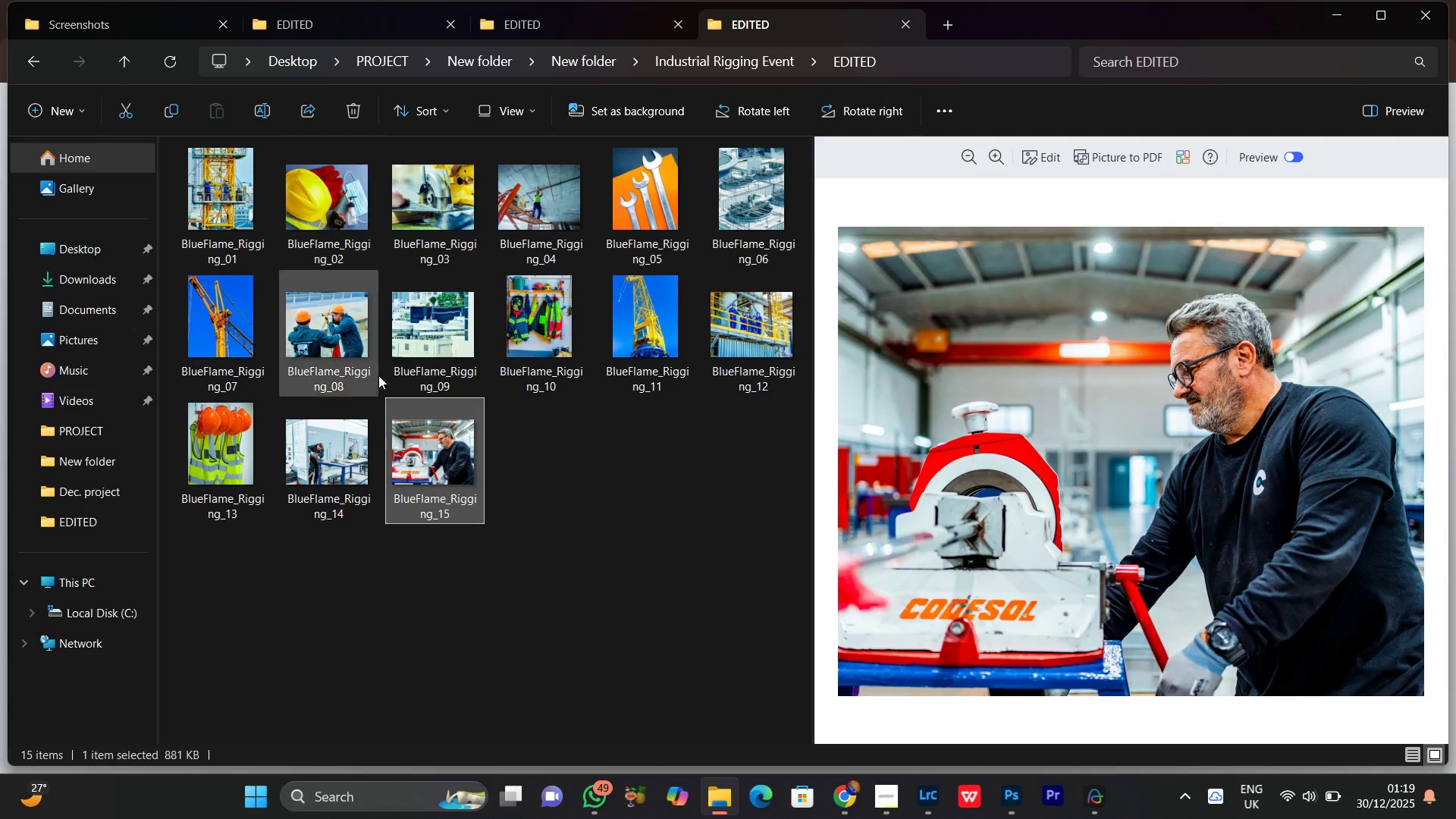 
left_click([597, 494])
 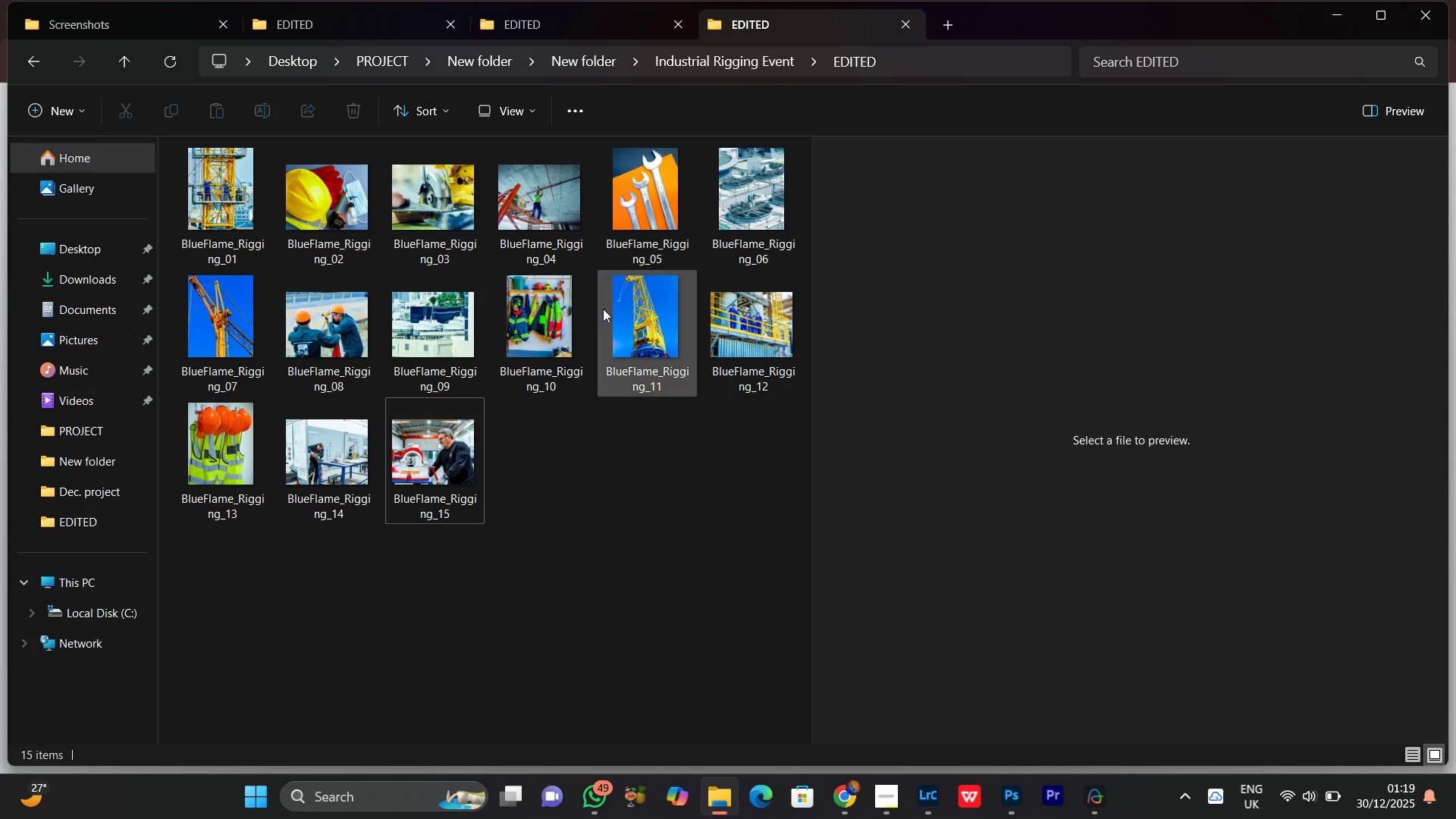 
left_click([627, 313])
 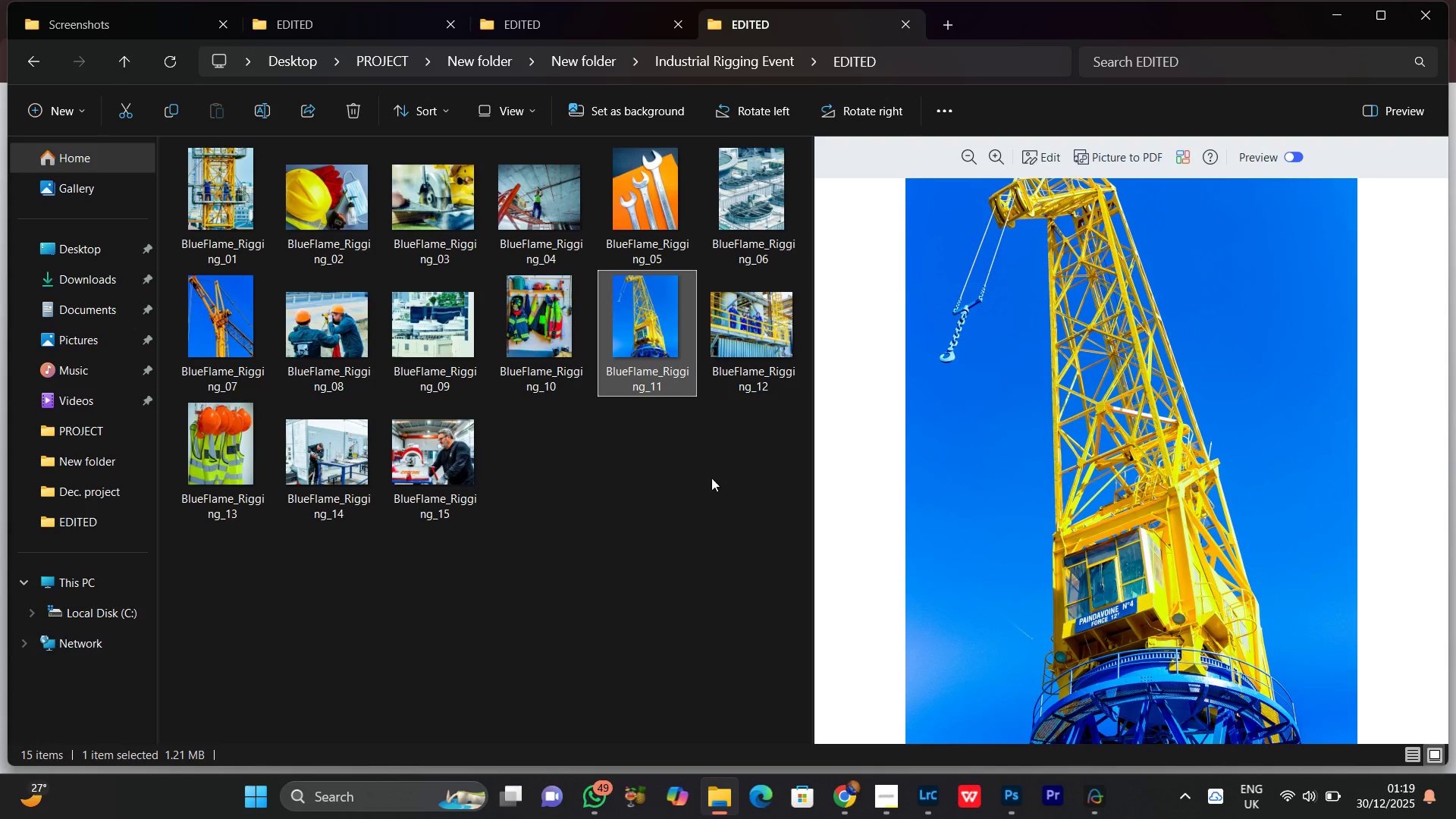 
left_click([708, 485])
 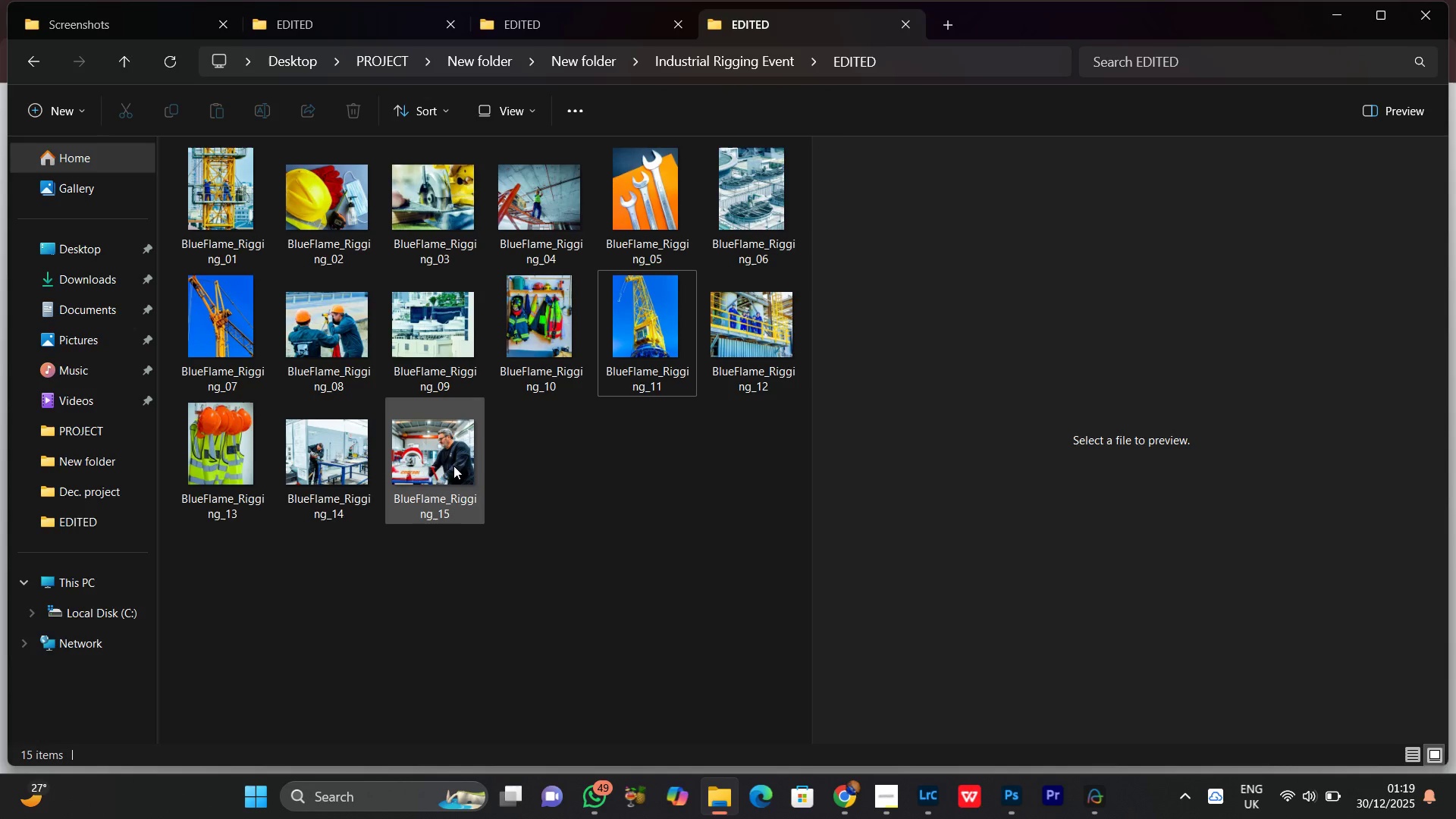 
left_click([453, 466])
 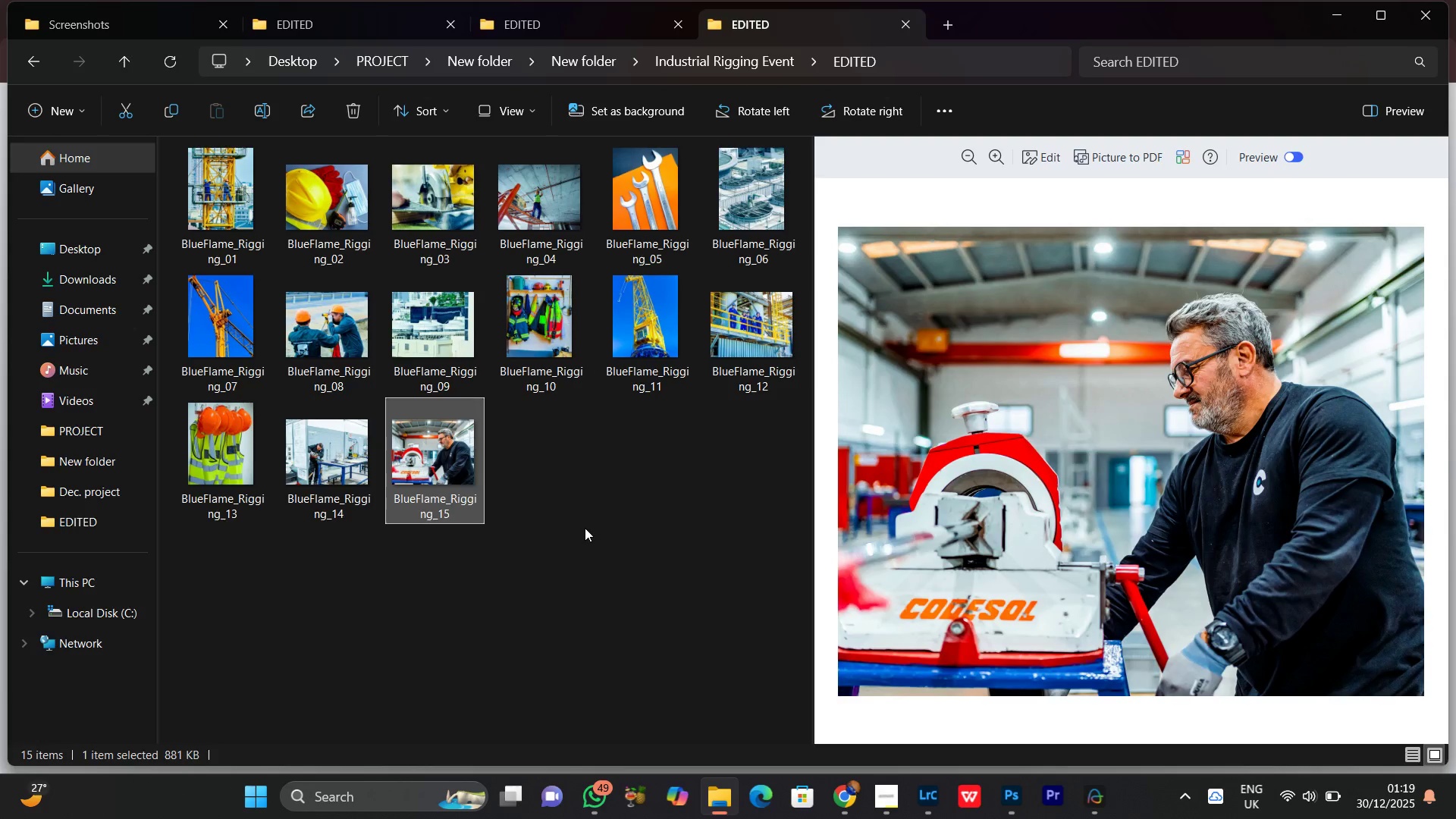 
left_click([584, 526])
 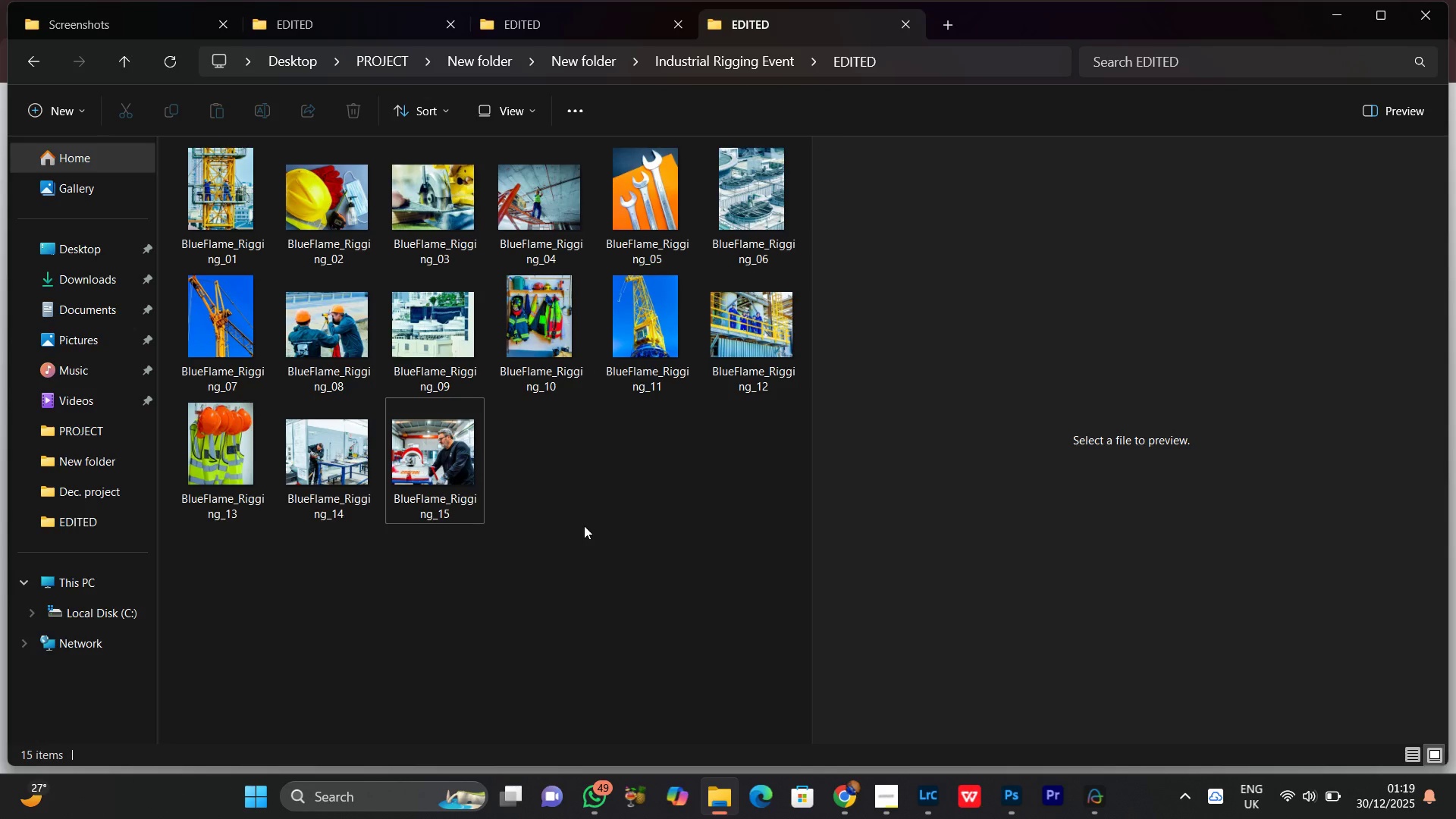 
right_click([584, 526])
 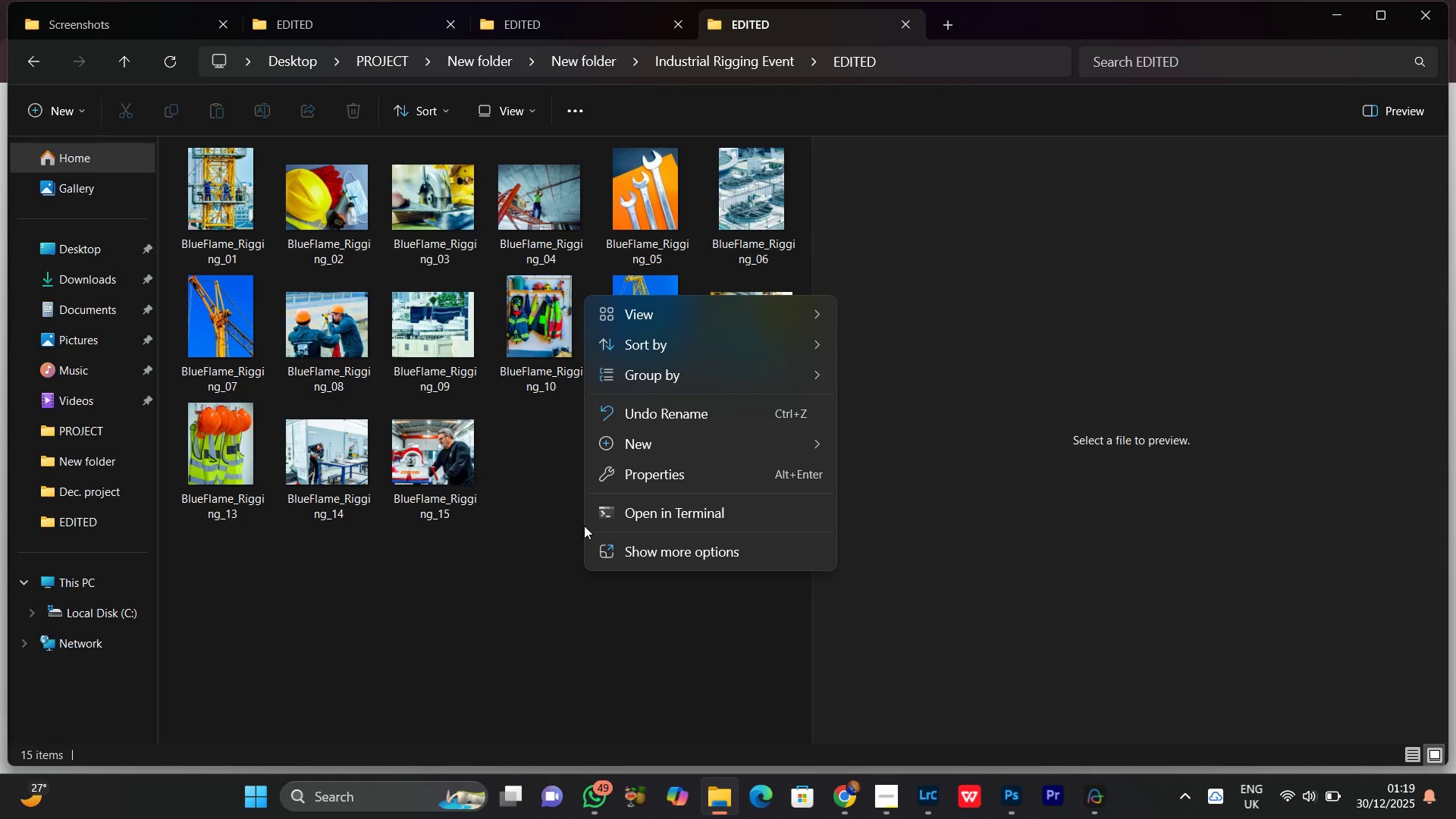 
wait(10.01)
 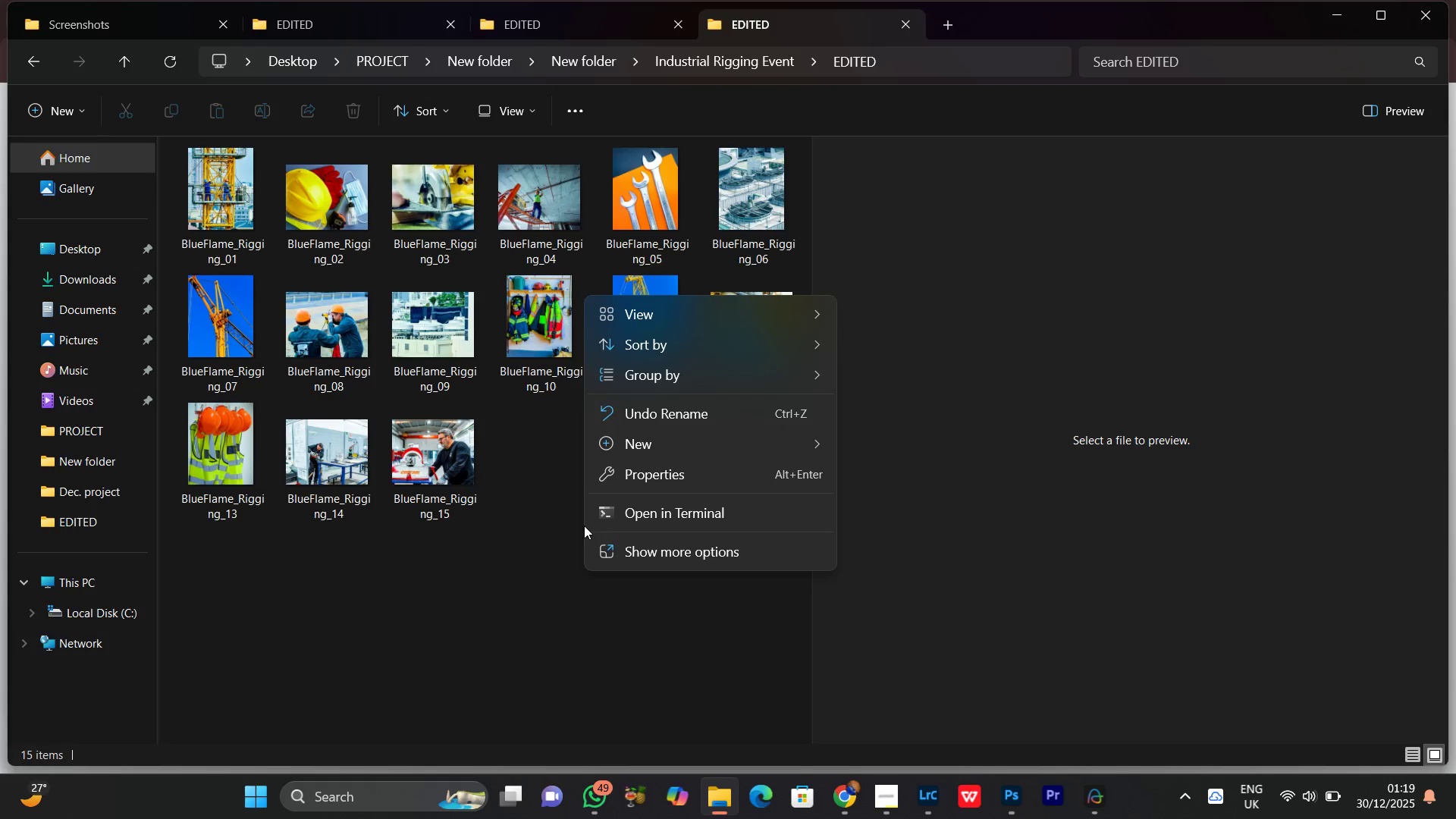 
left_click([581, 648])
 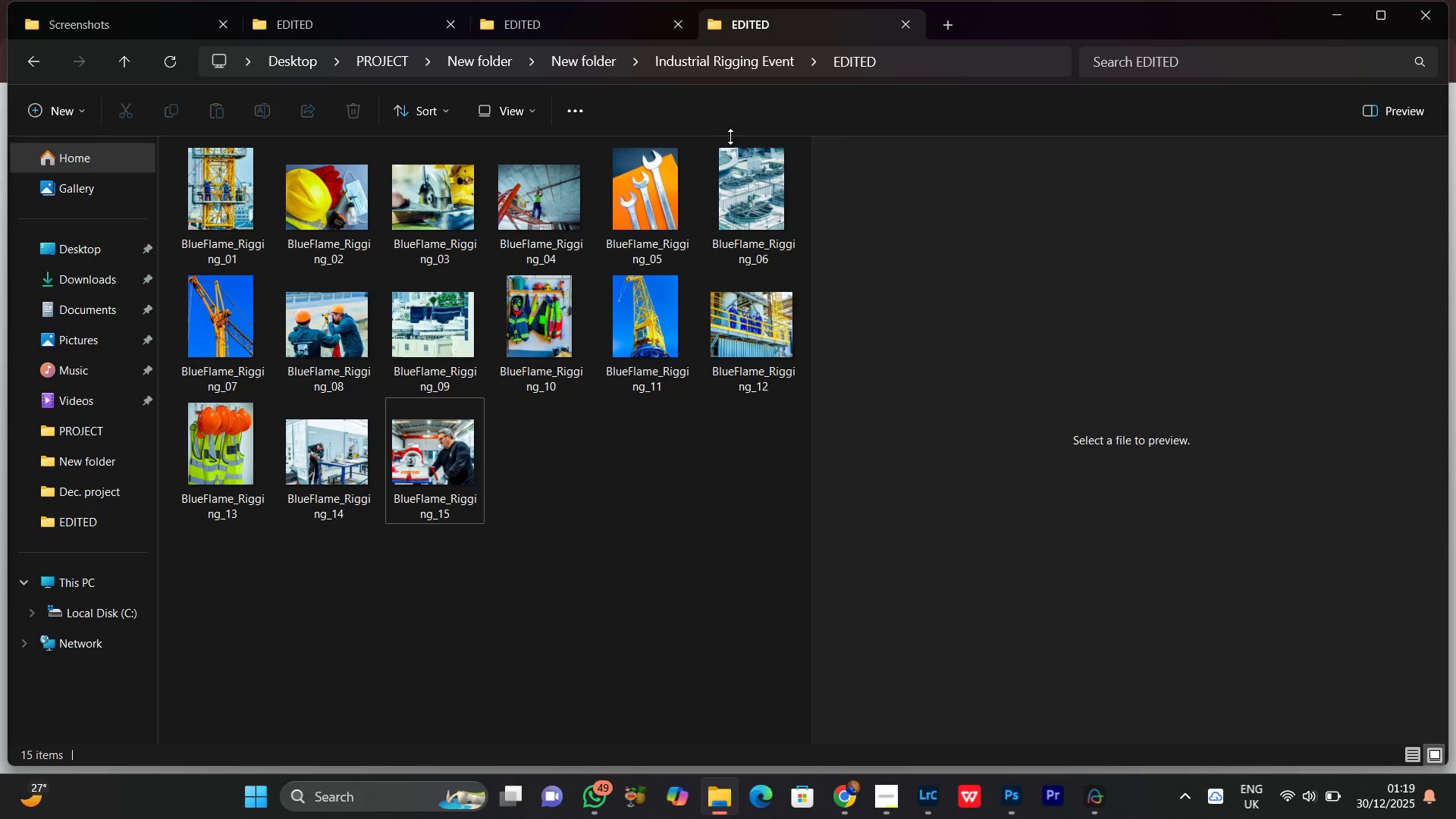 
left_click([726, 58])
 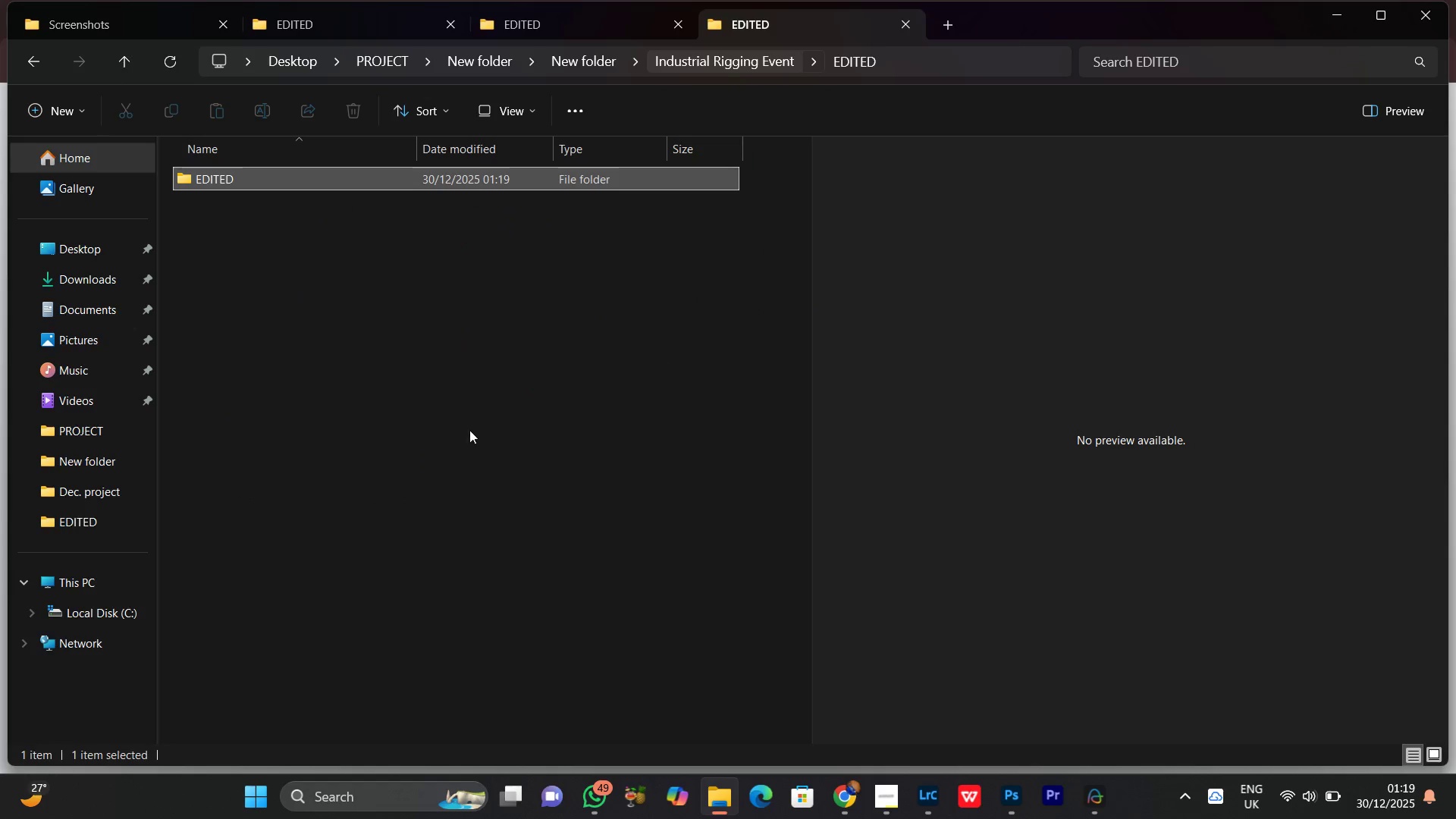 
left_click([430, 452])
 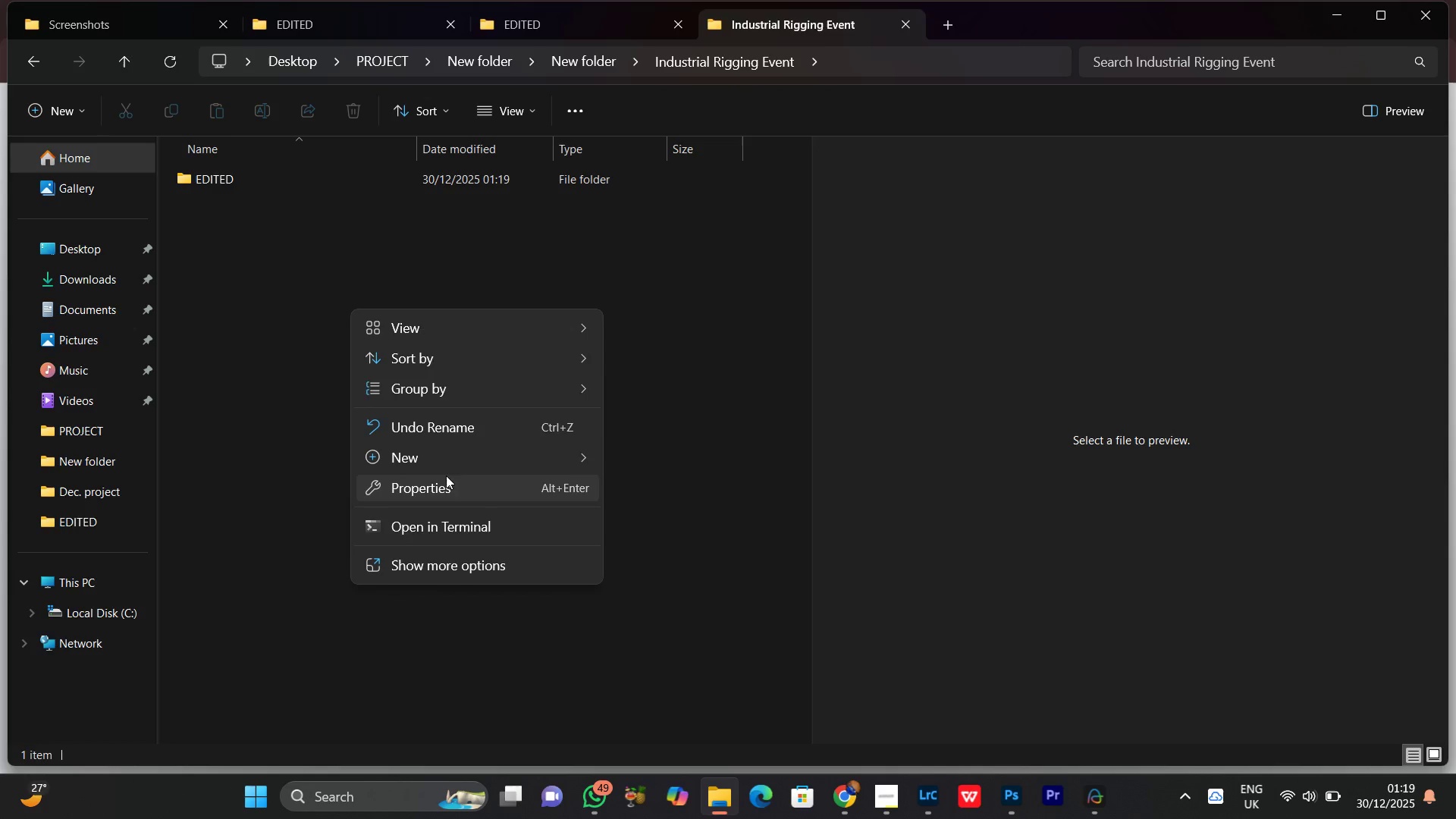 
left_click([421, 458])
 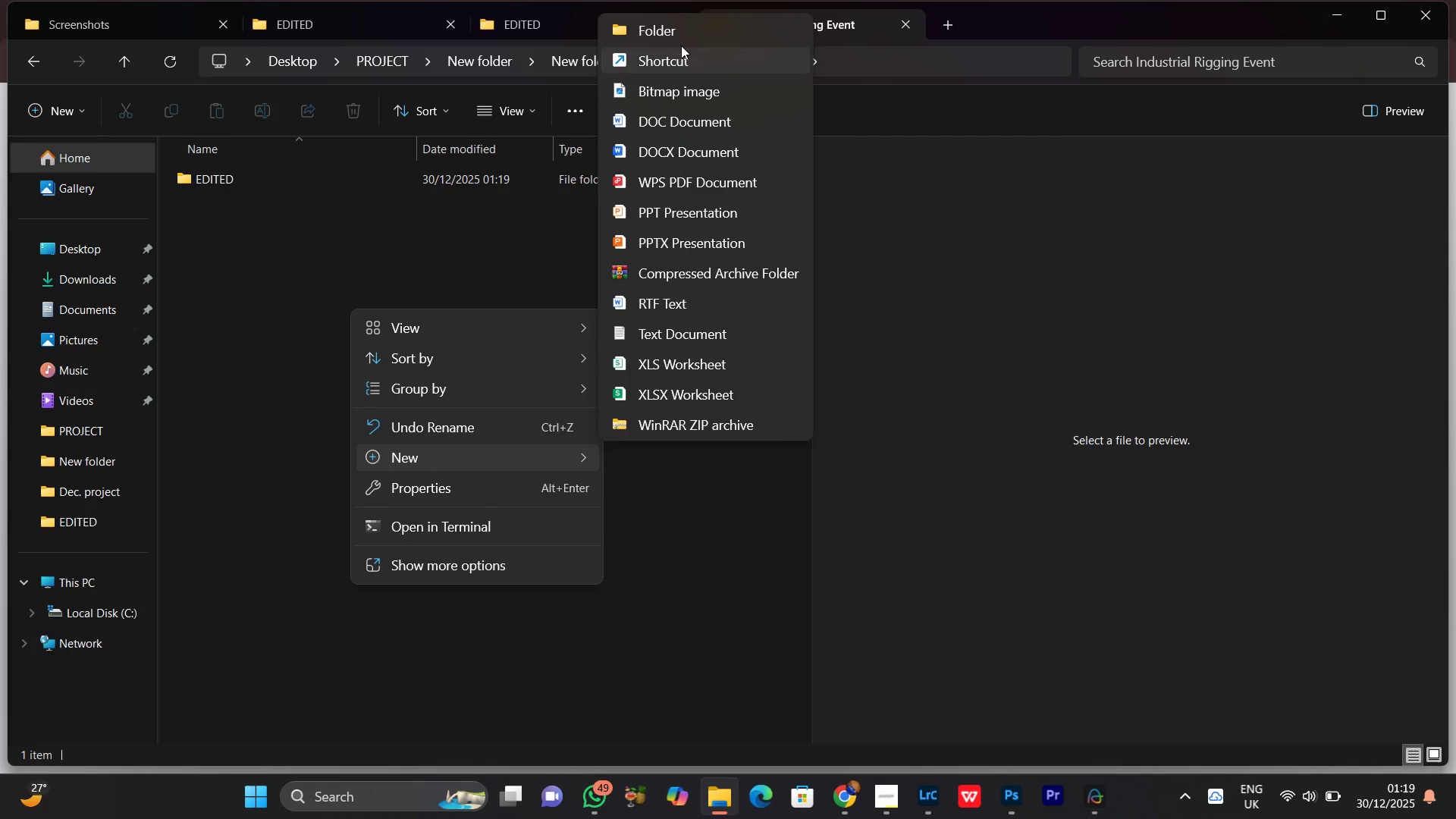 
left_click([675, 36])
 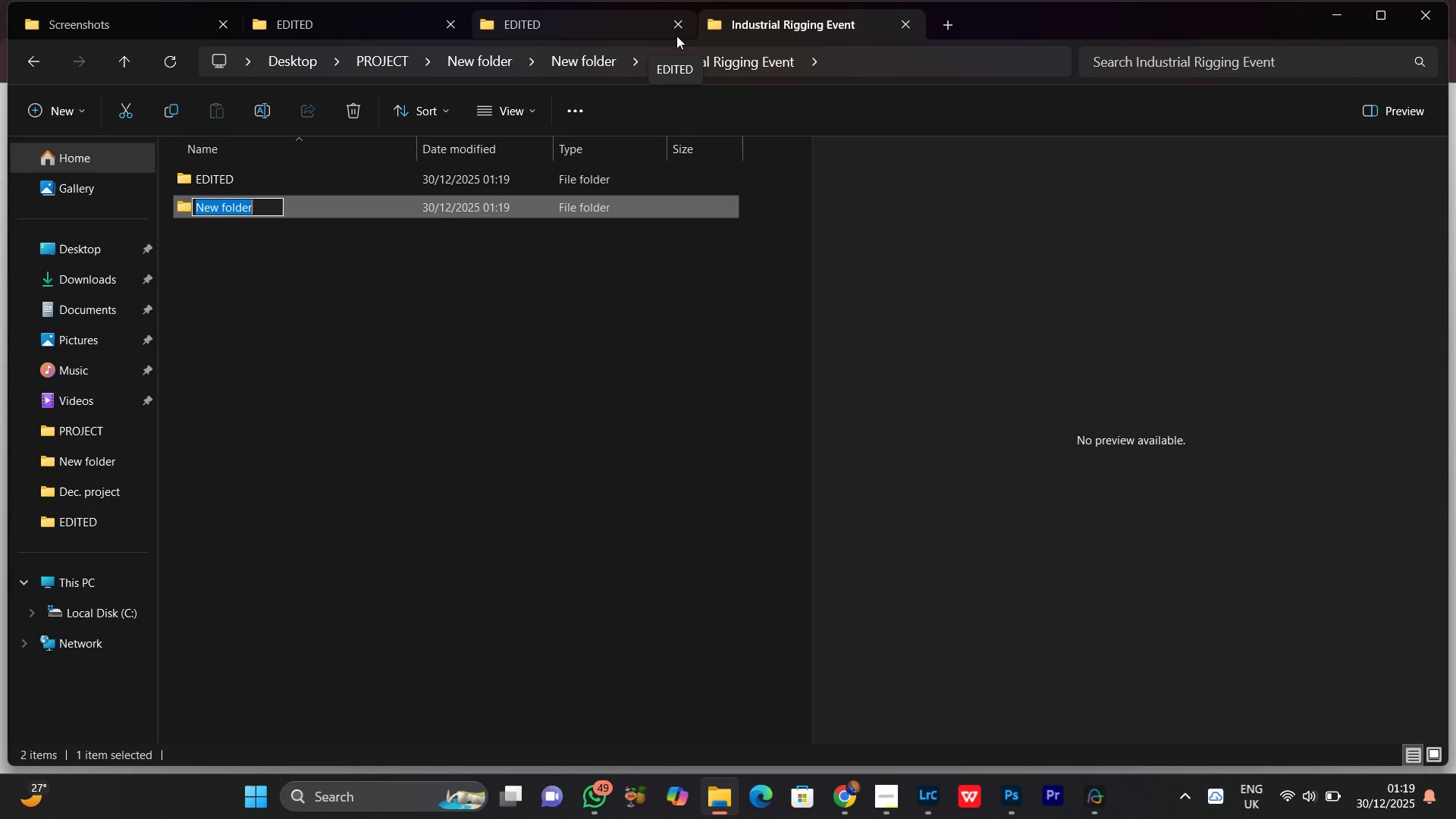 
type(Beforen)
key(Backspace)
 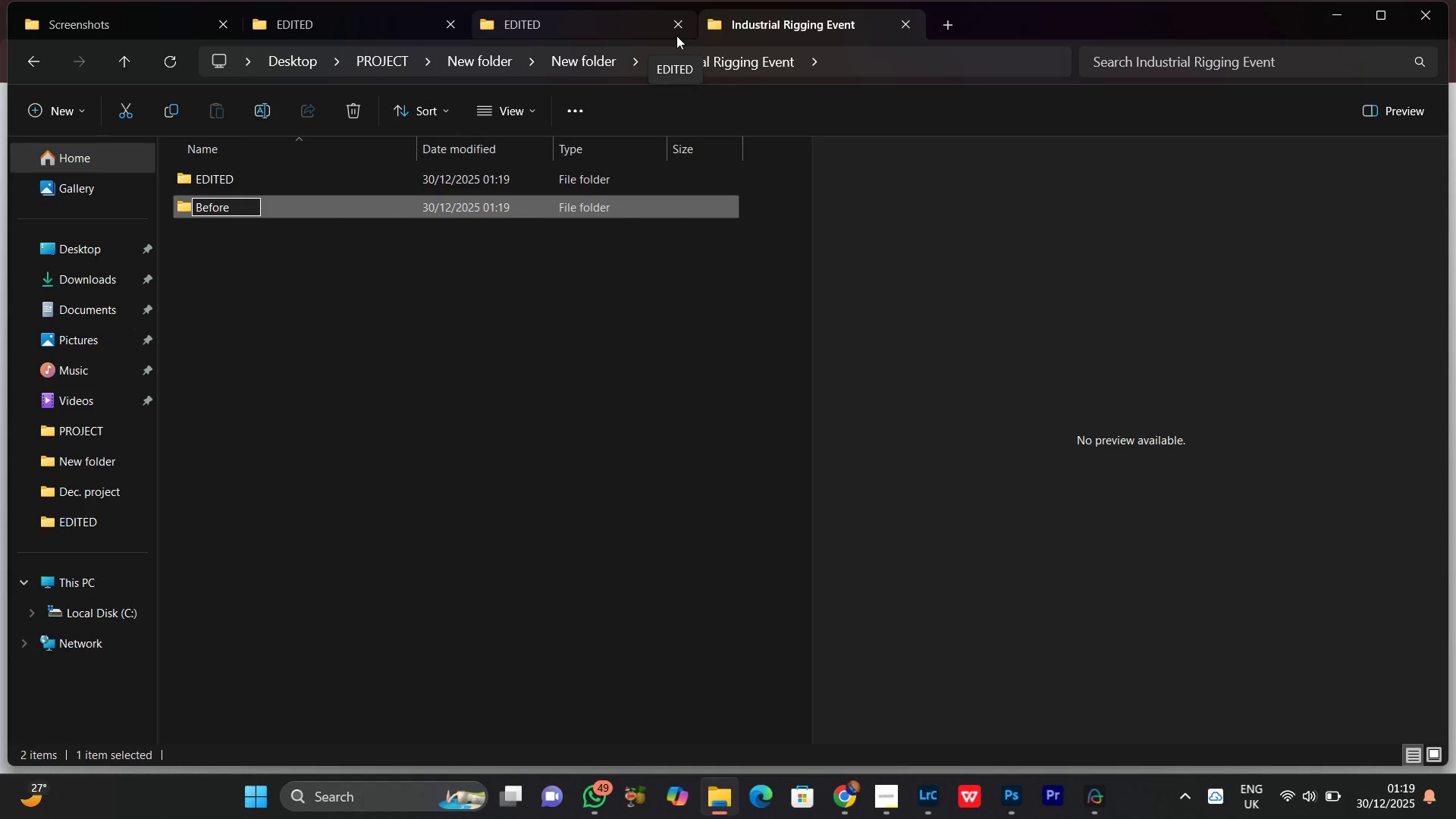 
wait(7.06)
 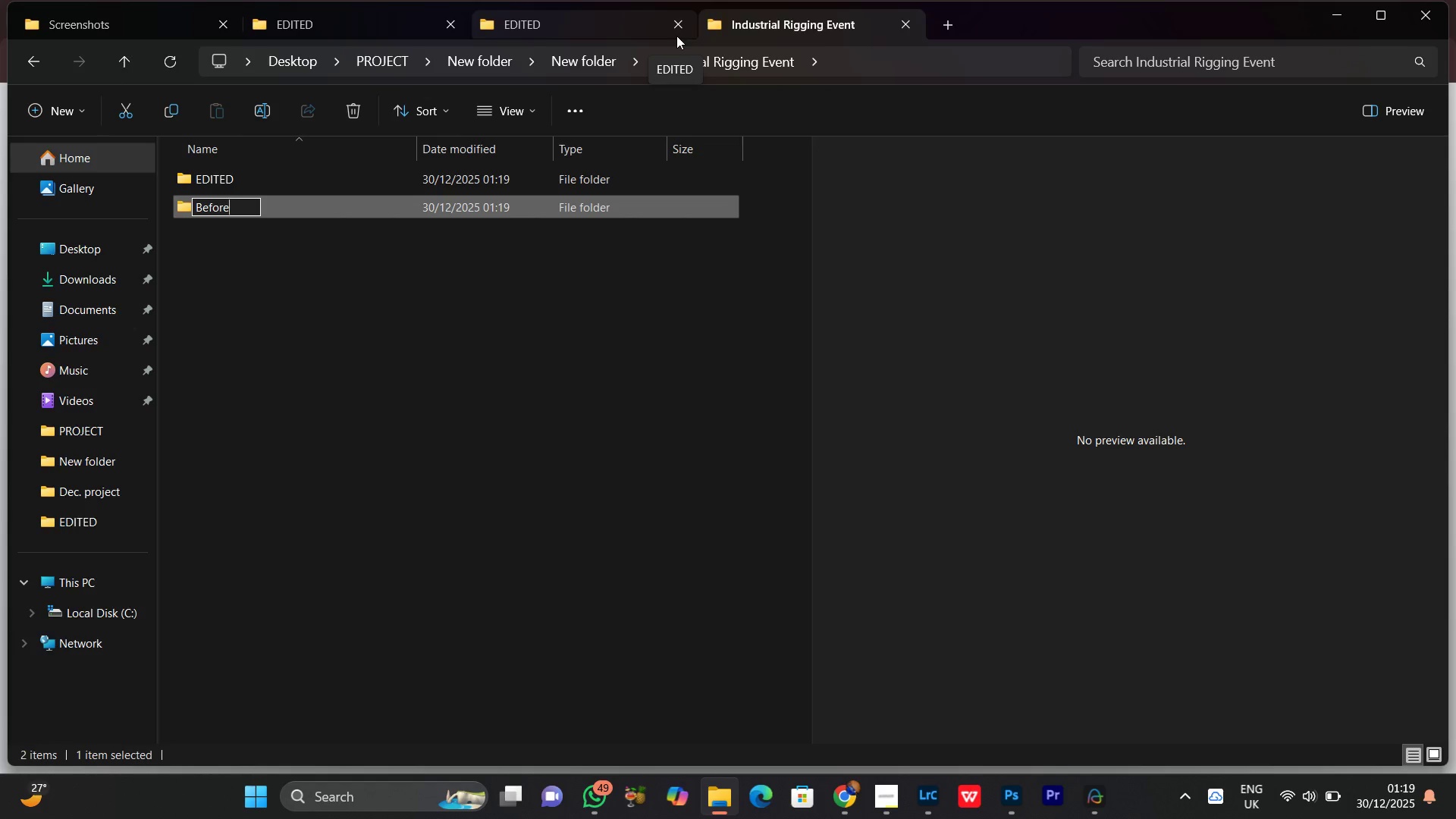 
type(?//~[NumLock])
key(Backspace)
type("}[P{}"~?[PrintScreen]/'`;[_+}"/.>?:~"{}!@$)
 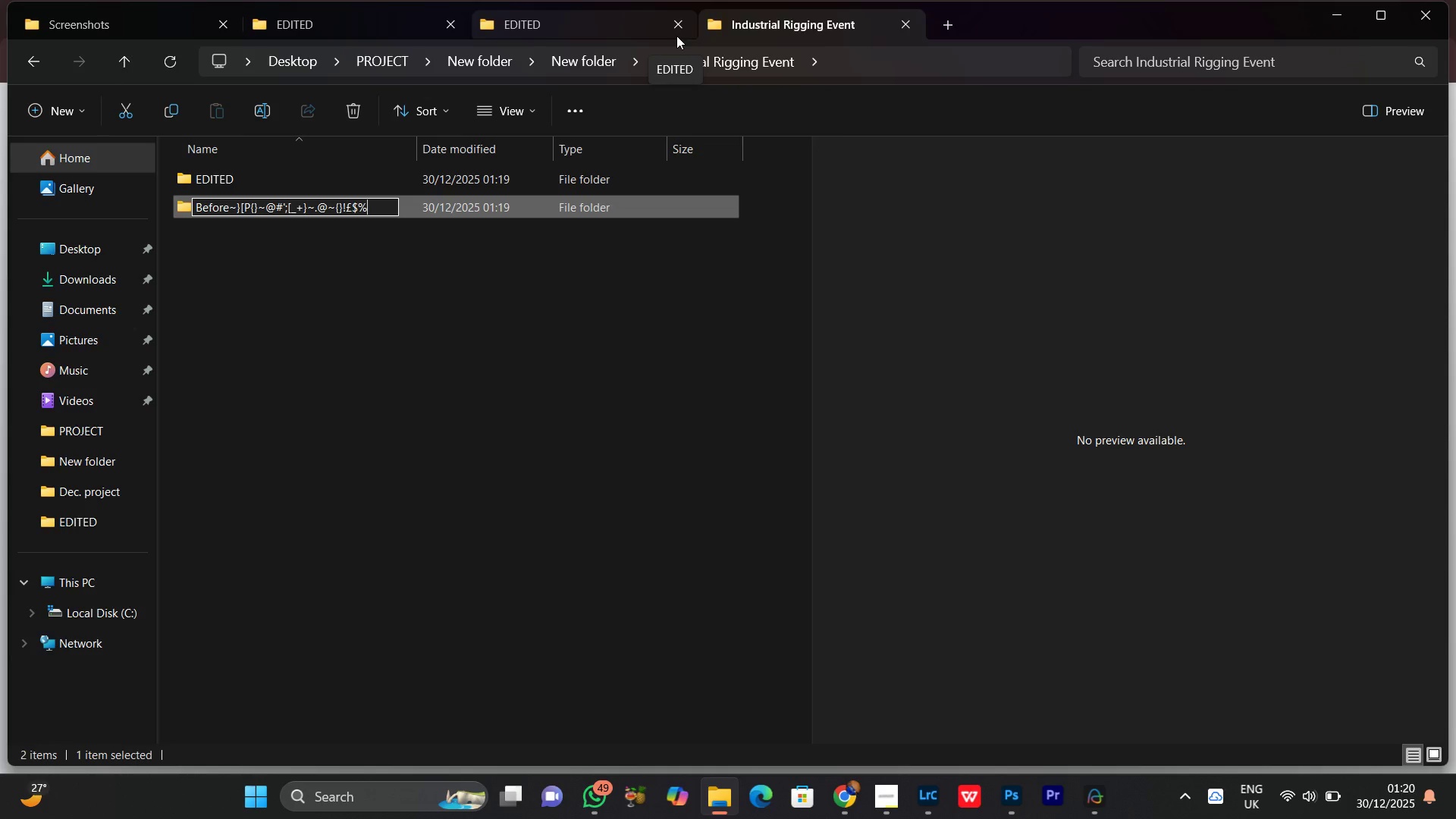 
hold_key(key=3, duration=0.31)
 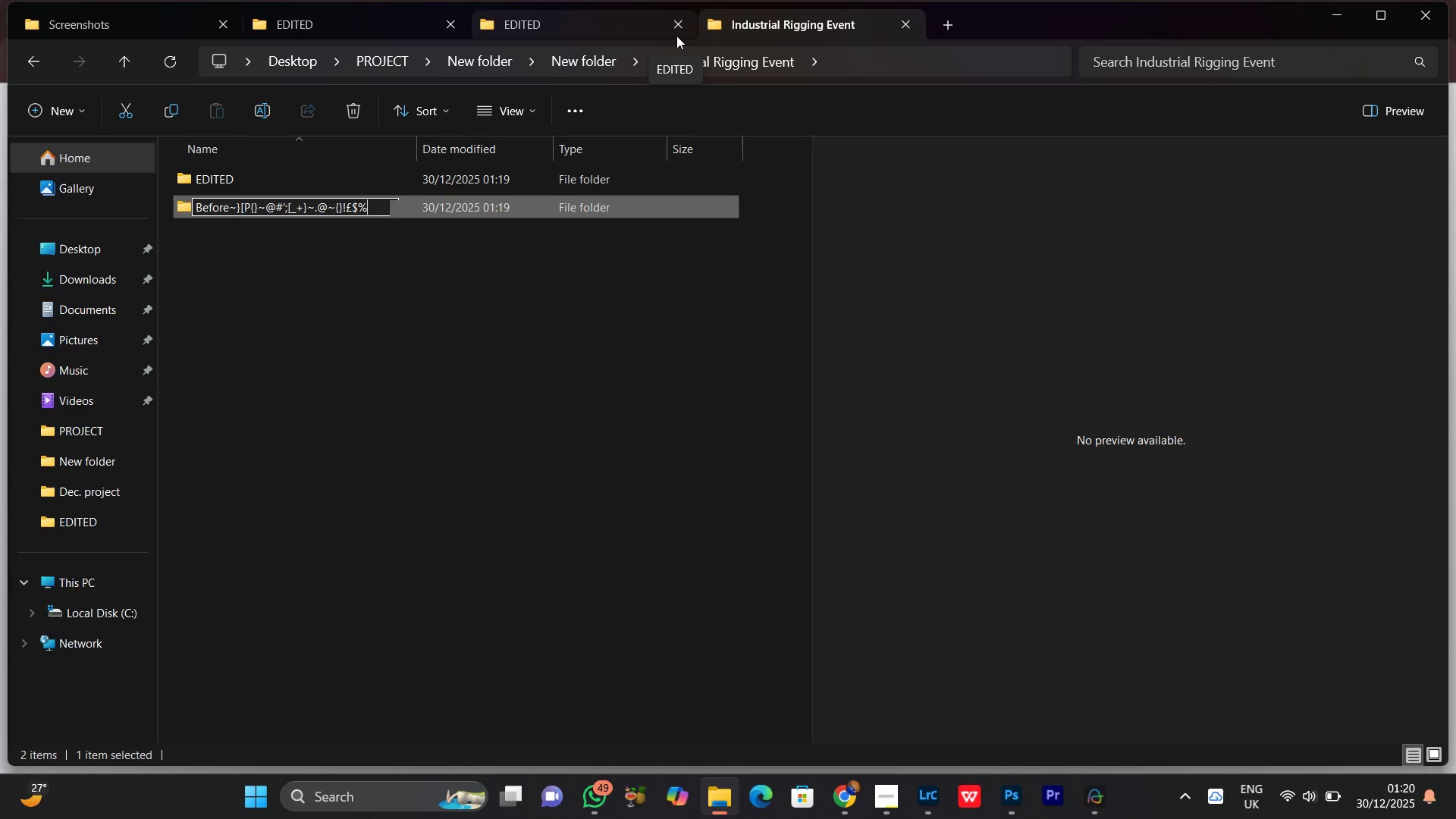 
hold_key(key=5, duration=0.48)
 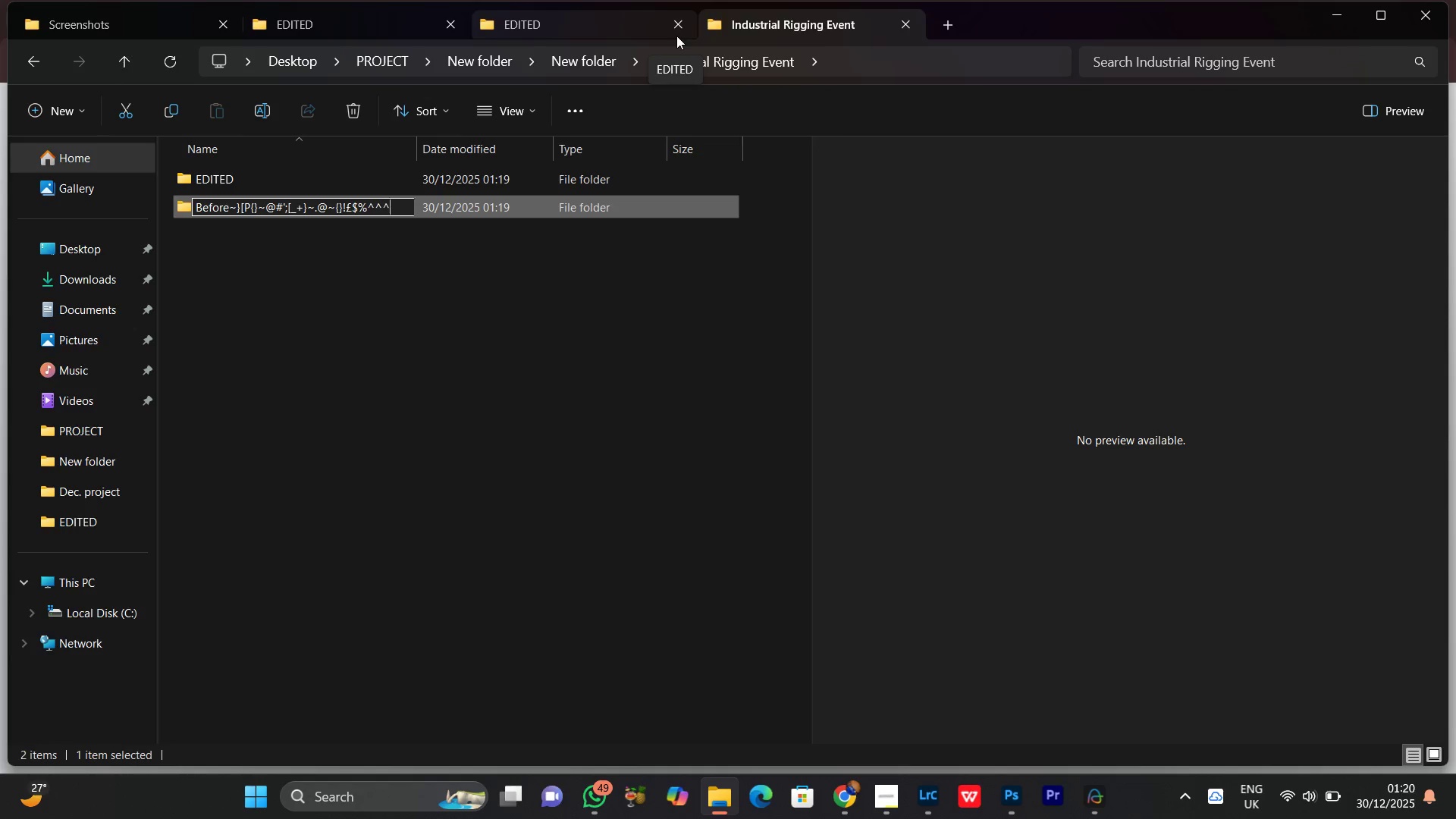 
hold_key(key=6, duration=0.58)
 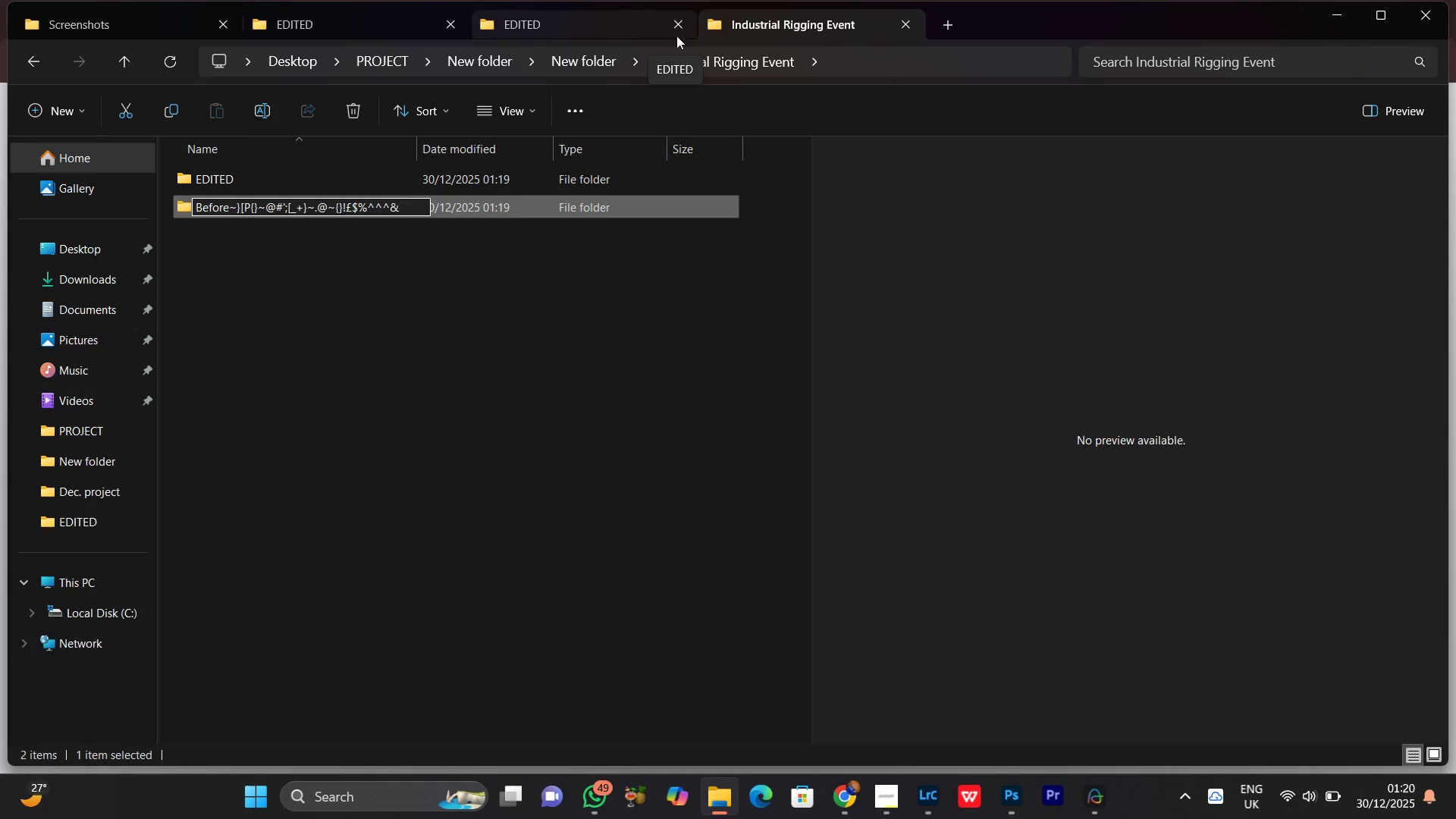 
hold_key(key=7, duration=0.47)
 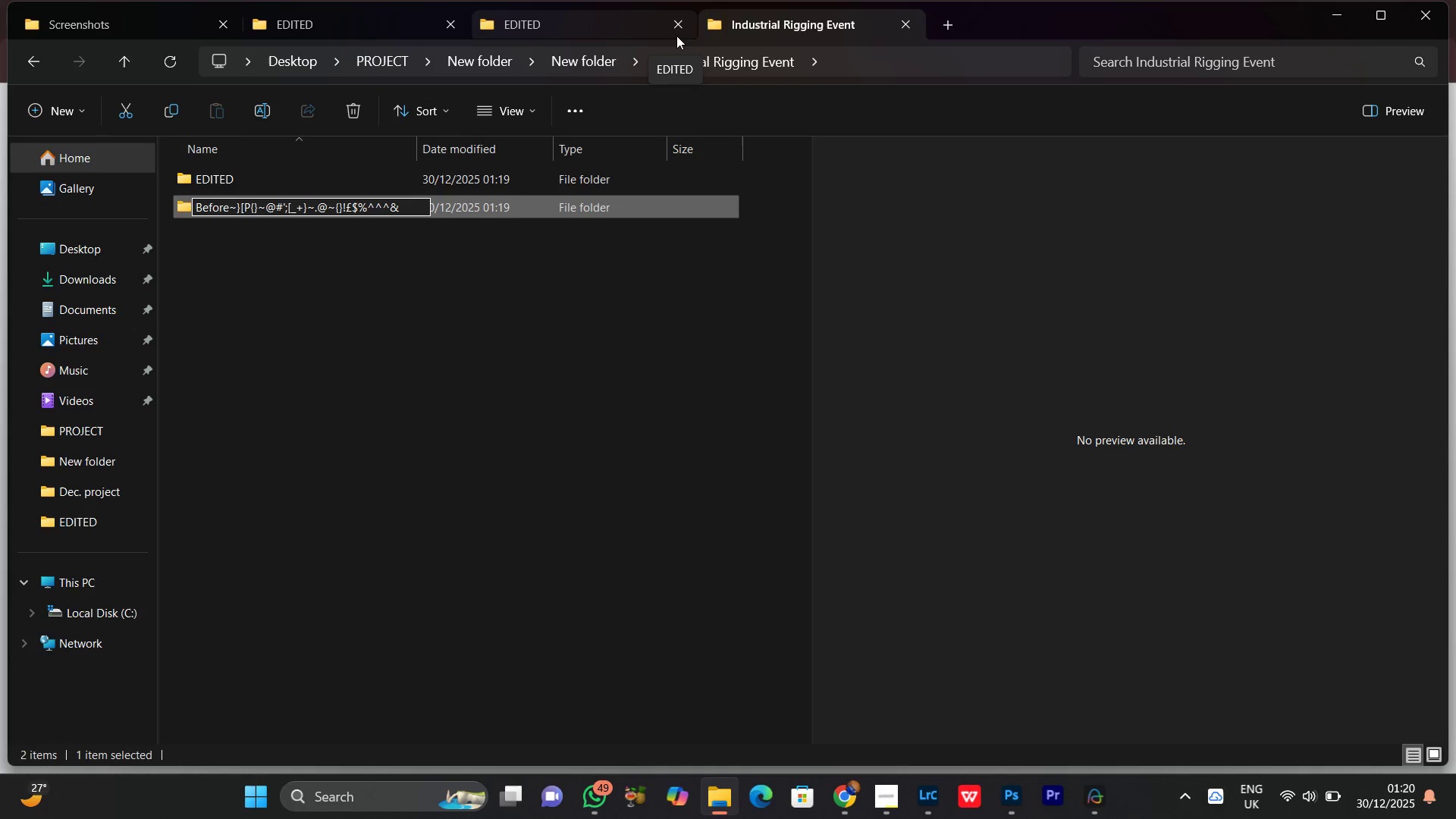 
hold_key(key=8, duration=0.69)
 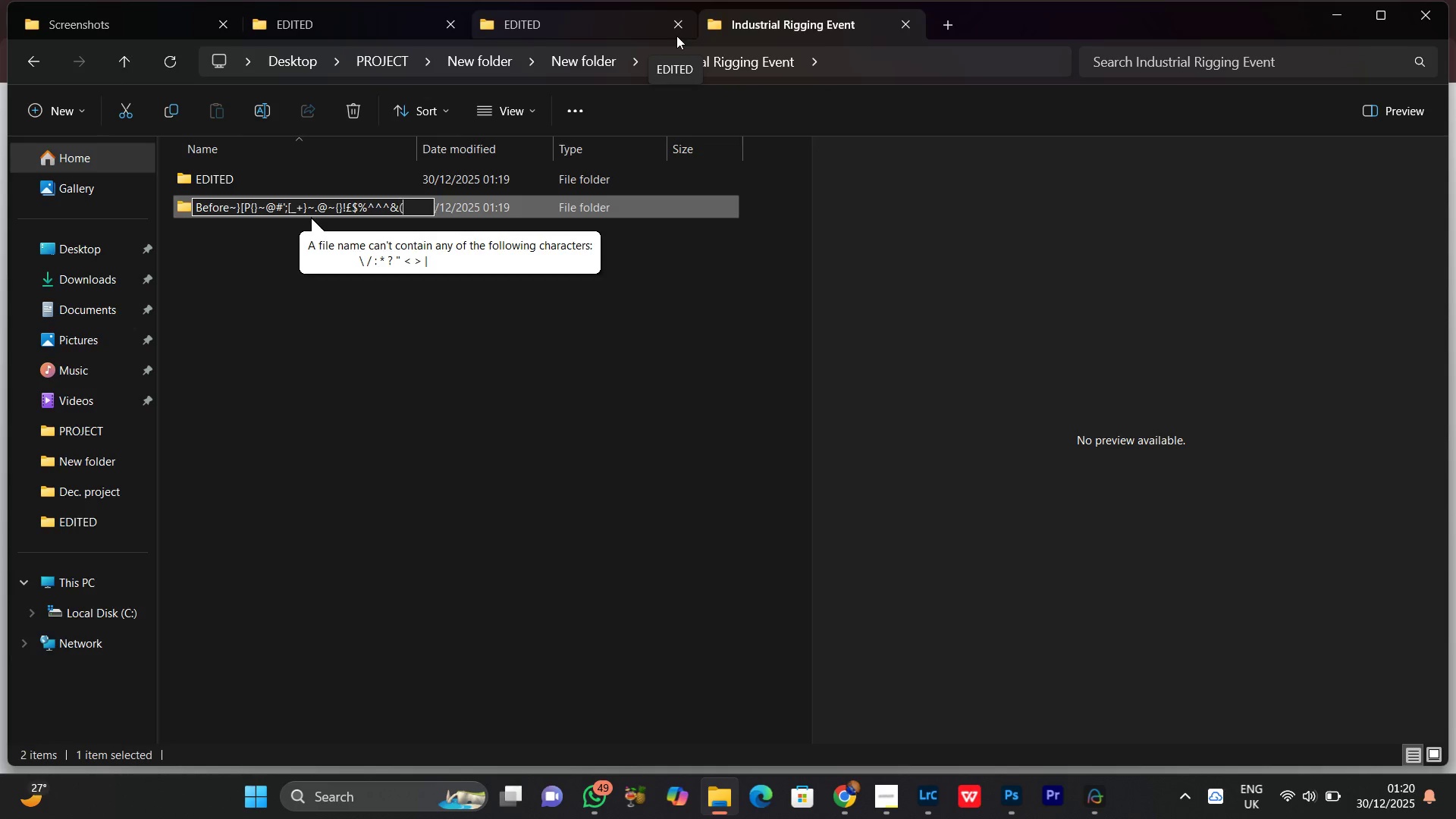 
type(()_+)
key(Backspace)
type(e And Af5e)
key(Backspace)
key(Backspace)
type(ter)
 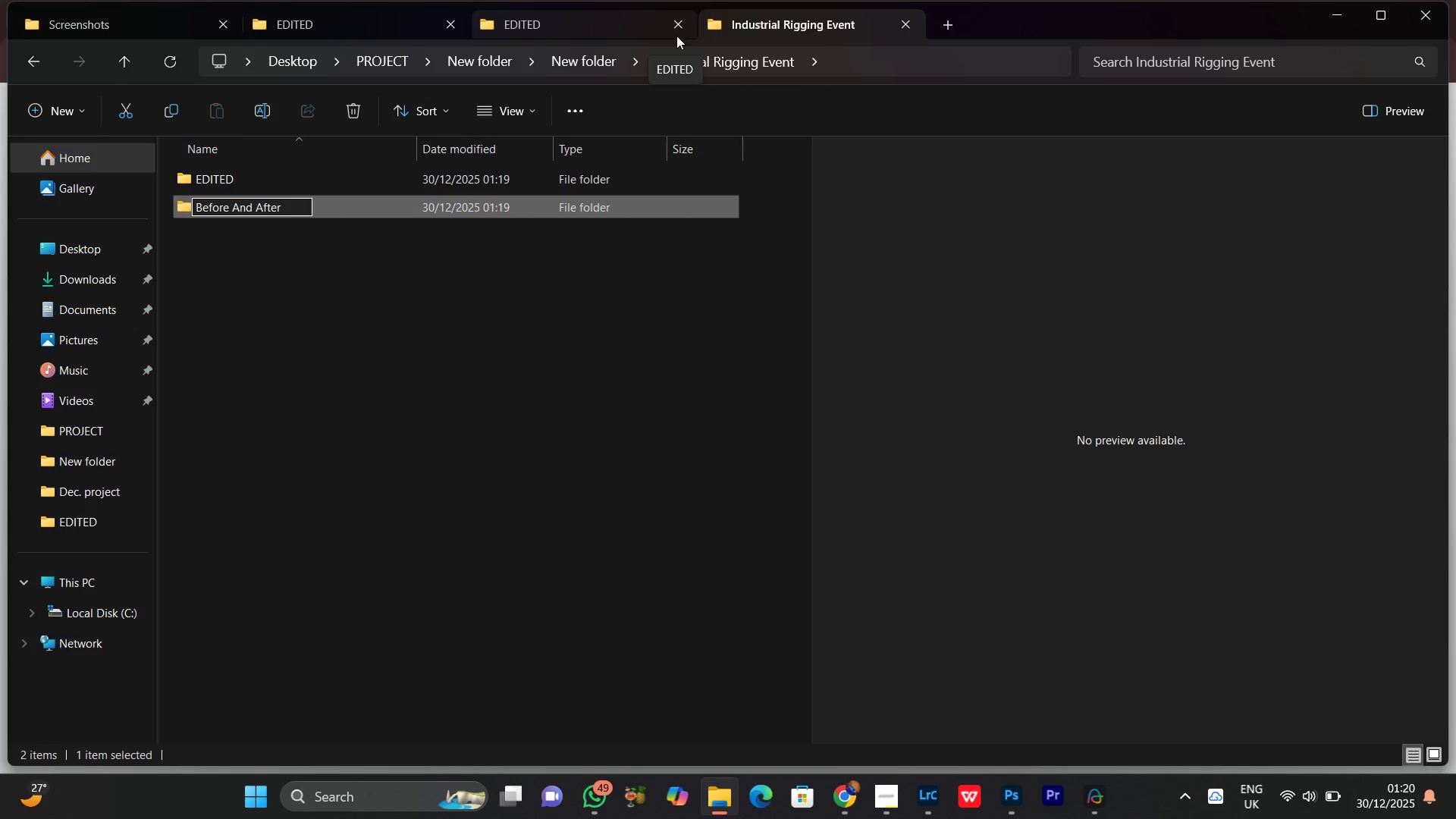 
key(Enter)
 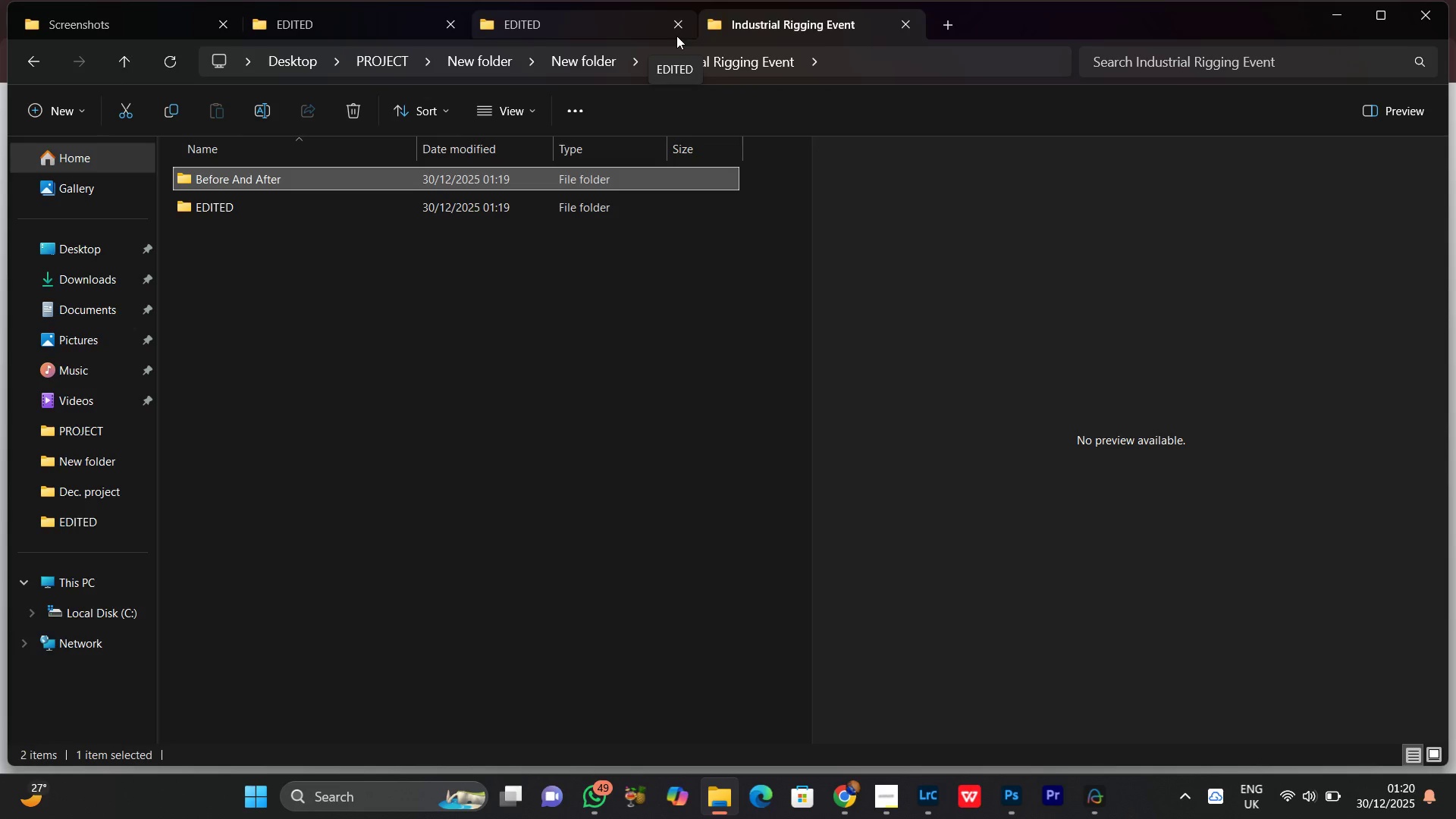 
key(Enter)
 